 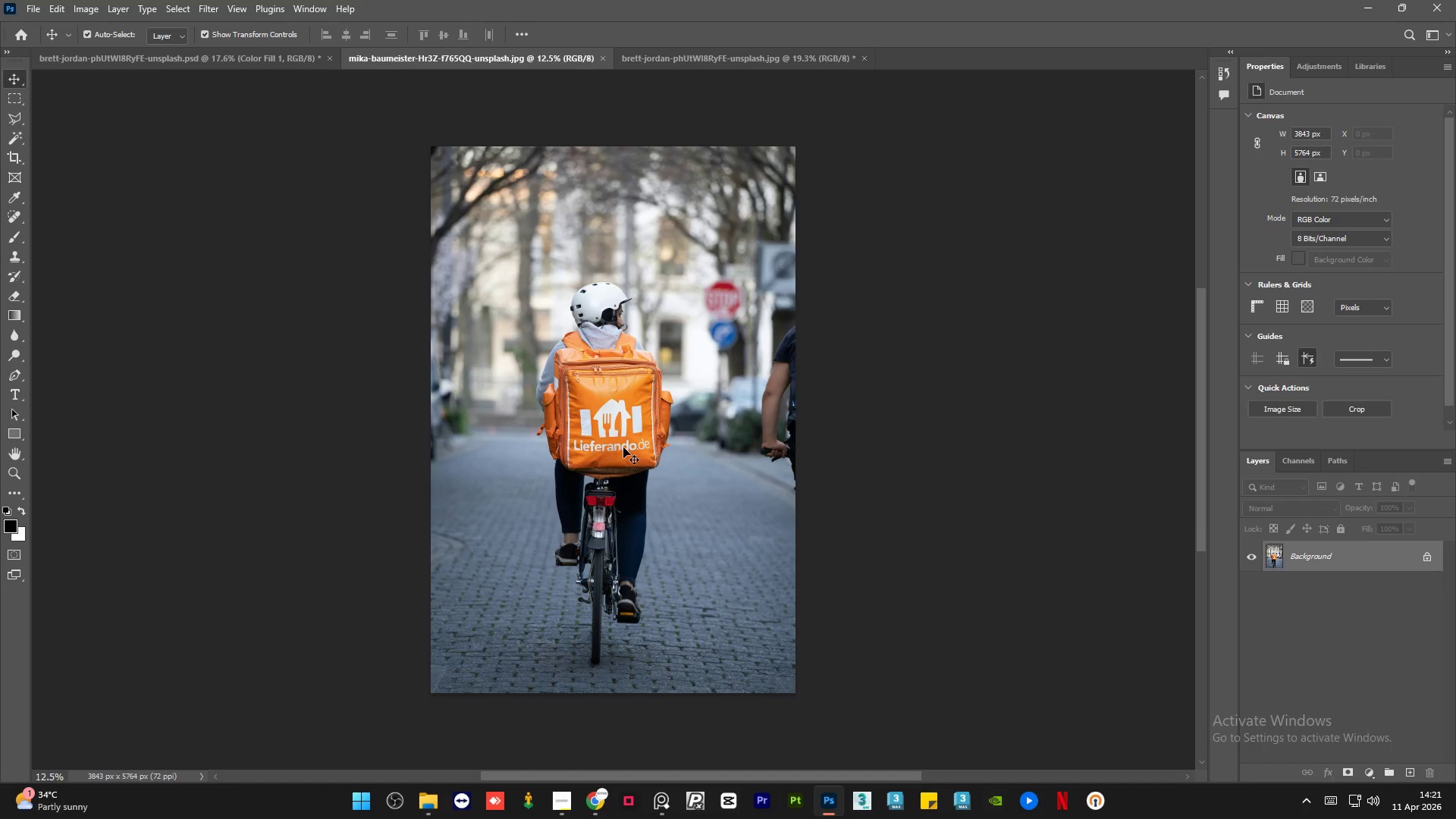 
double_click([915, 381])
 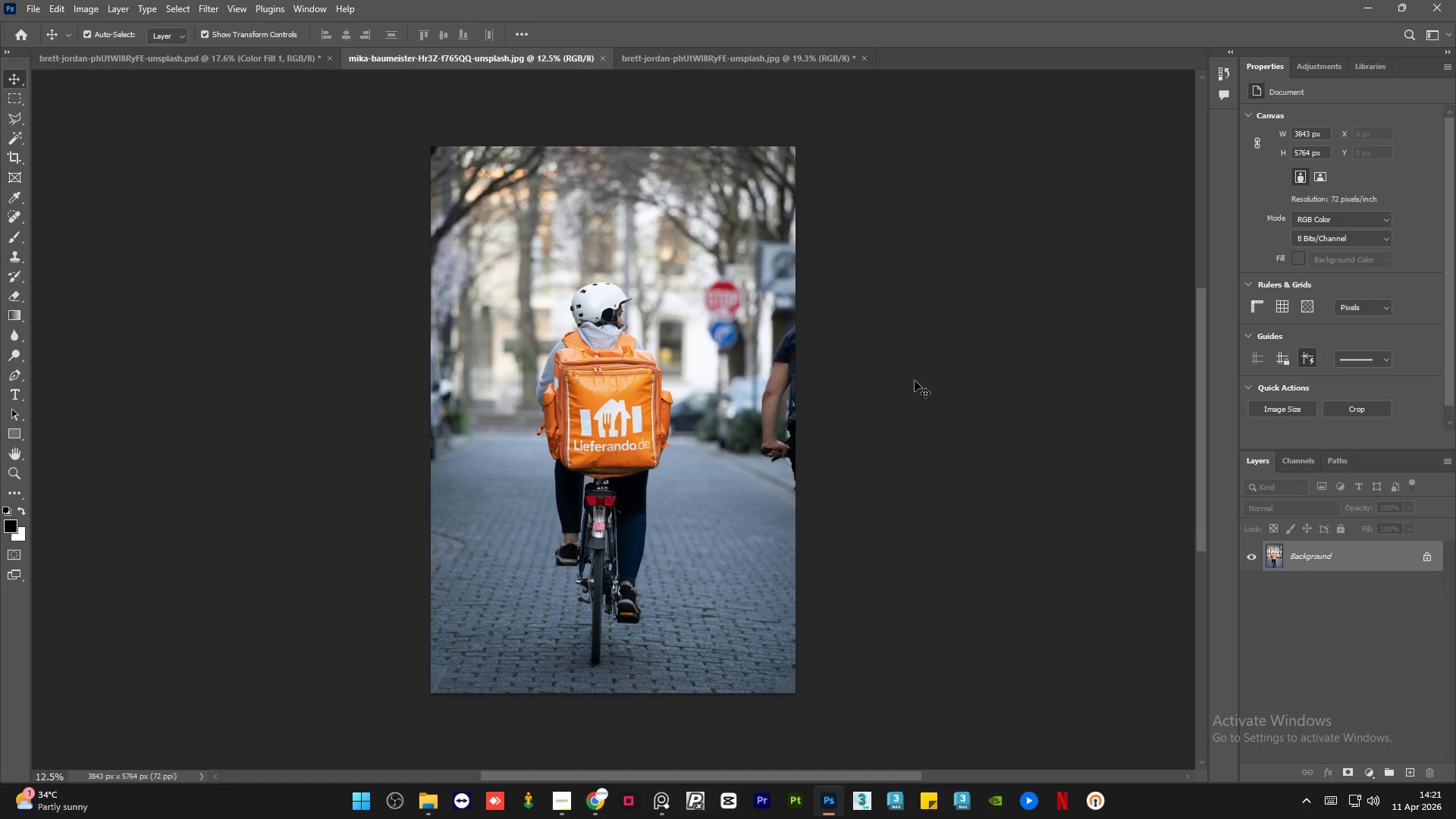 
triple_click([915, 381])
 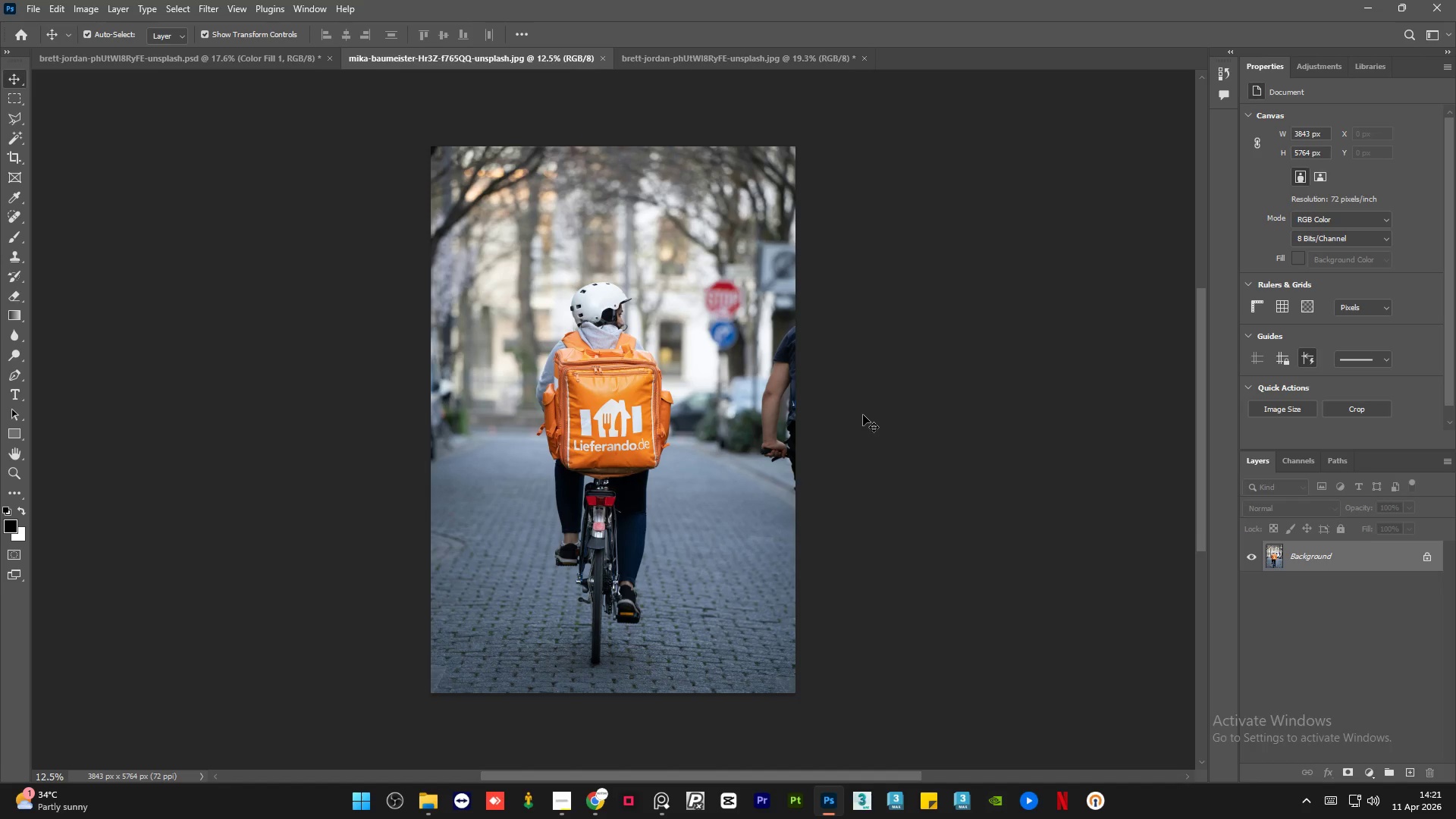 
double_click([863, 415])
 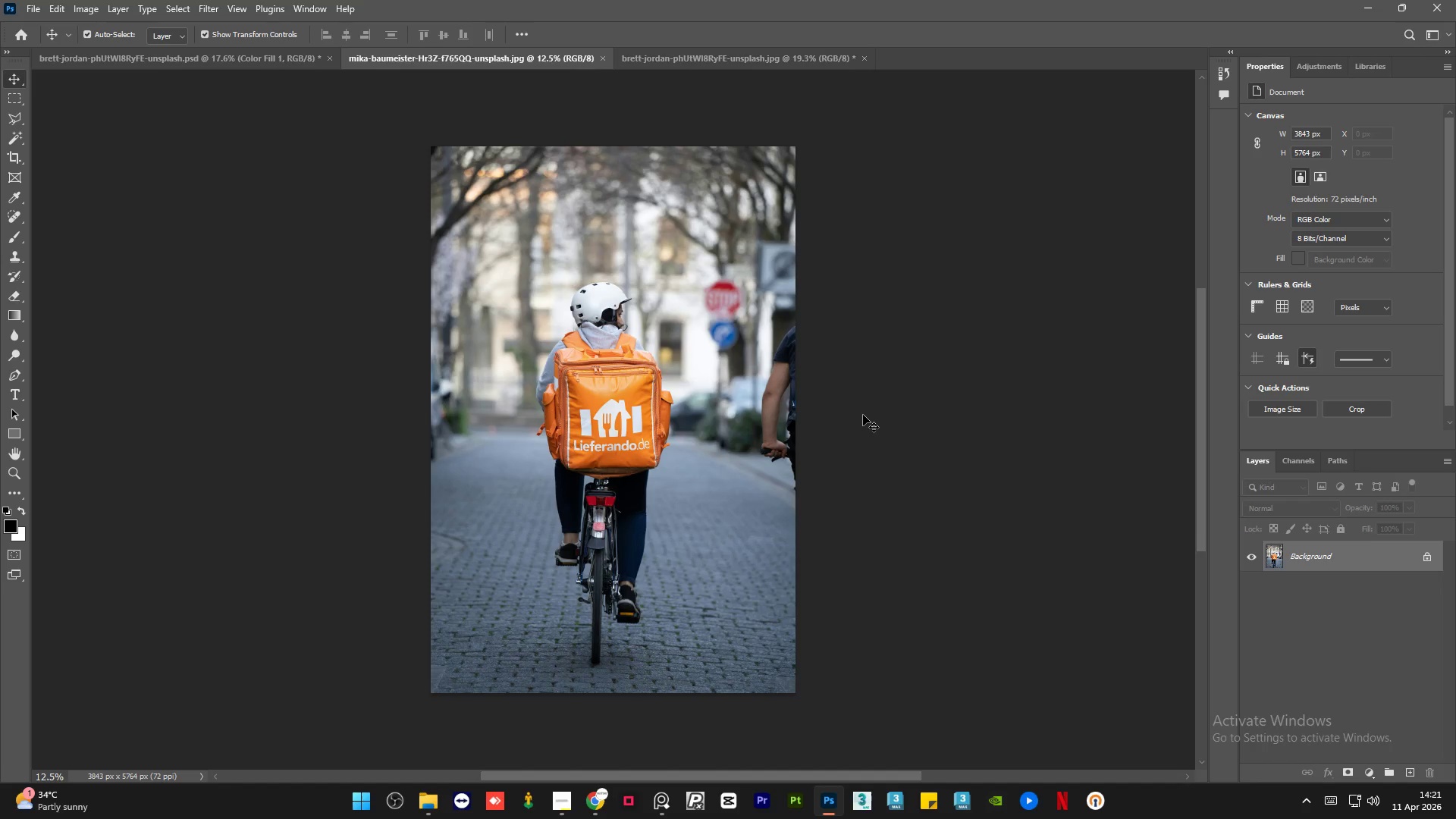 
triple_click([863, 415])
 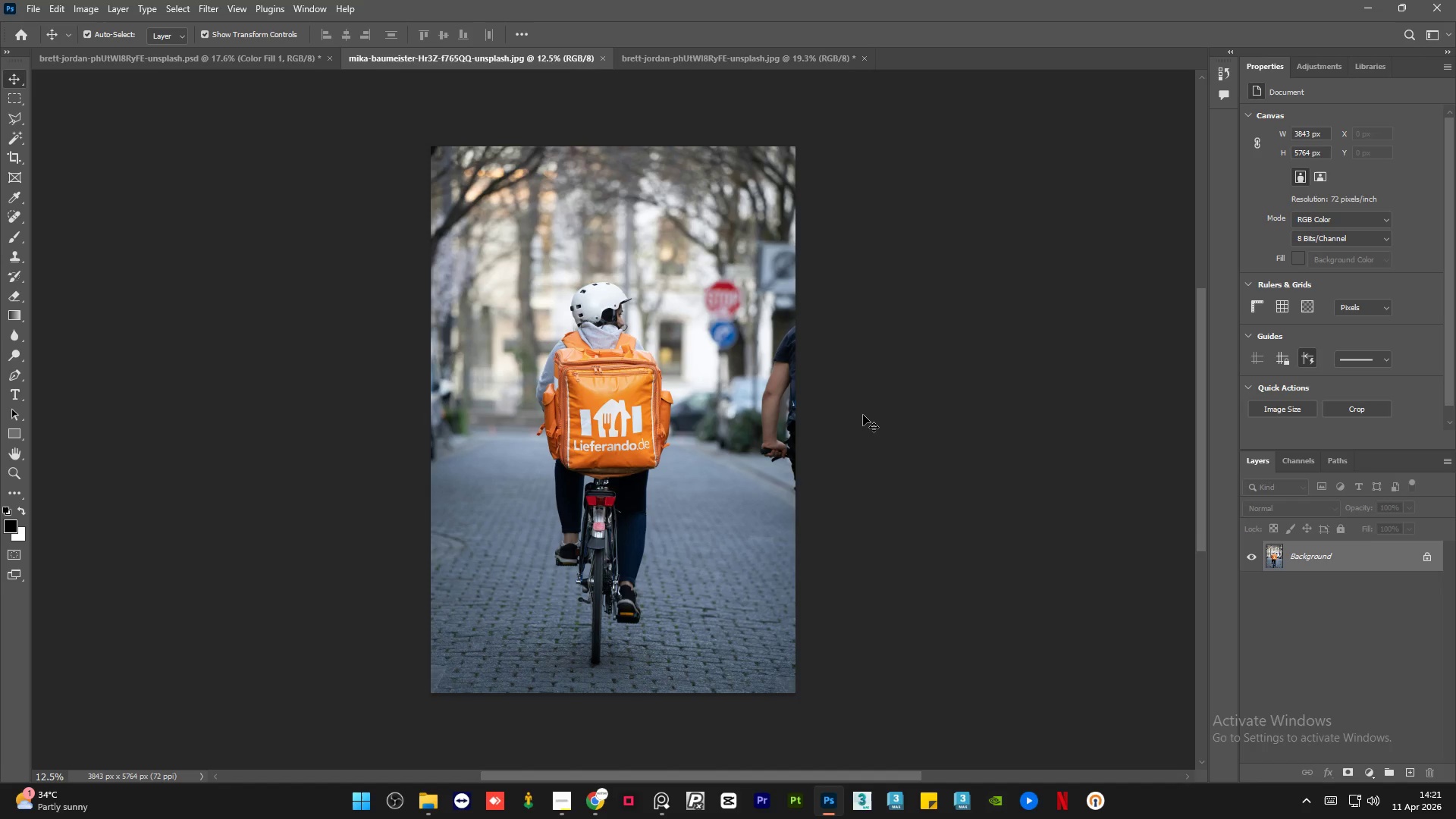 
double_click([863, 415])
 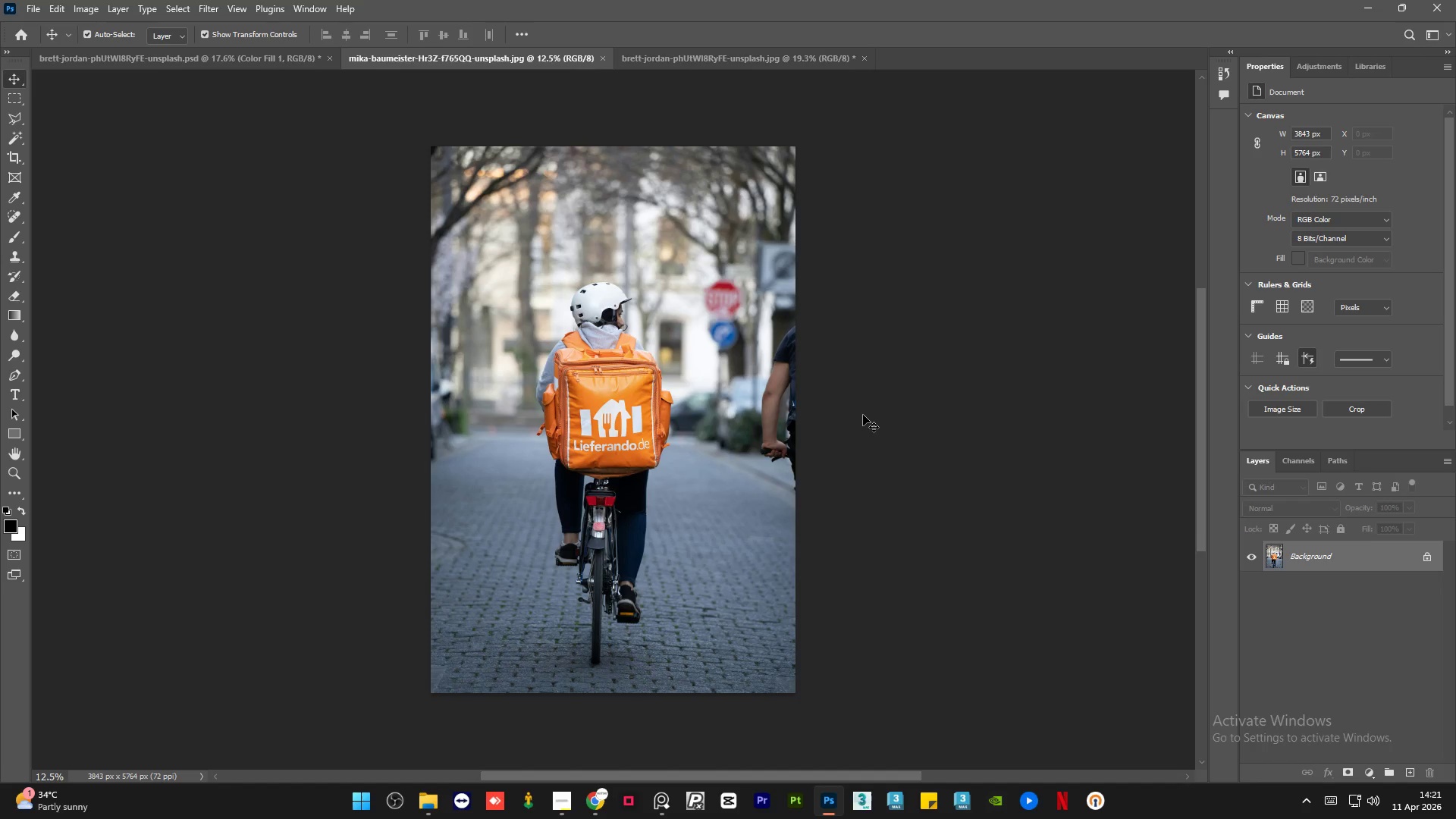 
triple_click([863, 415])
 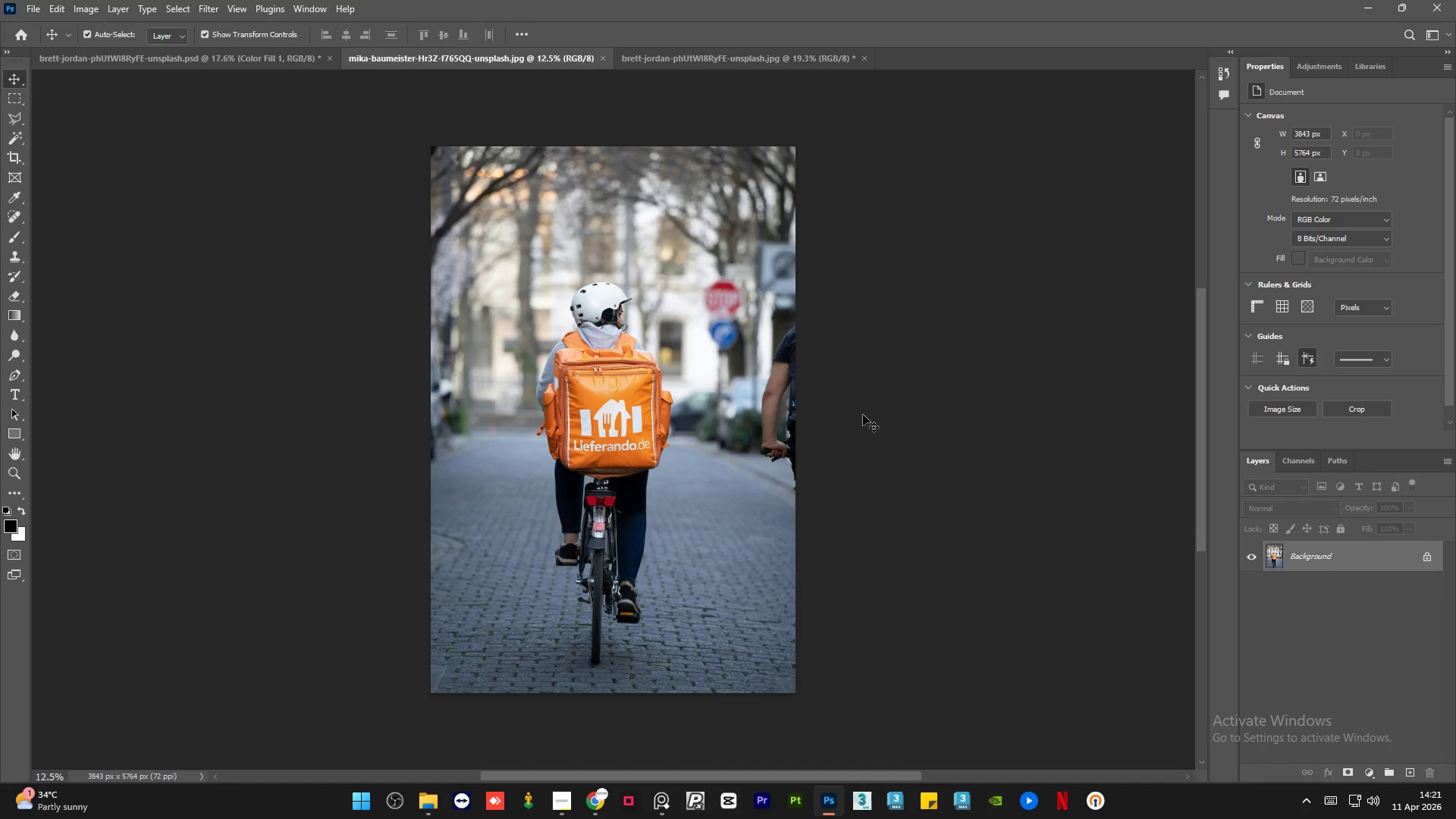 
double_click([863, 415])
 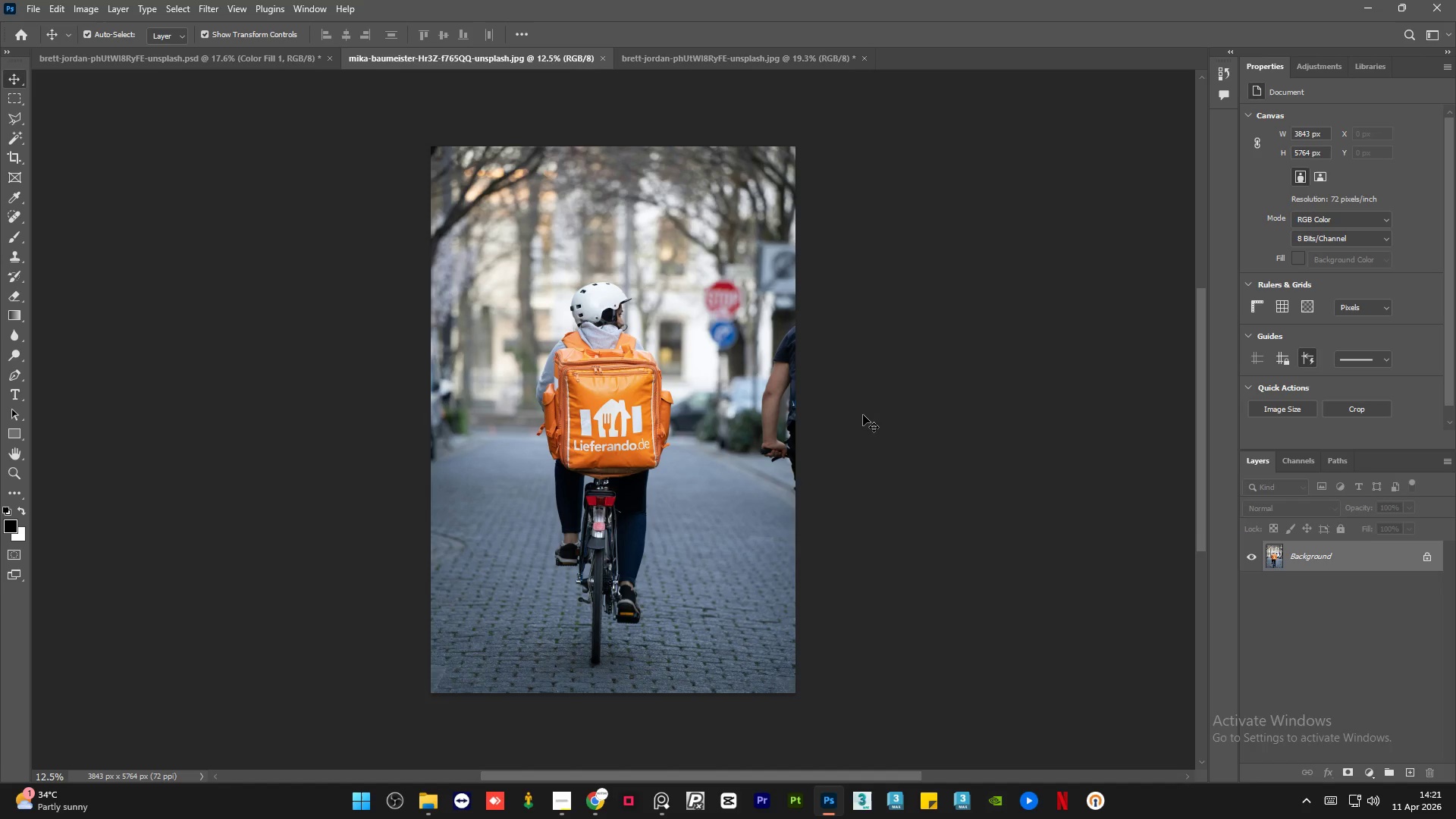 
triple_click([863, 415])
 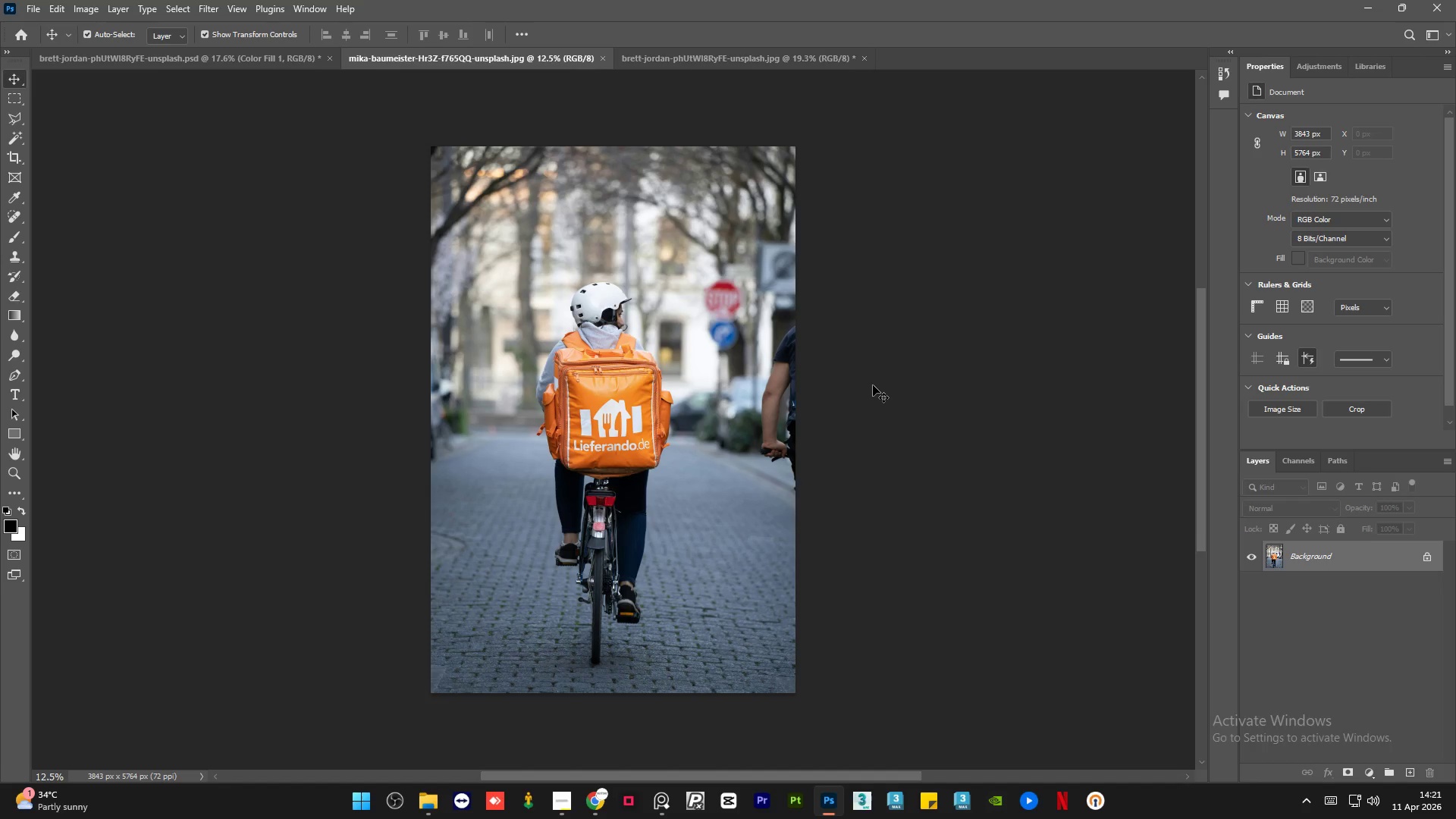 
double_click([873, 385])
 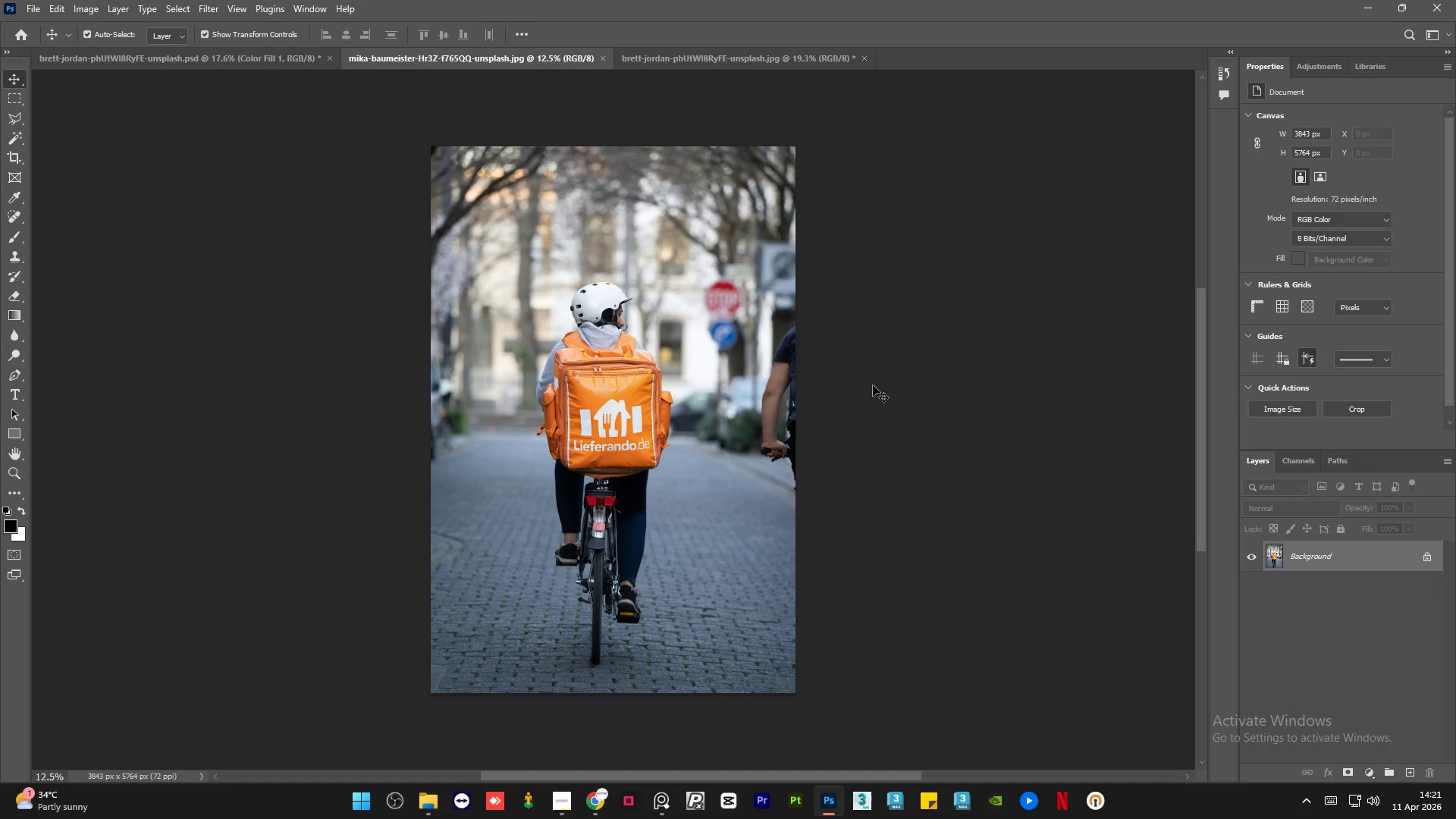 
triple_click([873, 385])
 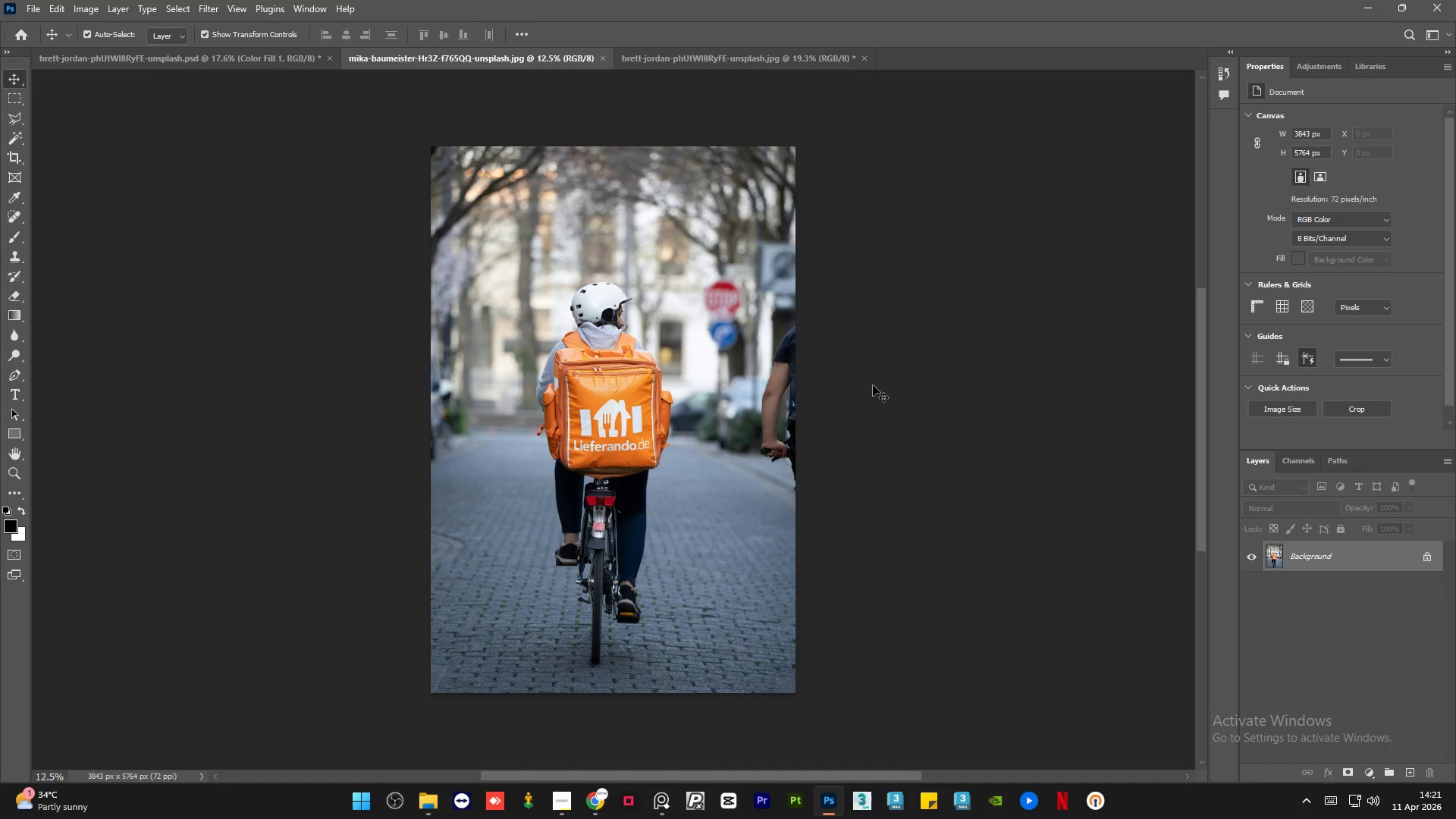 
double_click([873, 385])
 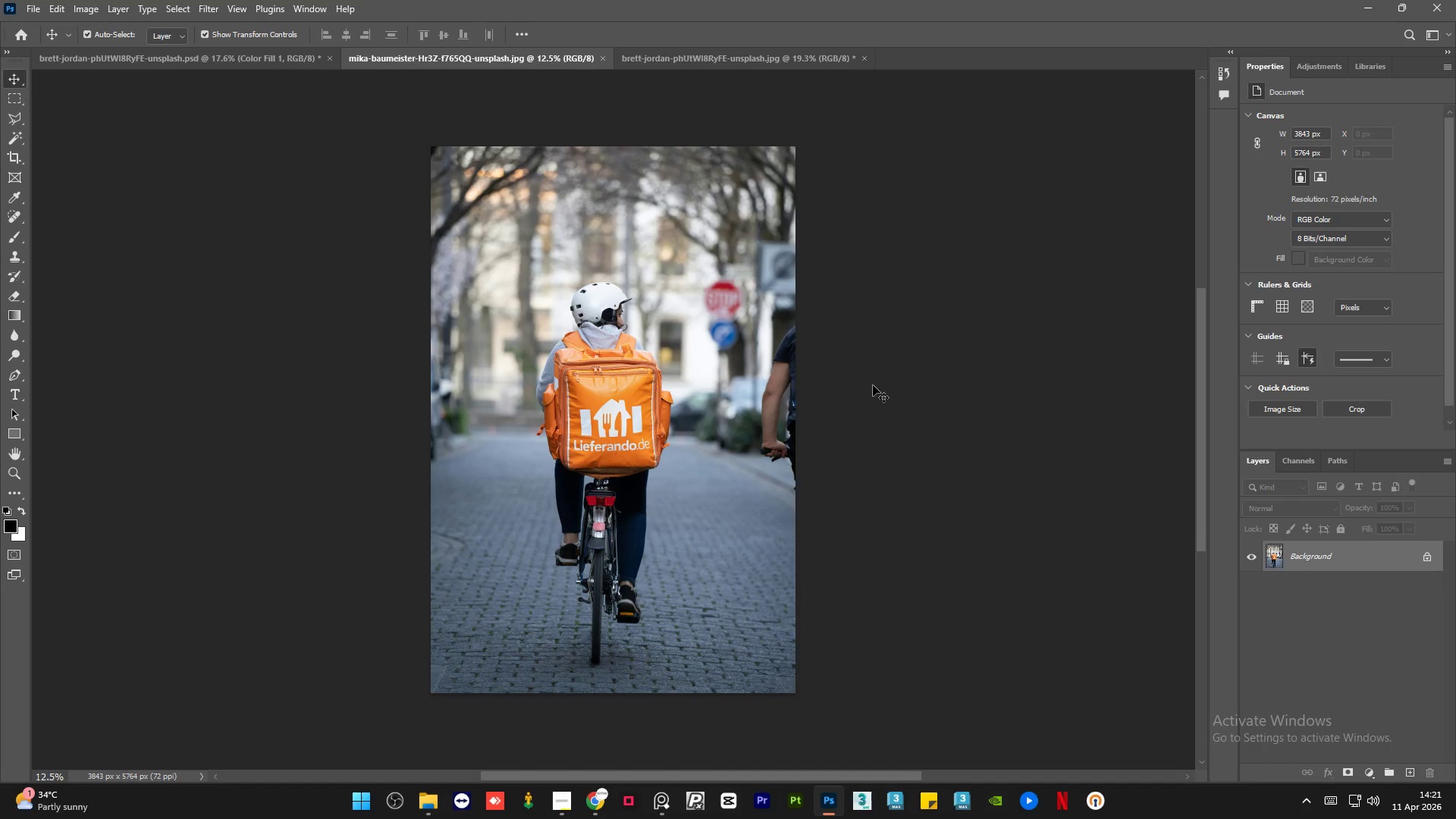 
triple_click([873, 385])
 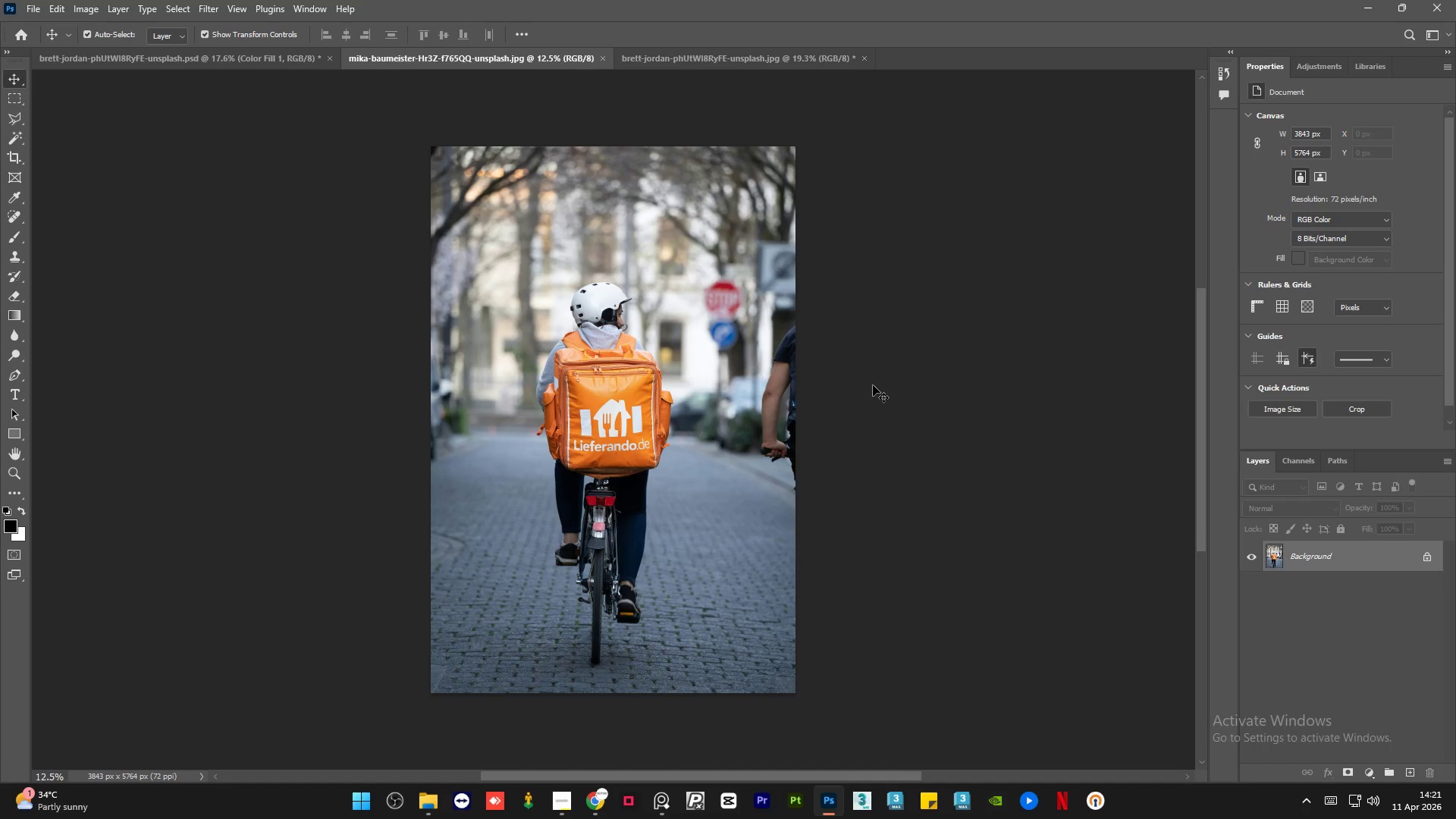 
double_click([873, 385])
 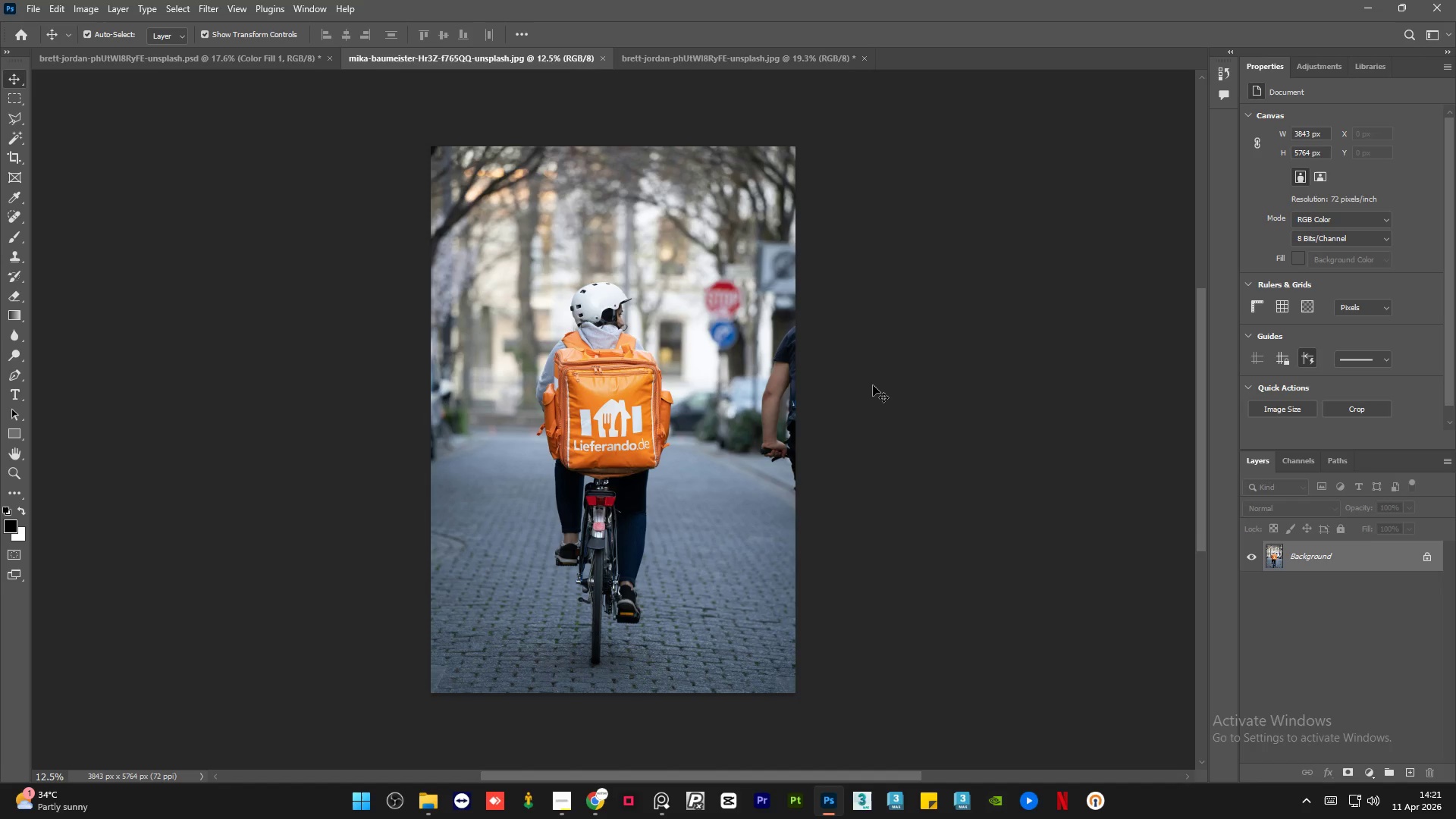 
triple_click([873, 385])
 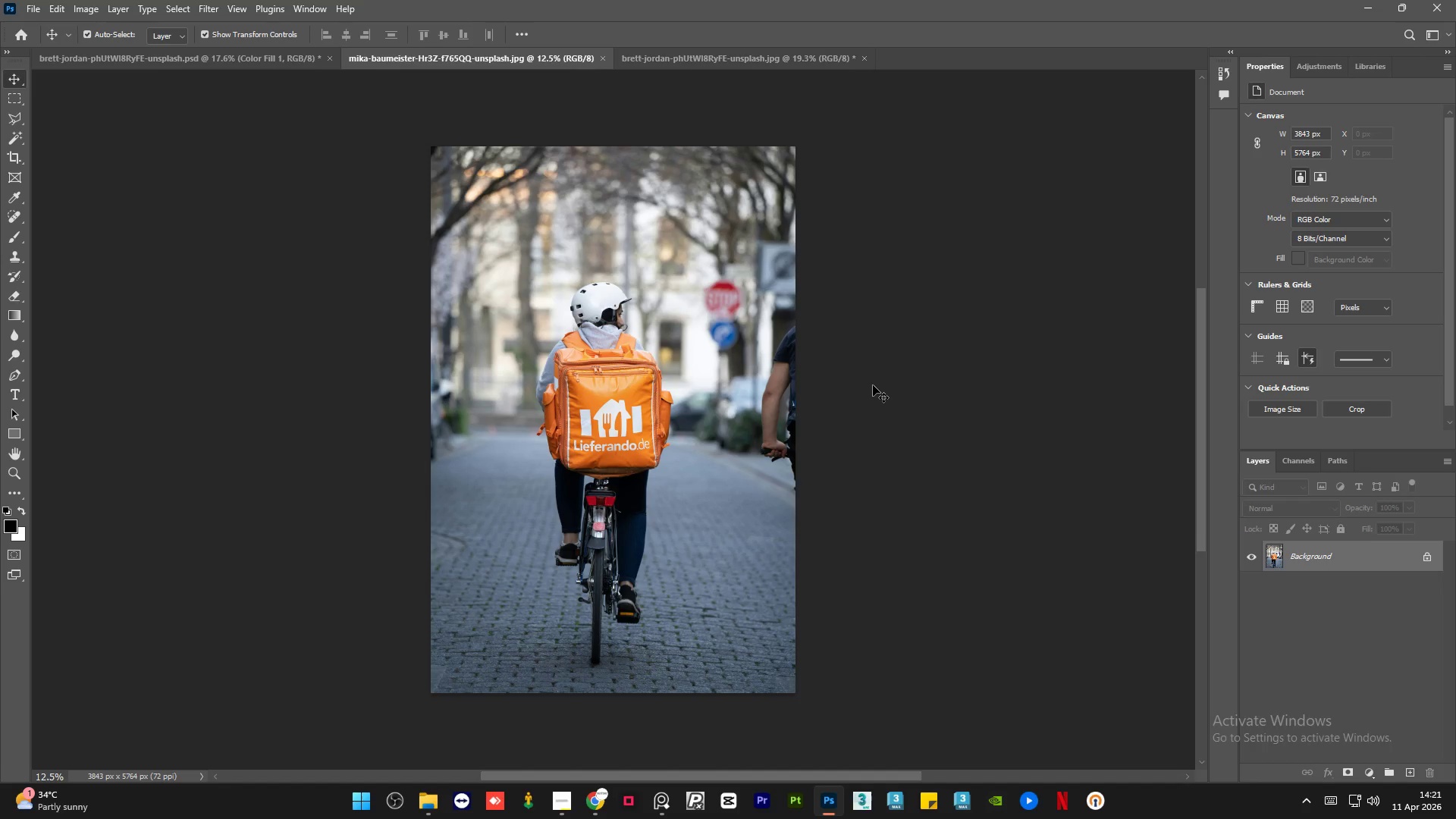 
double_click([873, 385])
 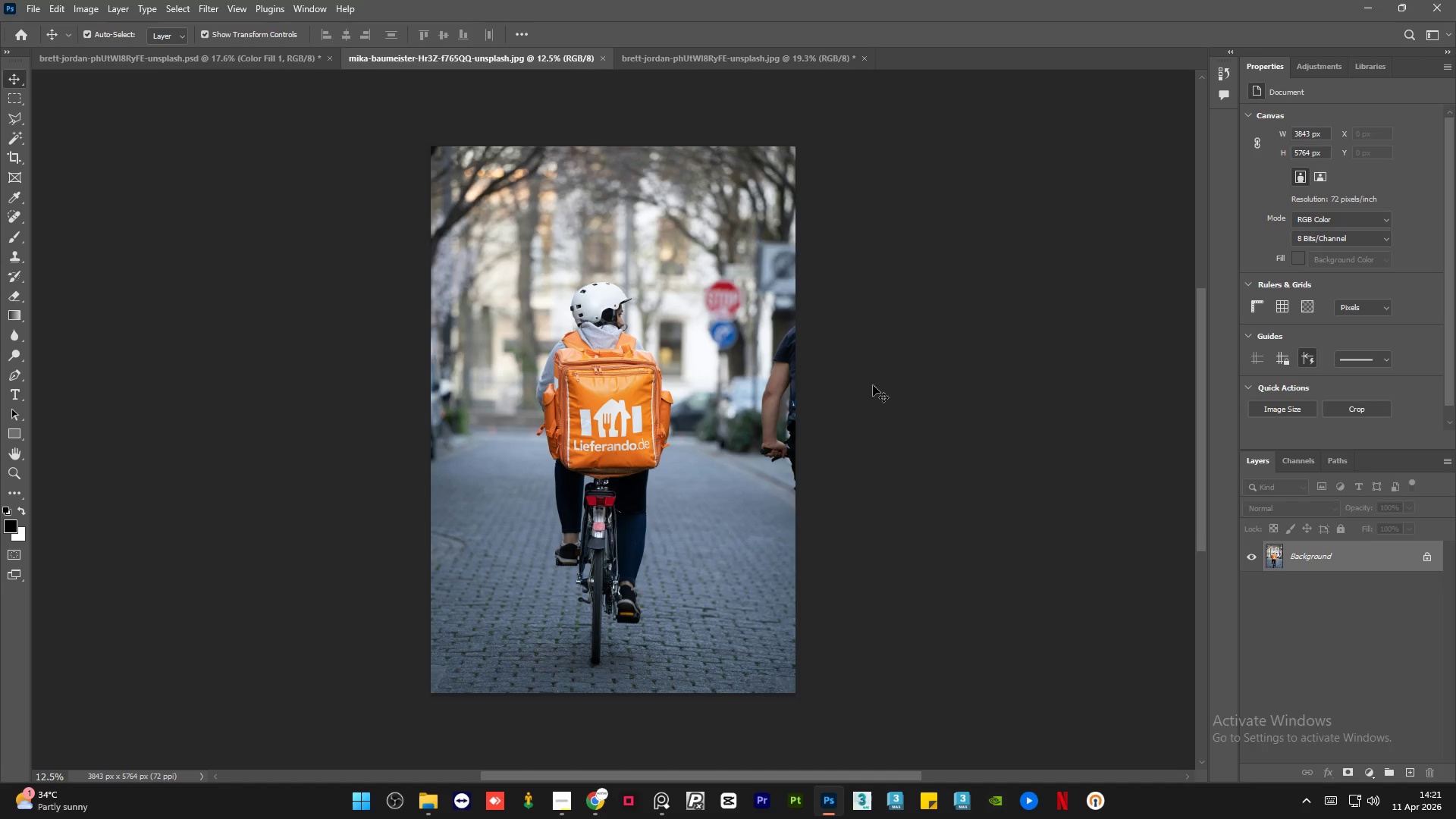 
triple_click([873, 385])
 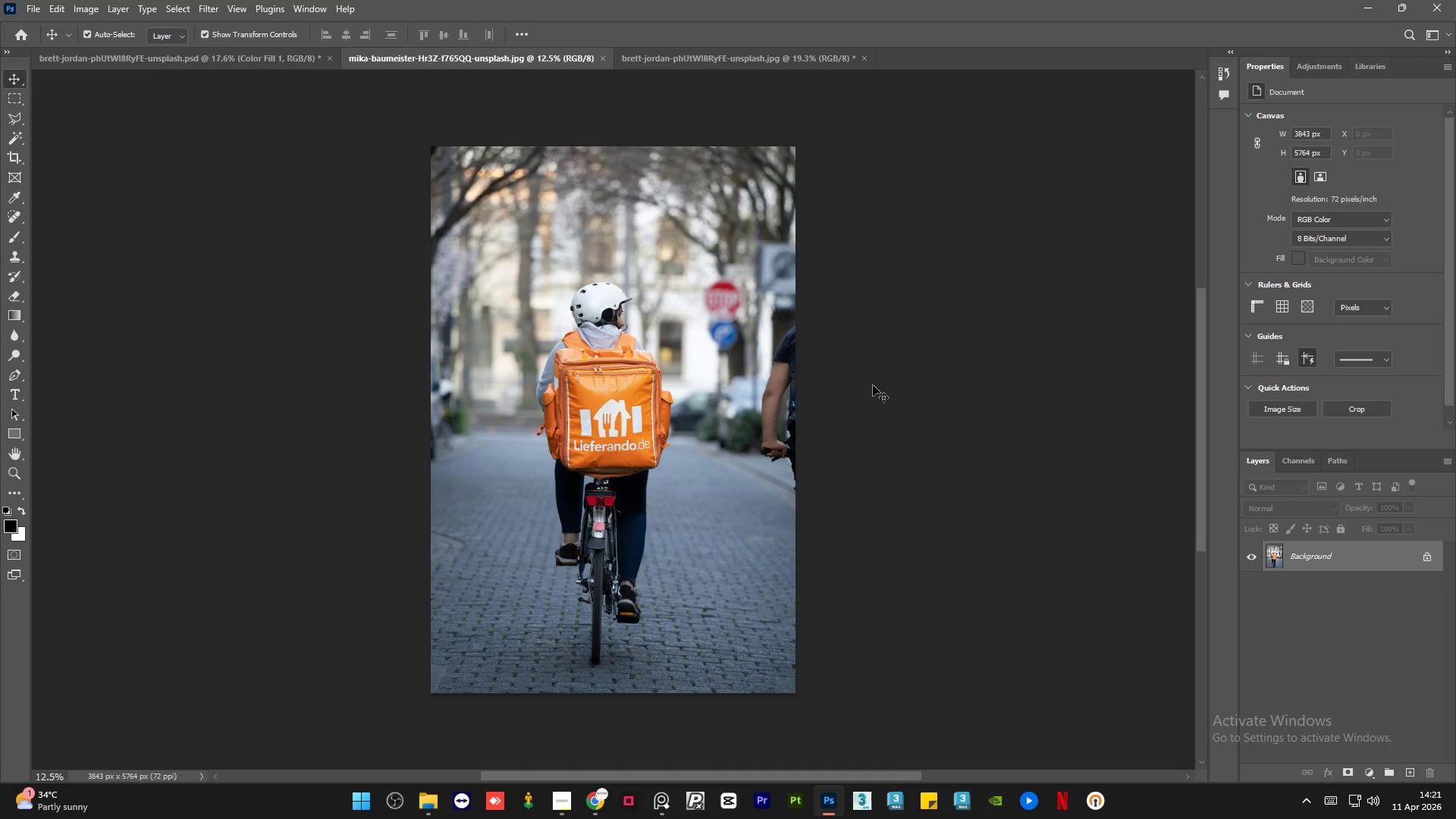 
triple_click([873, 385])
 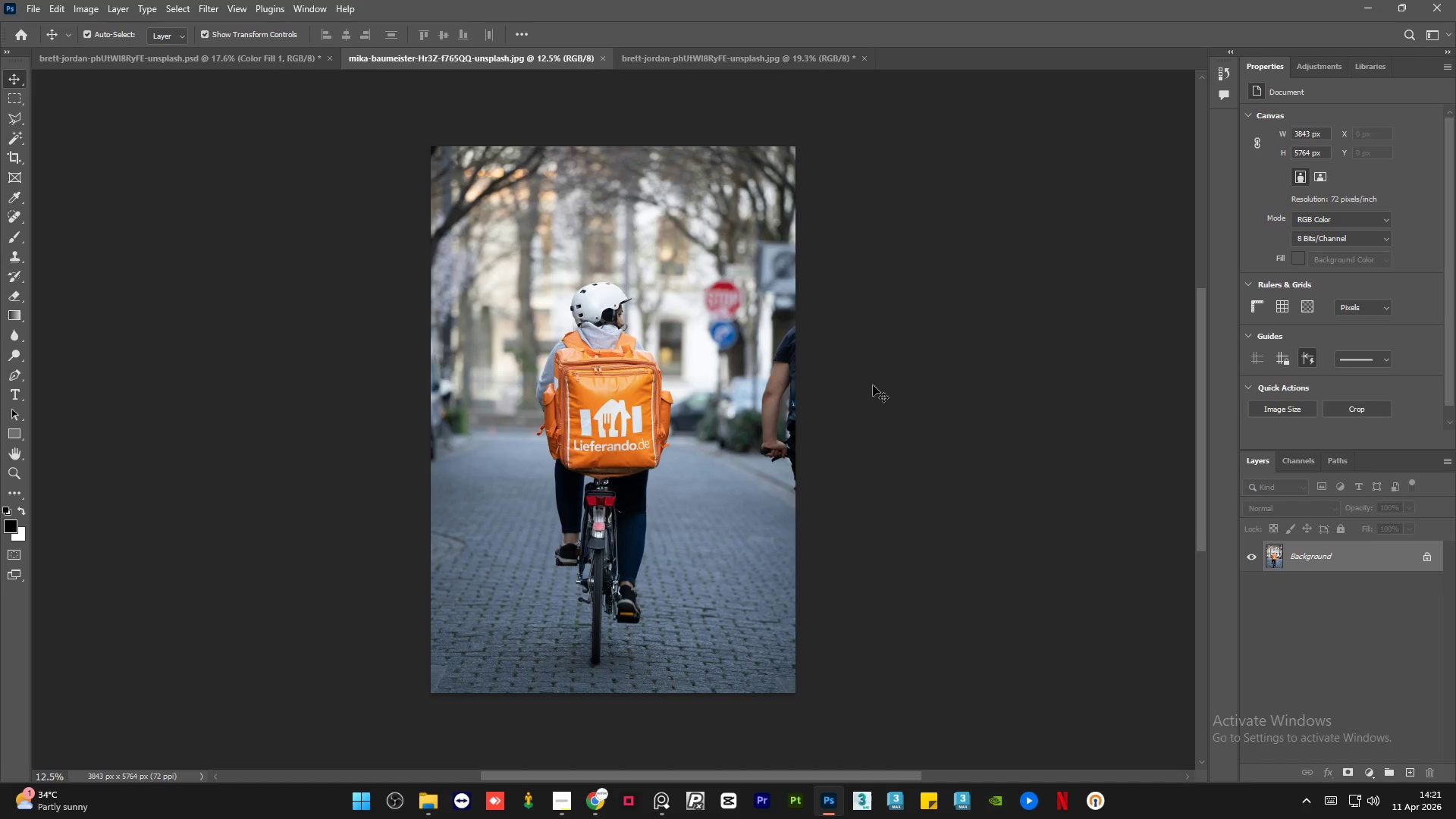 
triple_click([873, 385])
 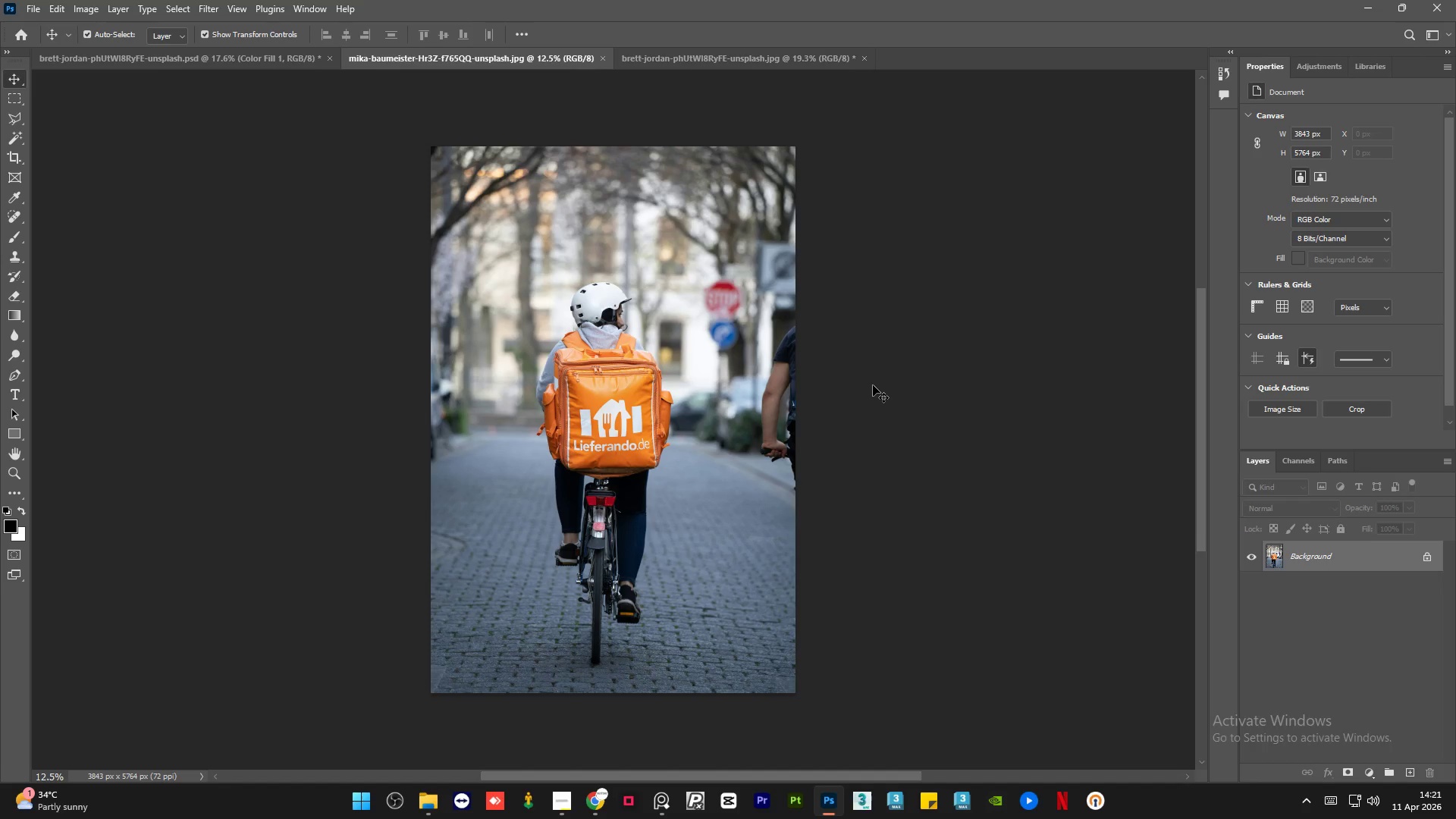 
triple_click([873, 385])
 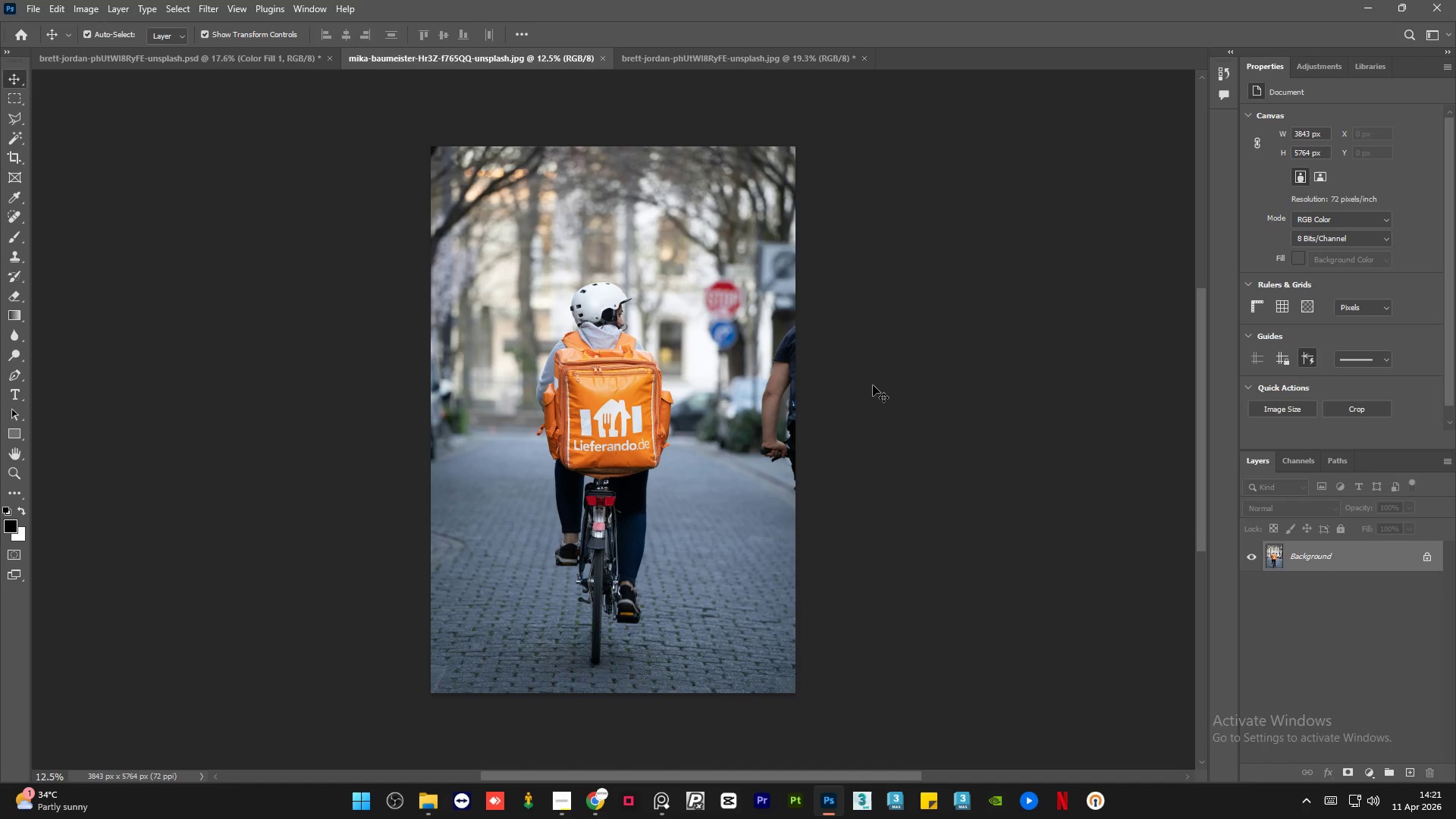 
double_click([873, 385])
 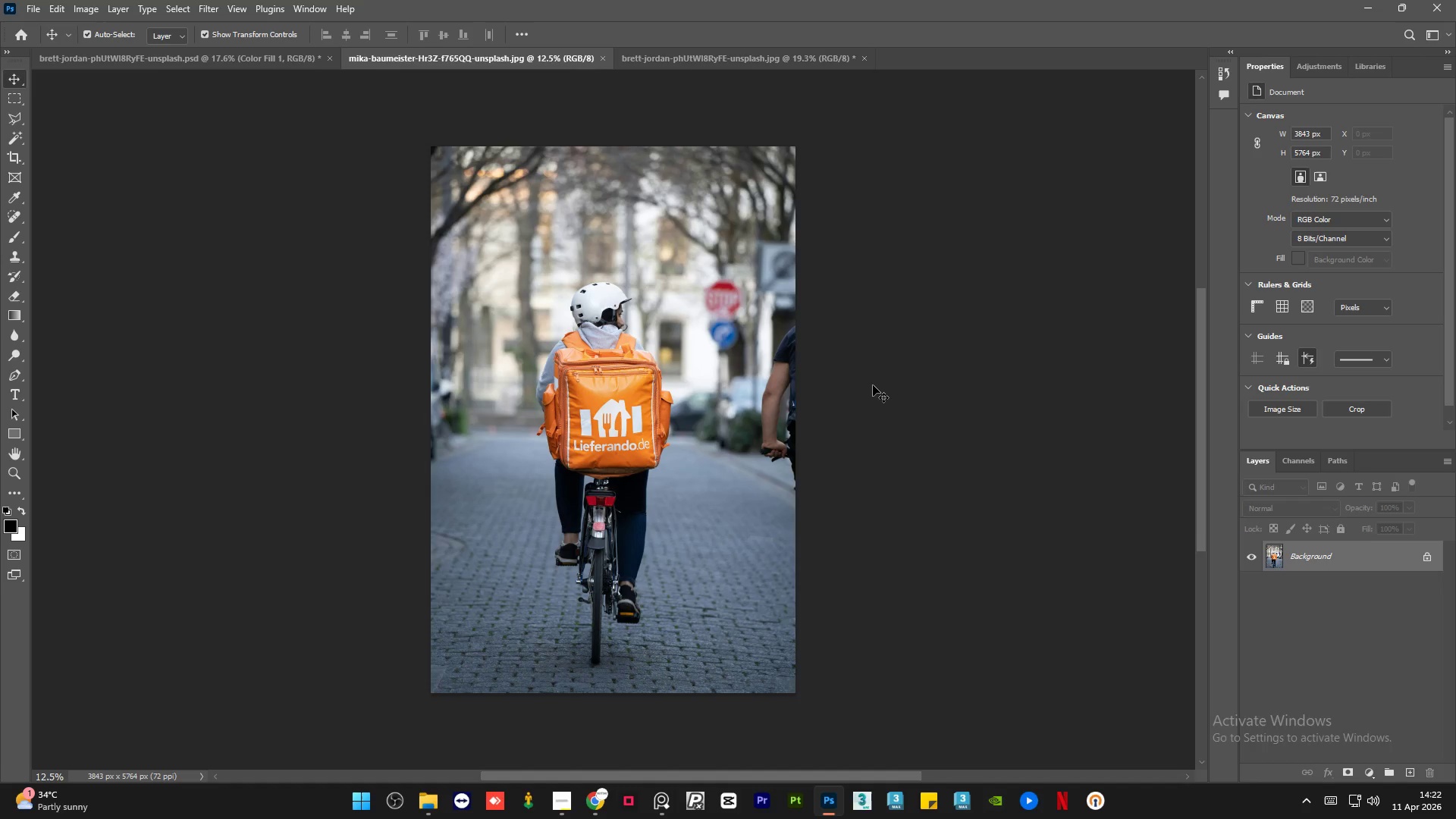 
triple_click([873, 385])
 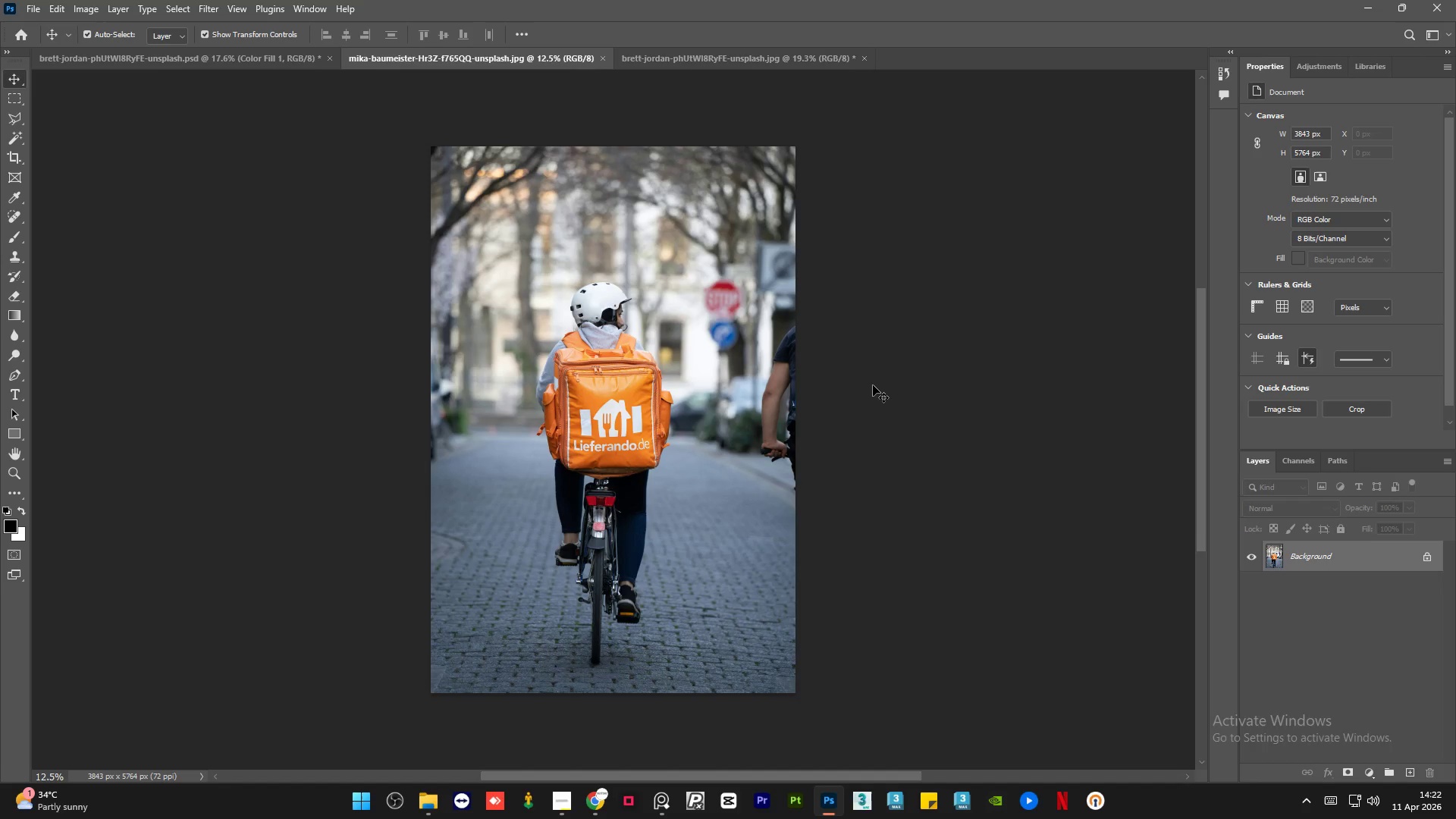 
double_click([873, 385])
 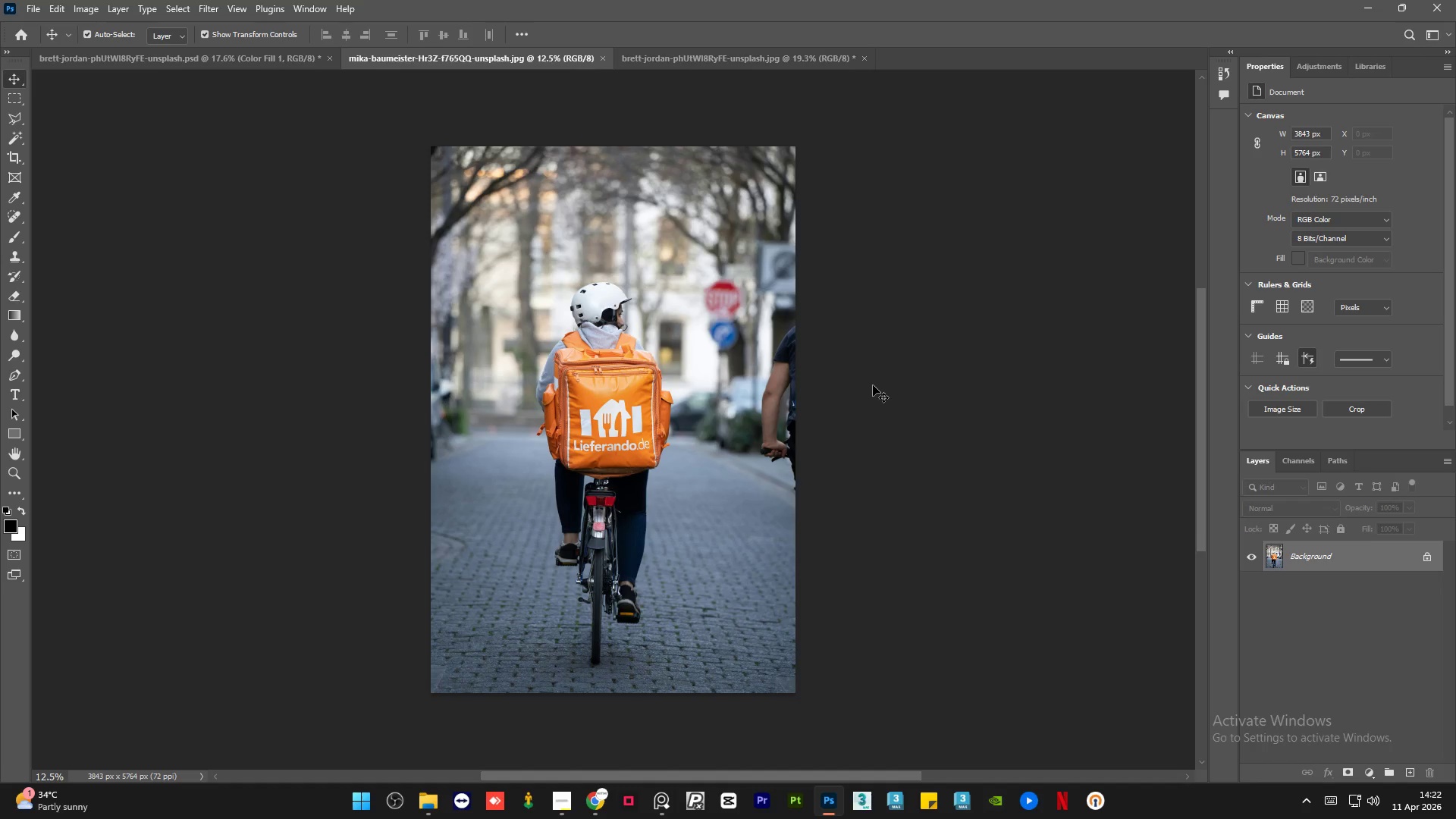 
triple_click([873, 385])
 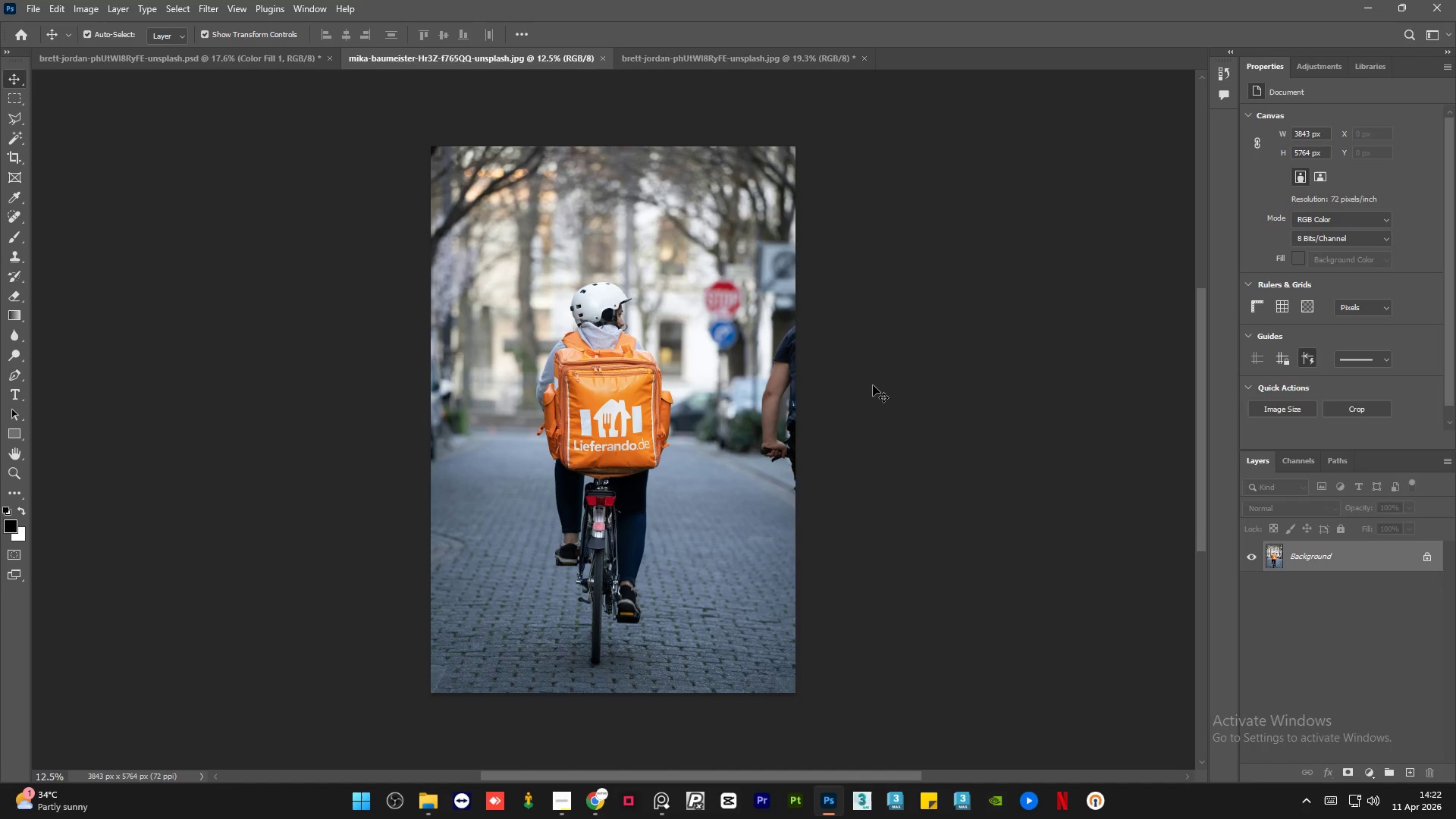 
triple_click([873, 385])
 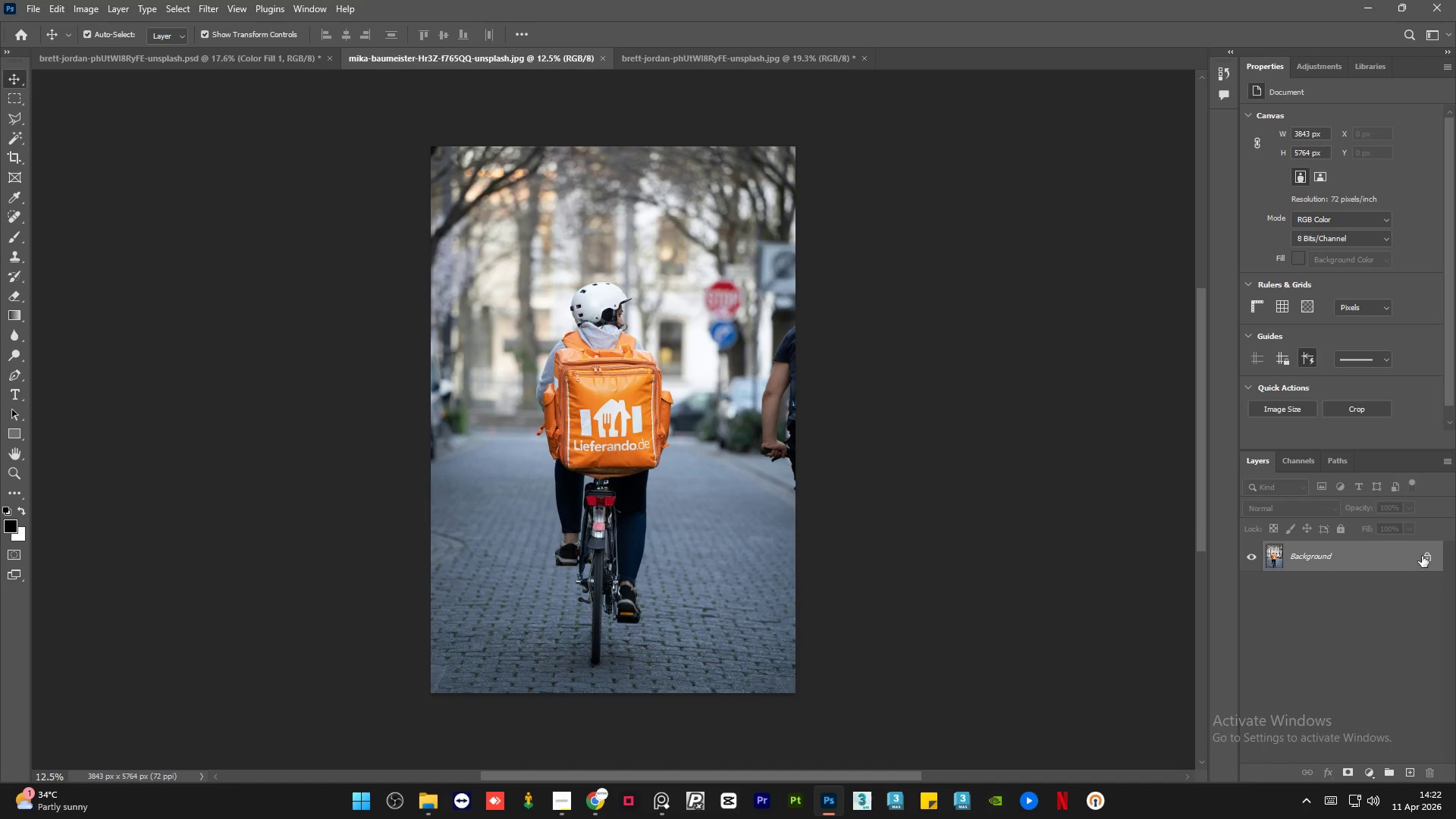 
left_click([1423, 556])
 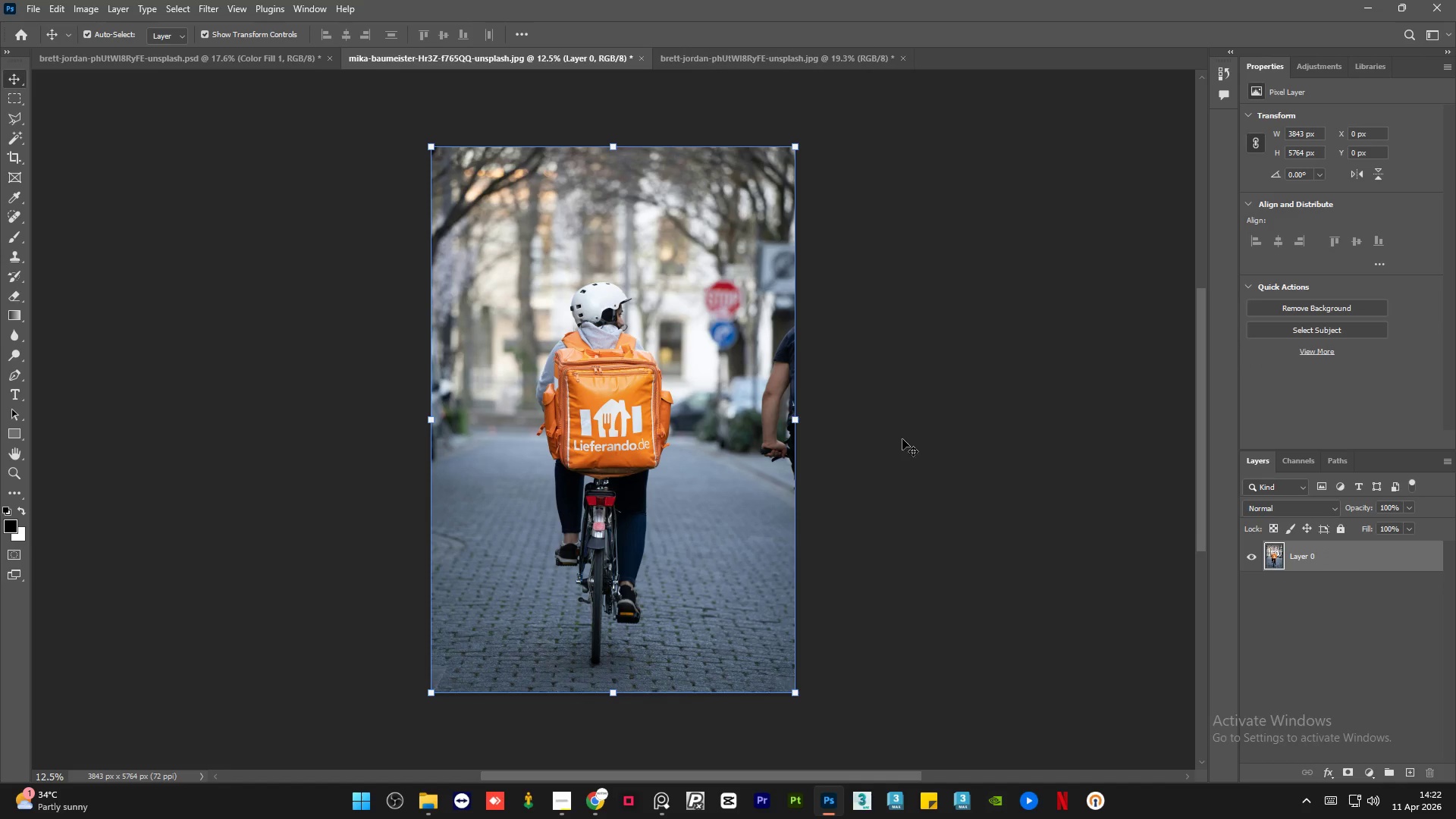 
left_click([906, 440])
 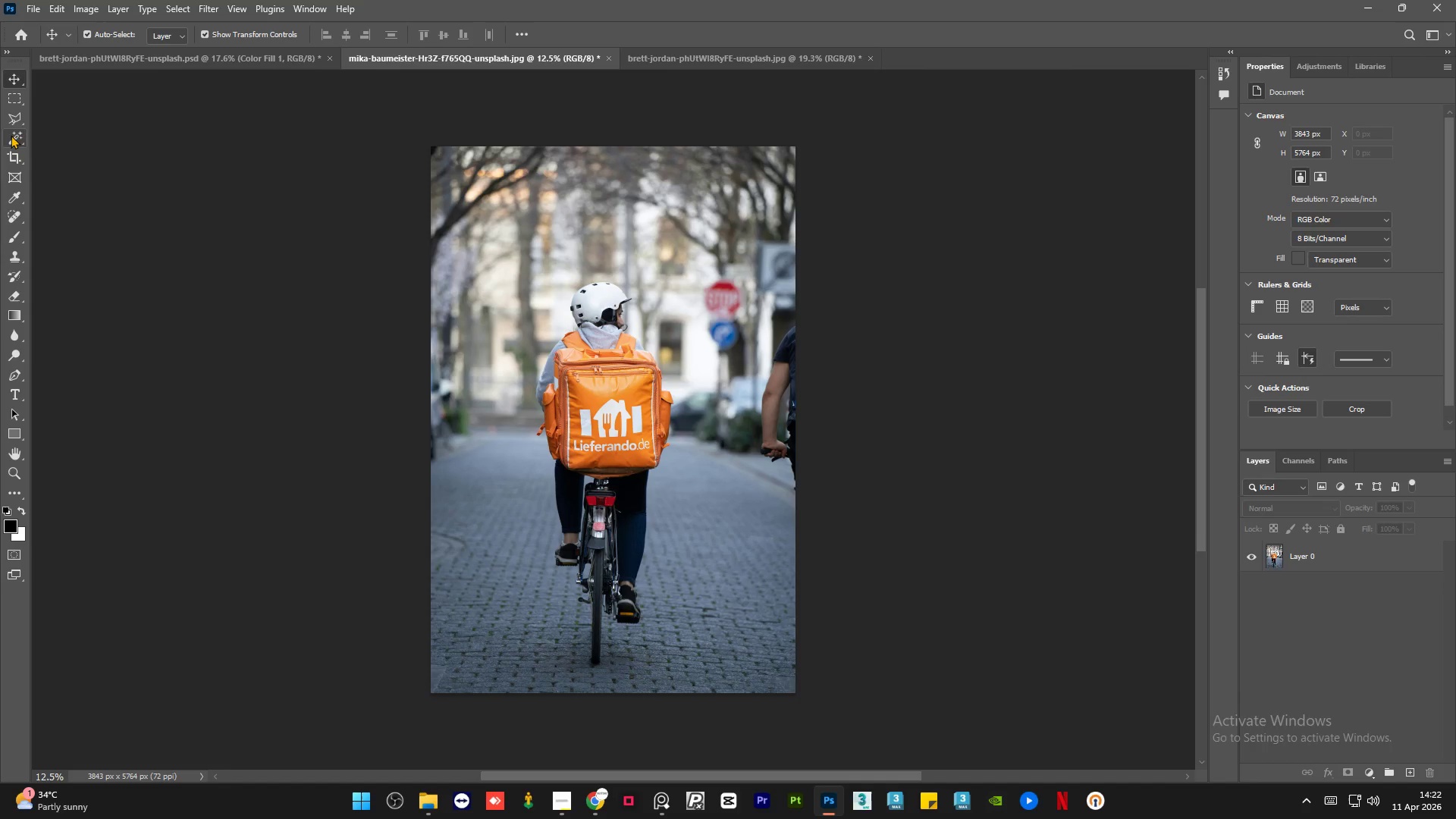 
right_click([14, 122])
 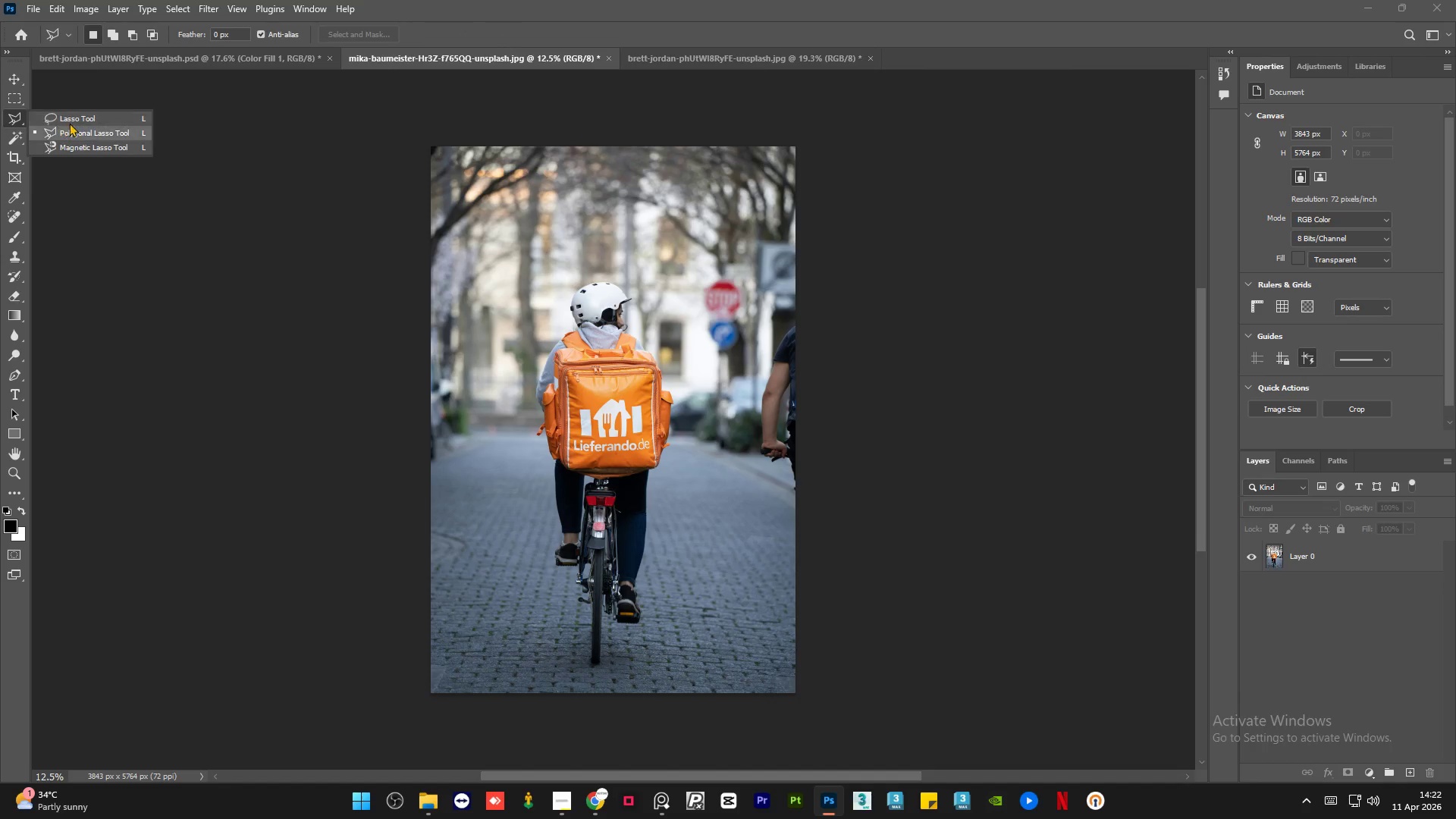 
left_click([71, 121])
 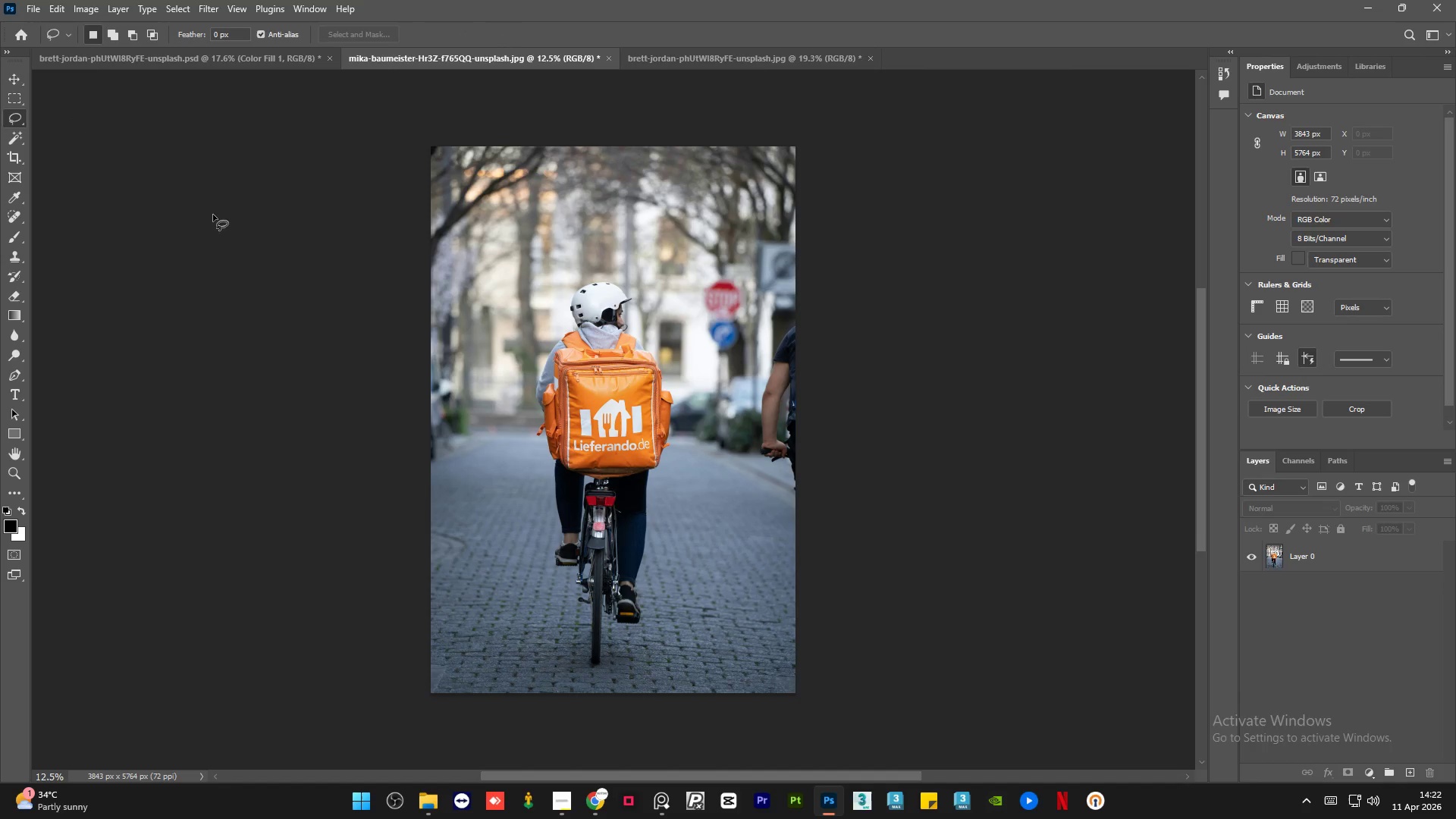 
hold_key(key=AltLeft, duration=0.91)
scroll: coordinate [619, 447], scroll_direction: up, amount: 12.0
 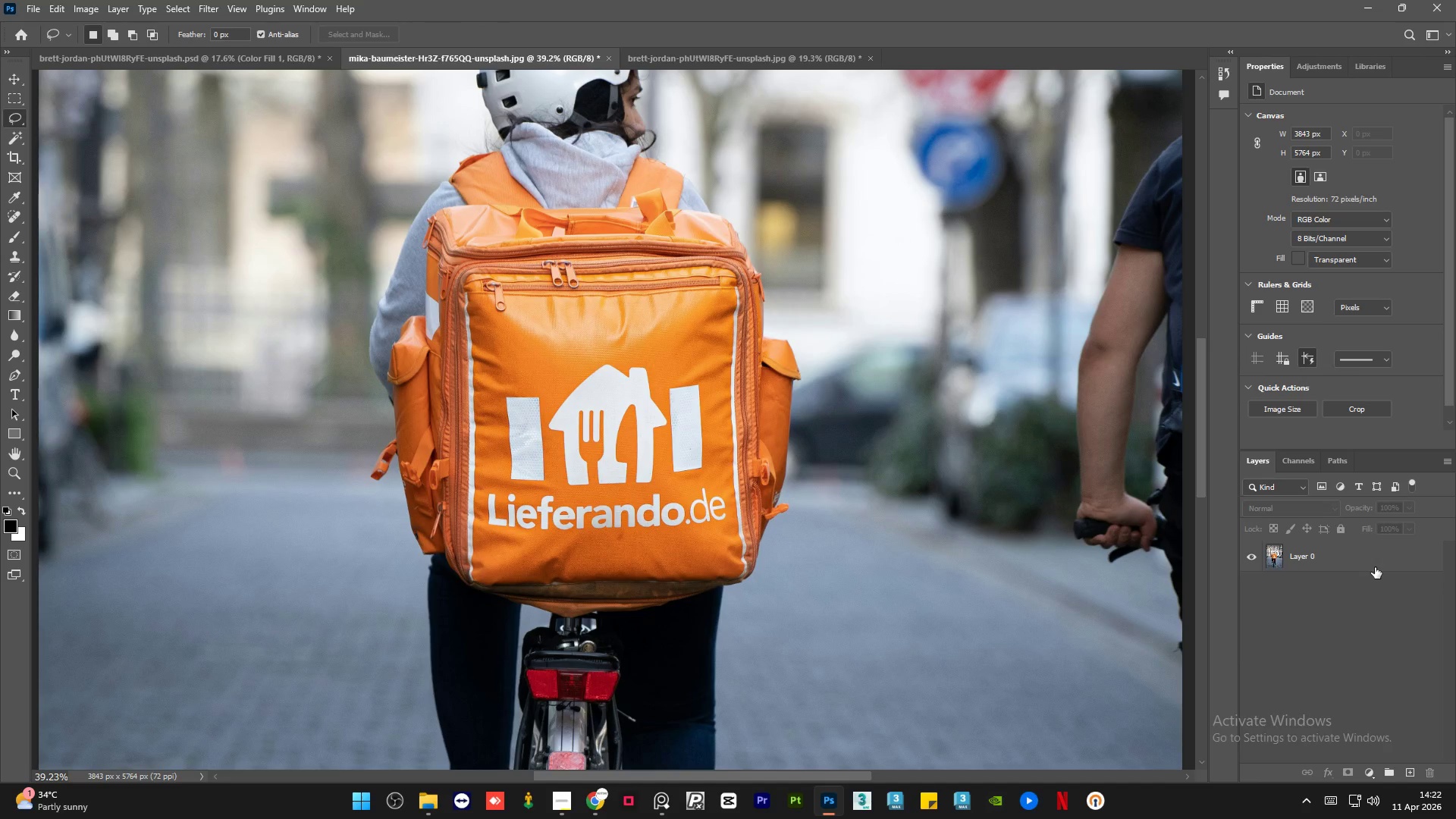 
left_click([1330, 546])
 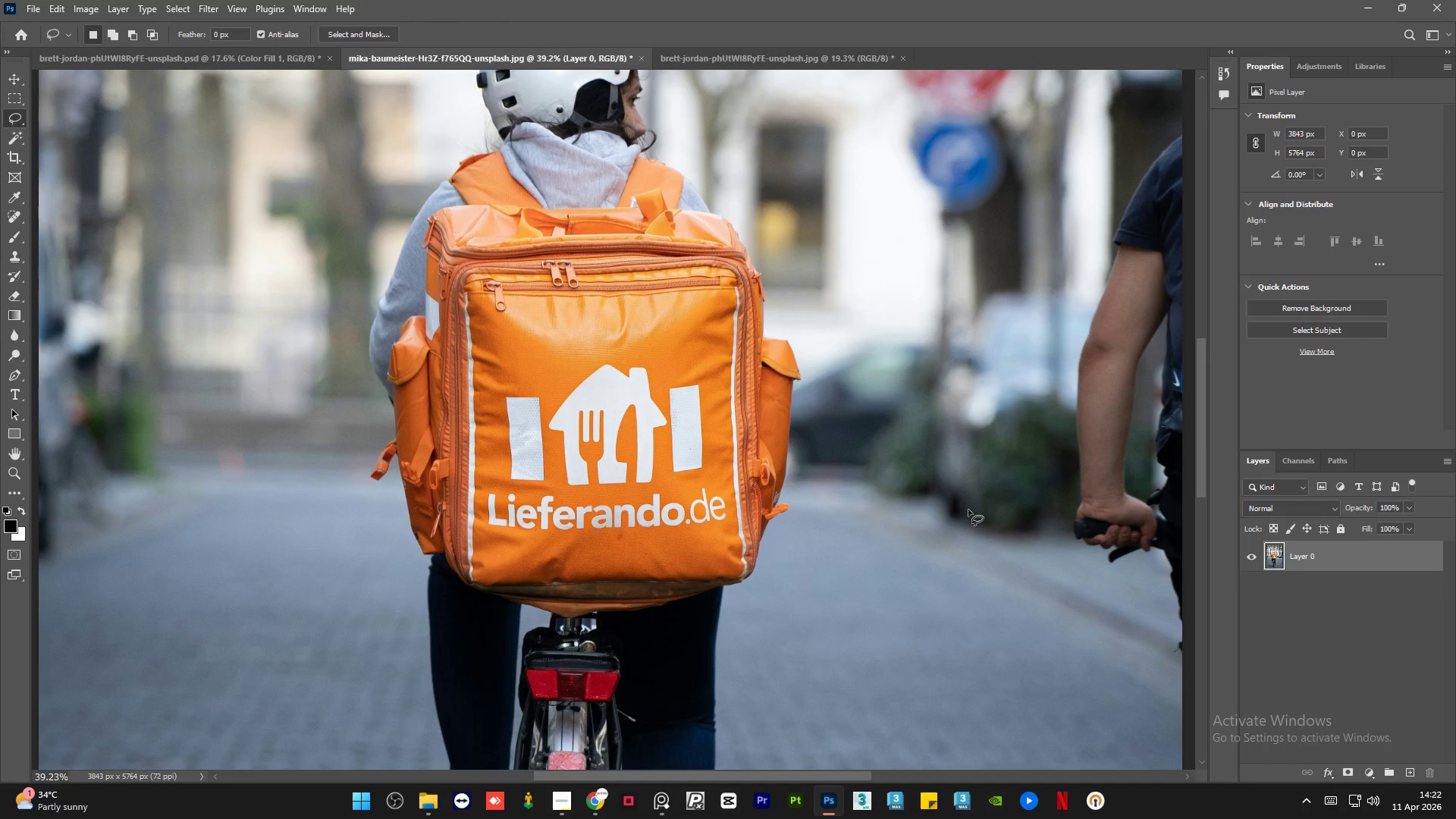 
hold_key(key=AltLeft, duration=0.84)
scroll: coordinate [611, 452], scroll_direction: up, amount: 7.0
 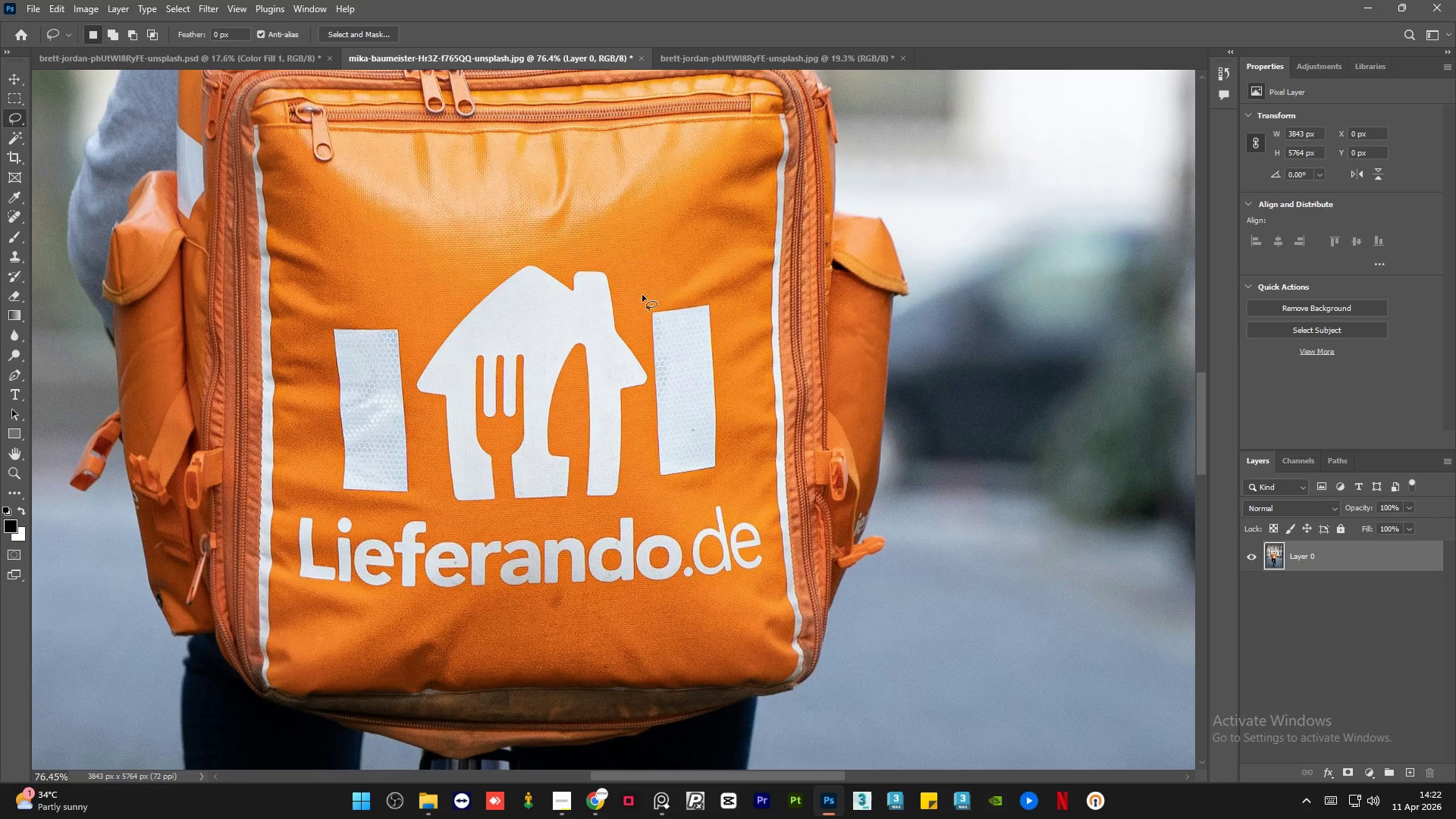 
left_click_drag(start_coordinate=[645, 297], to_coordinate=[650, 300])
 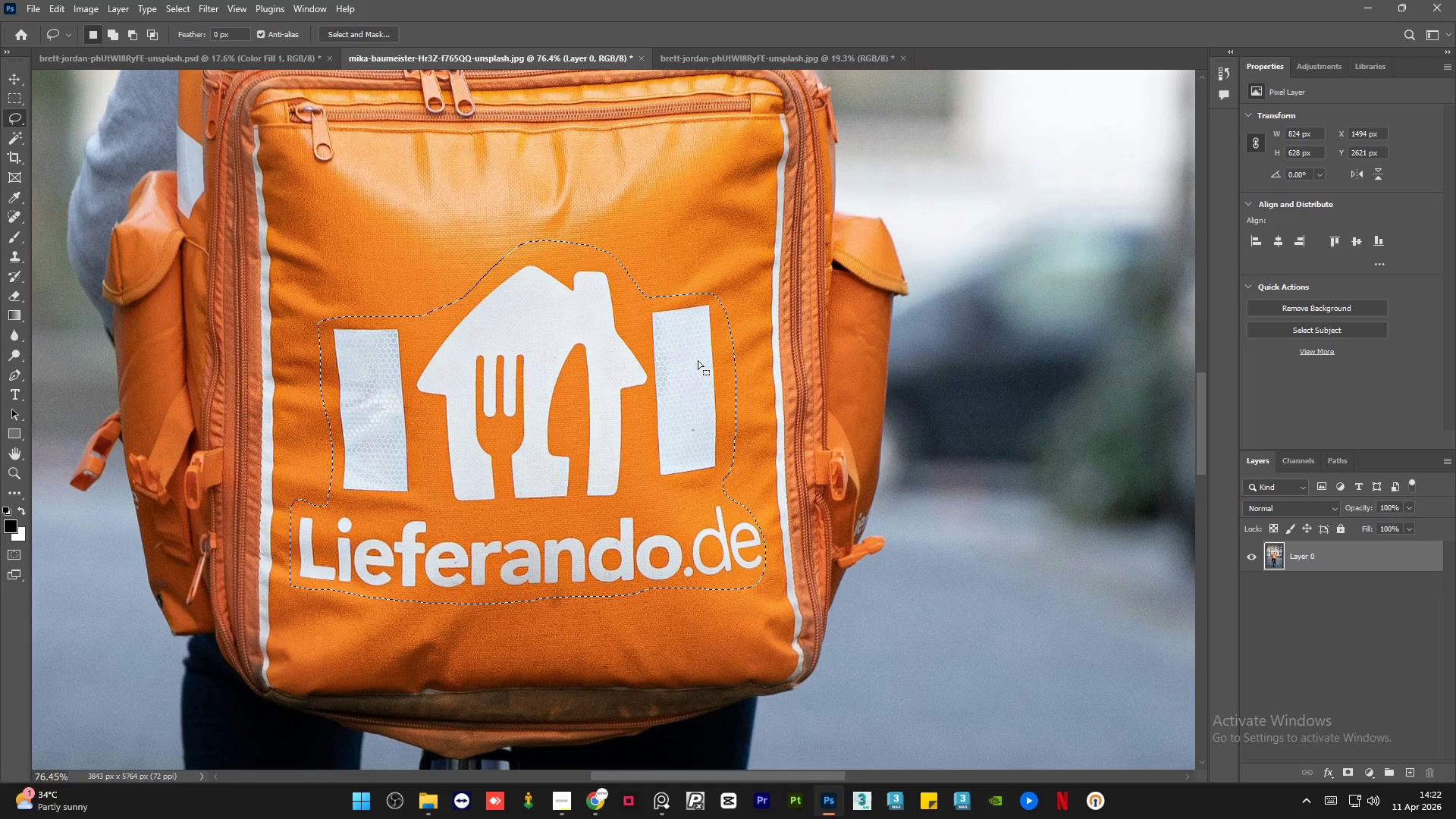 
key(Shift+F5)
 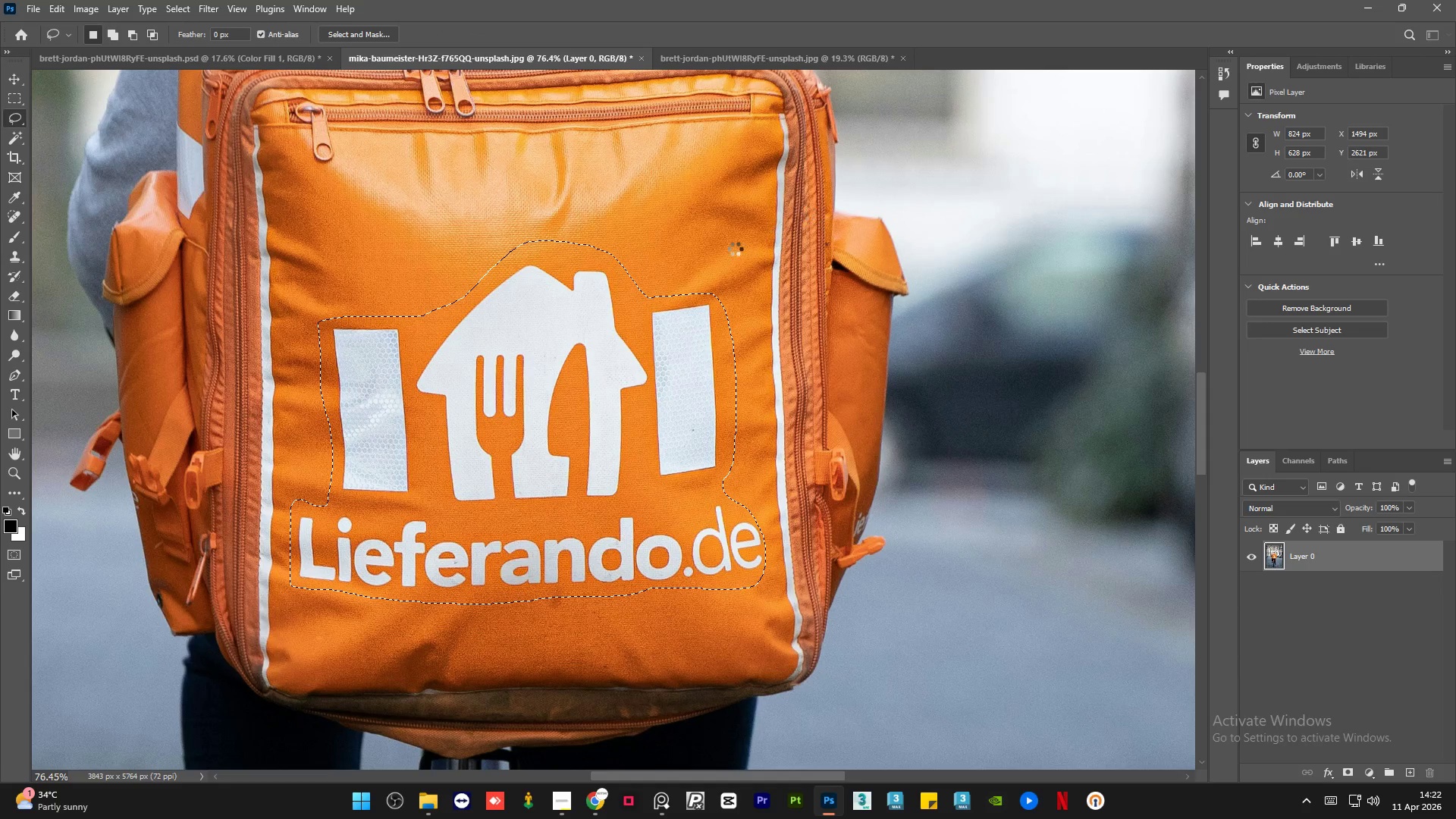 
key(Control+D)
 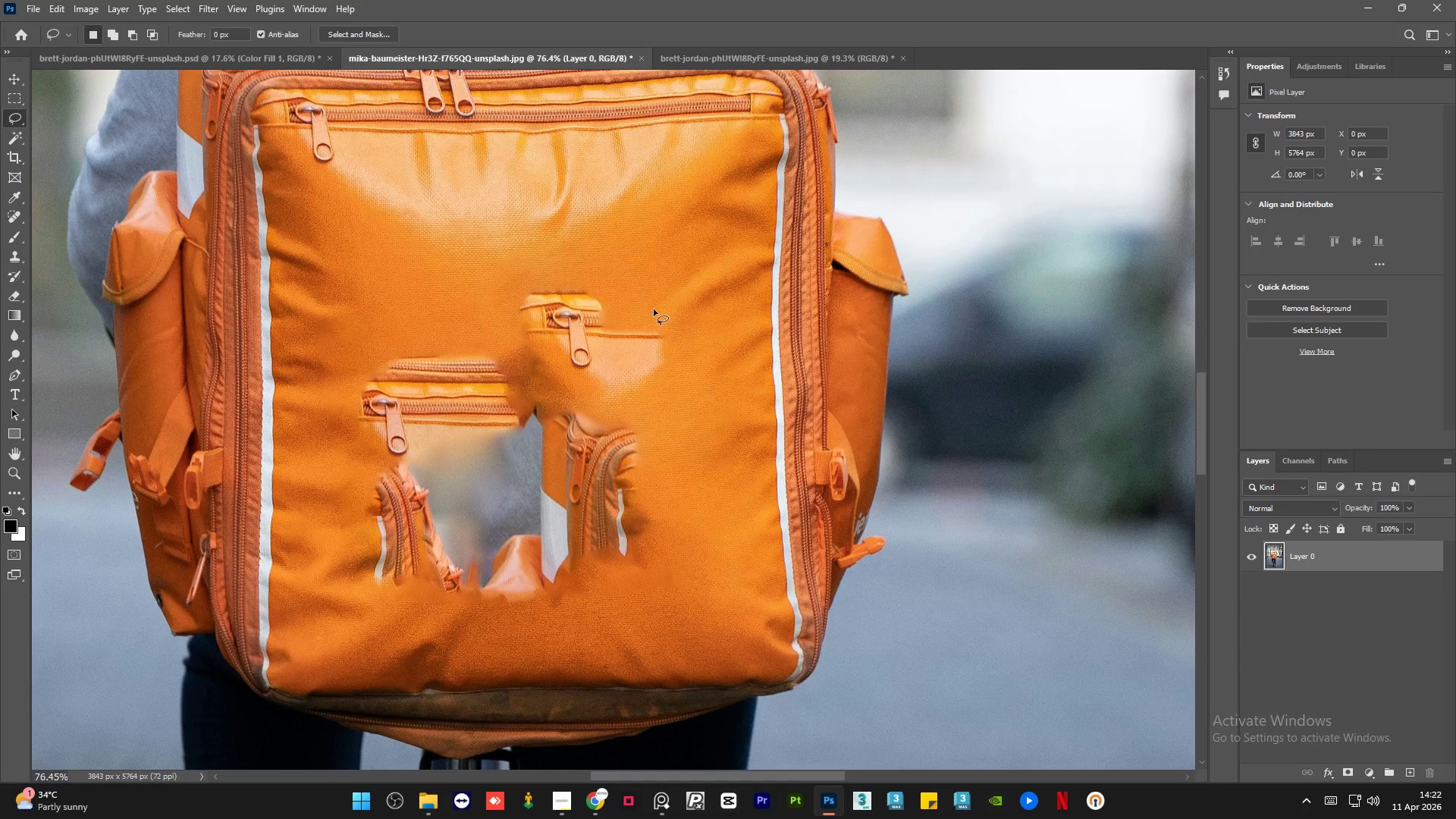 
left_click_drag(start_coordinate=[657, 308], to_coordinate=[652, 297])
 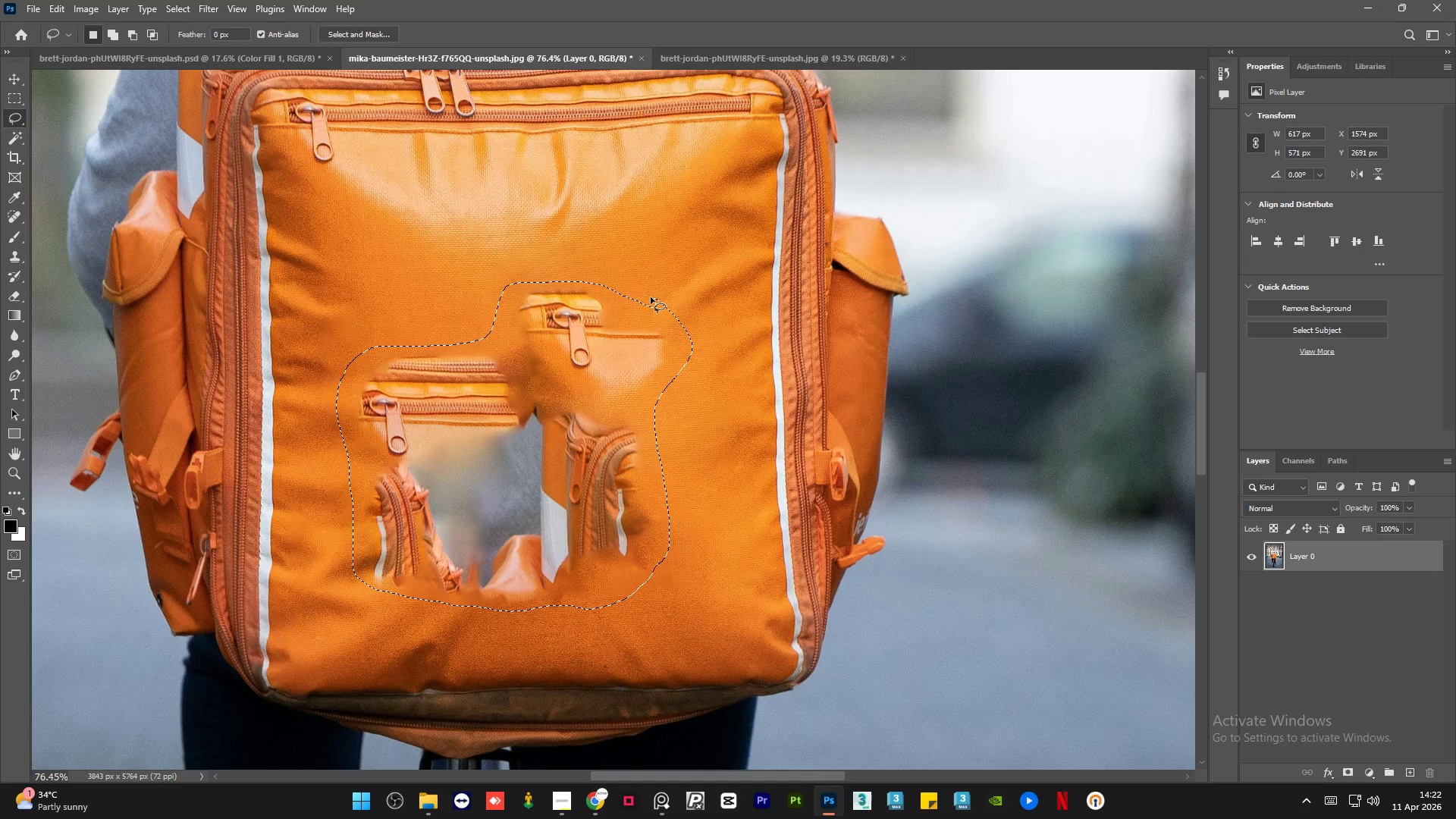 
key(Shift+F5)
 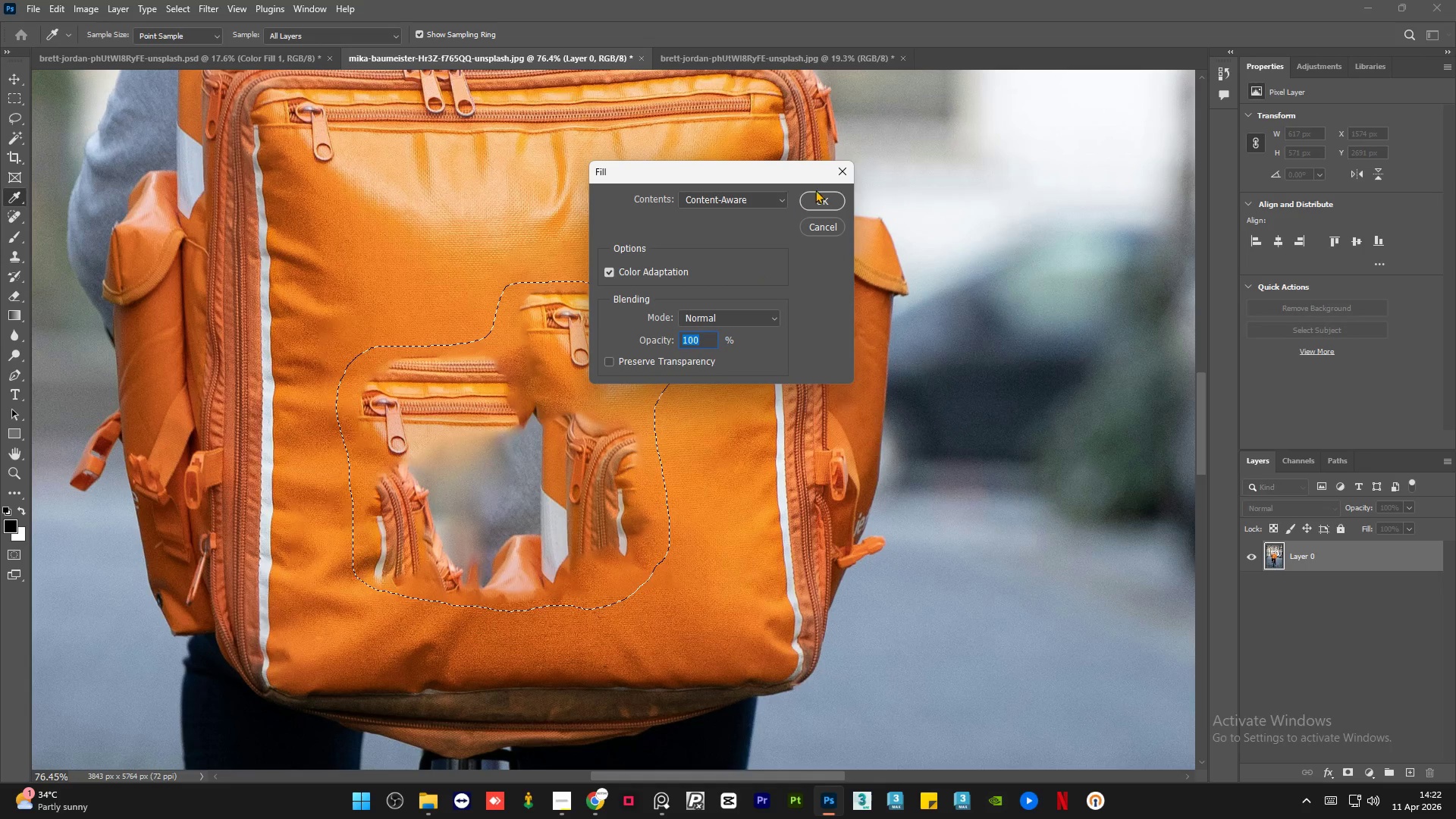 
left_click([814, 203])
 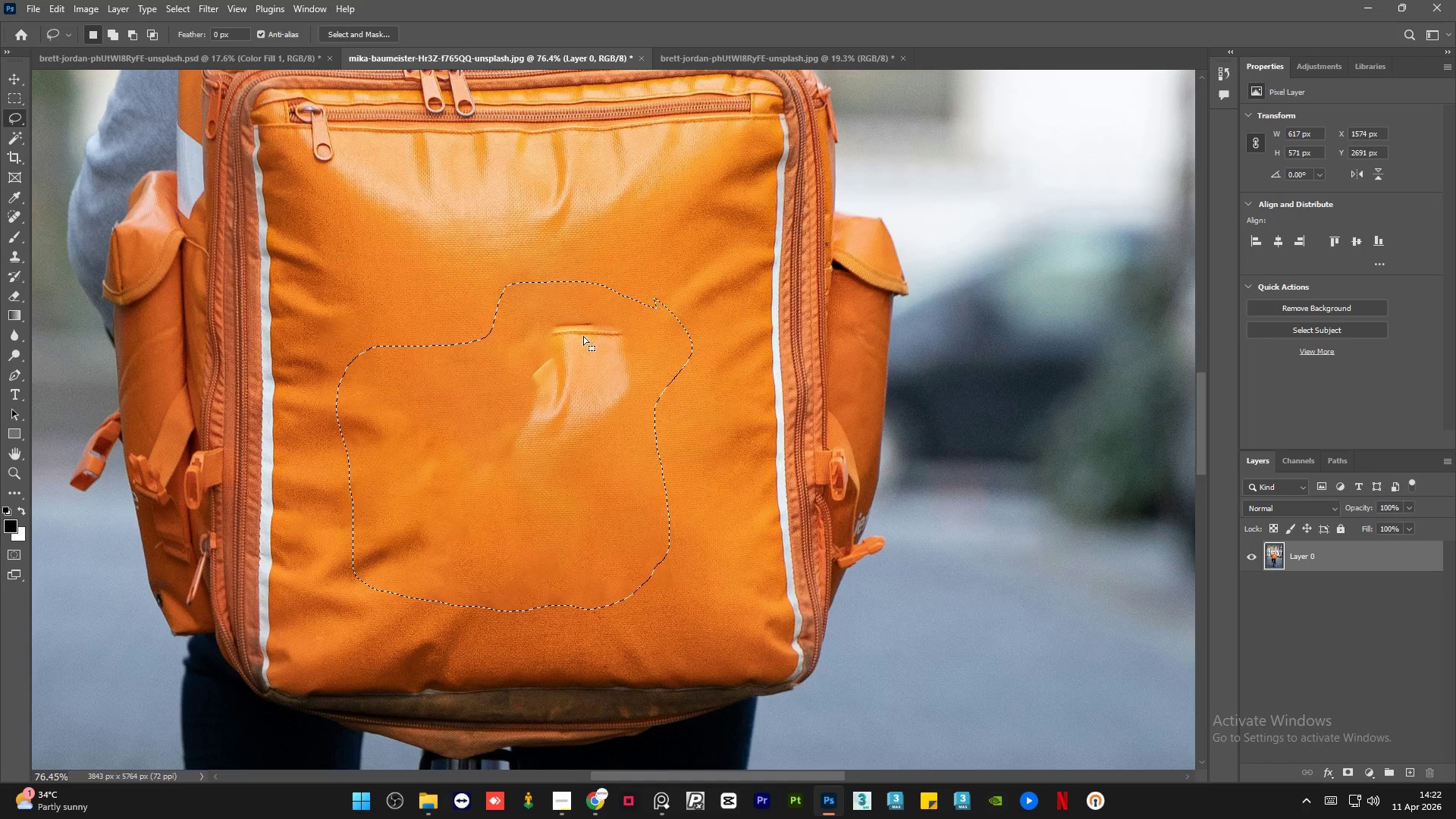 
key(Control+D)
 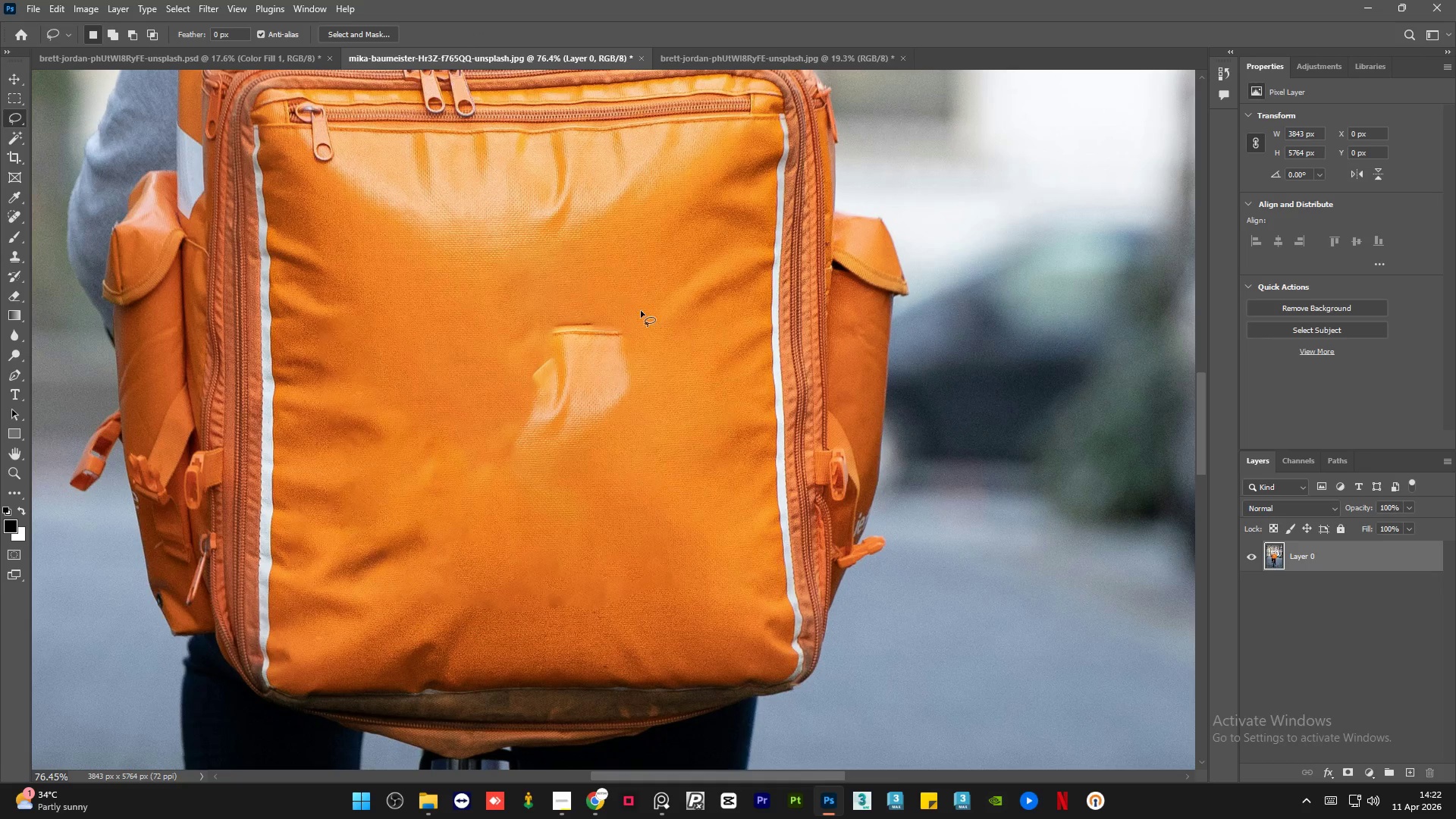 
left_click_drag(start_coordinate=[635, 309], to_coordinate=[626, 308])
 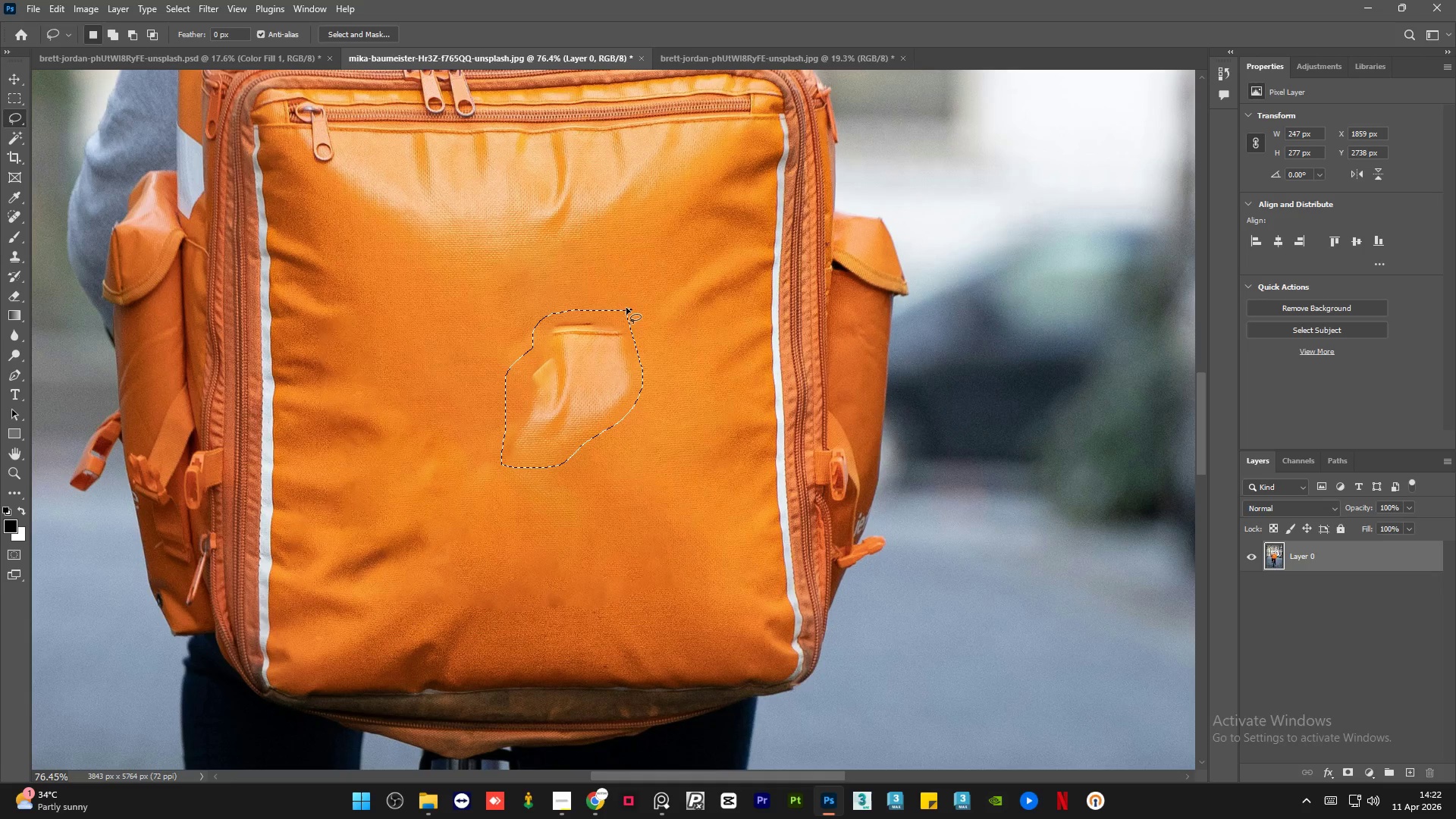 
key(Shift+F5)
 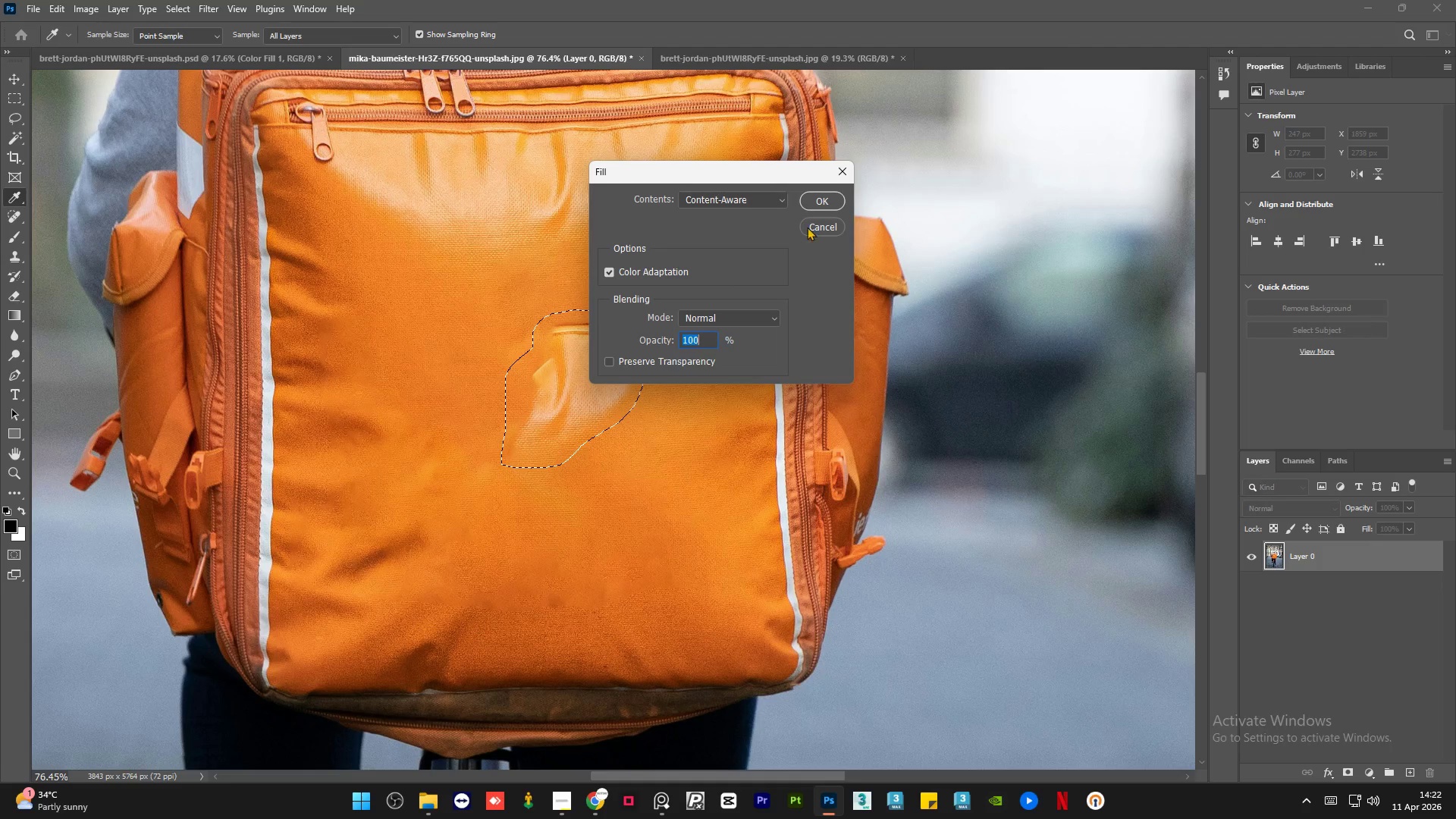 
left_click([816, 206])
 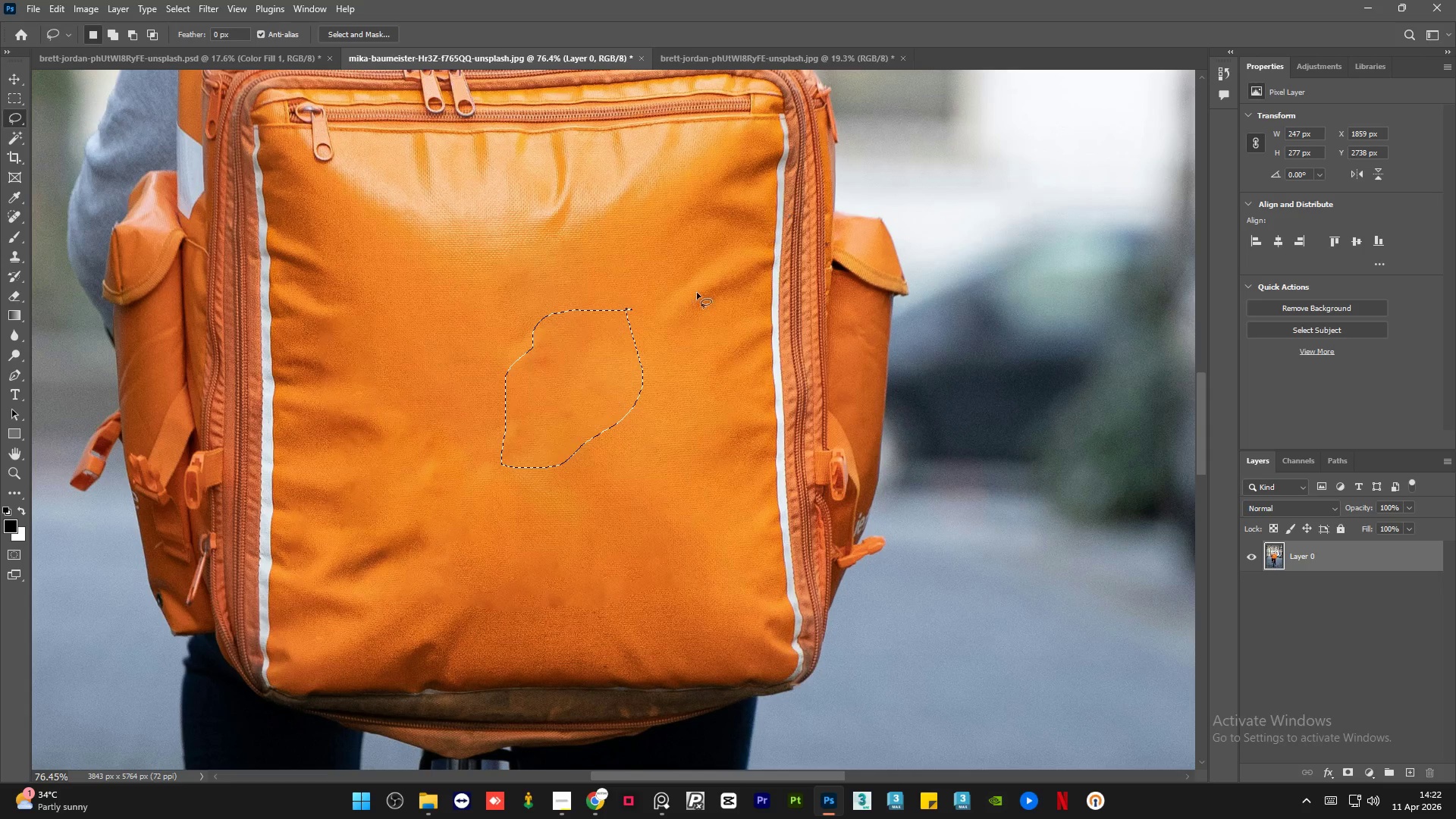 
key(Control+D)
 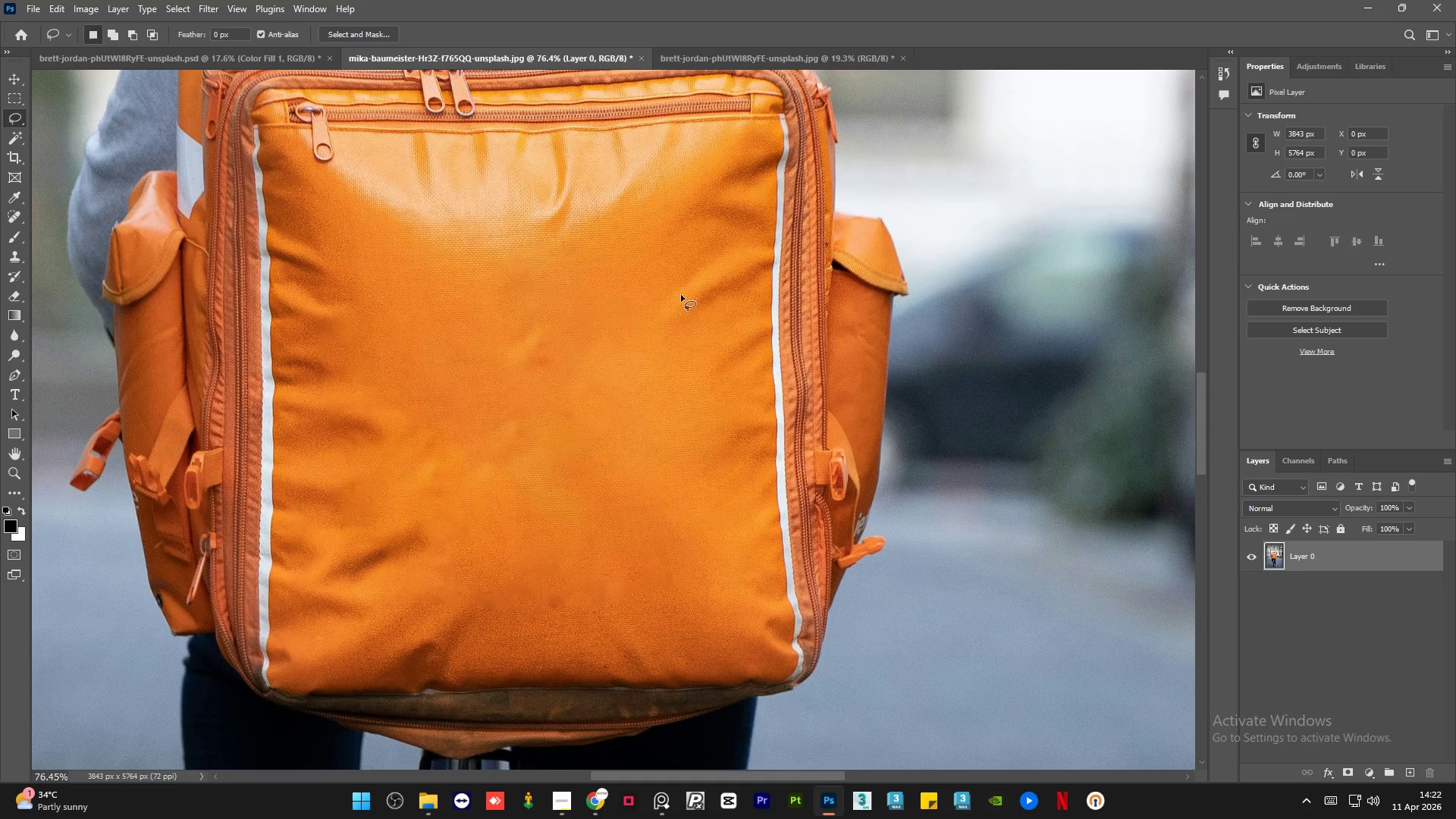 
hold_key(key=AltLeft, duration=1.5)
hold_key(key=AltLeft, duration=0.55)
scroll: coordinate [526, 412], scroll_direction: down, amount: 17.0
 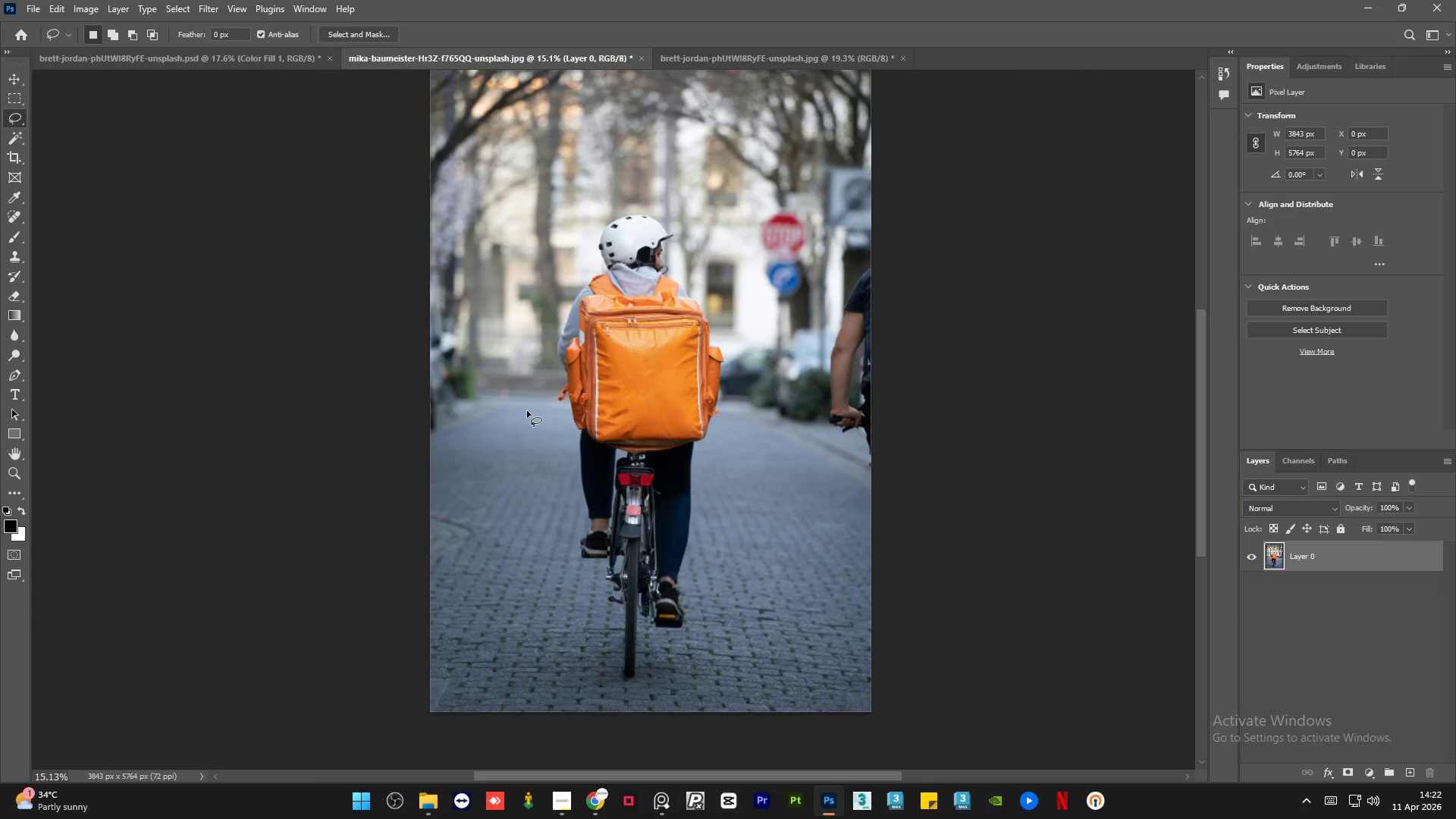 
scroll: coordinate [527, 411], scroll_direction: up, amount: 2.0
 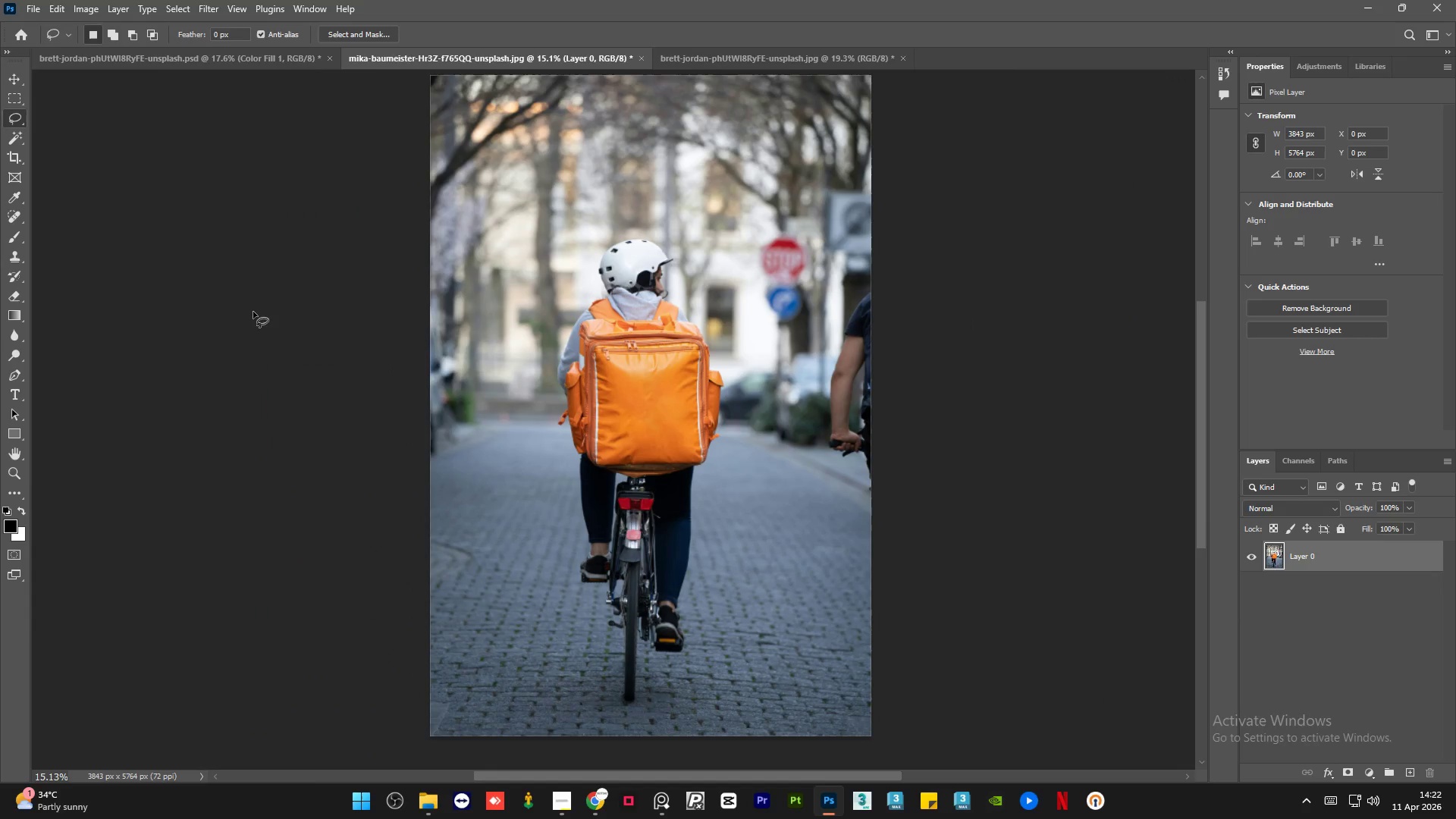 
left_click([193, 54])
 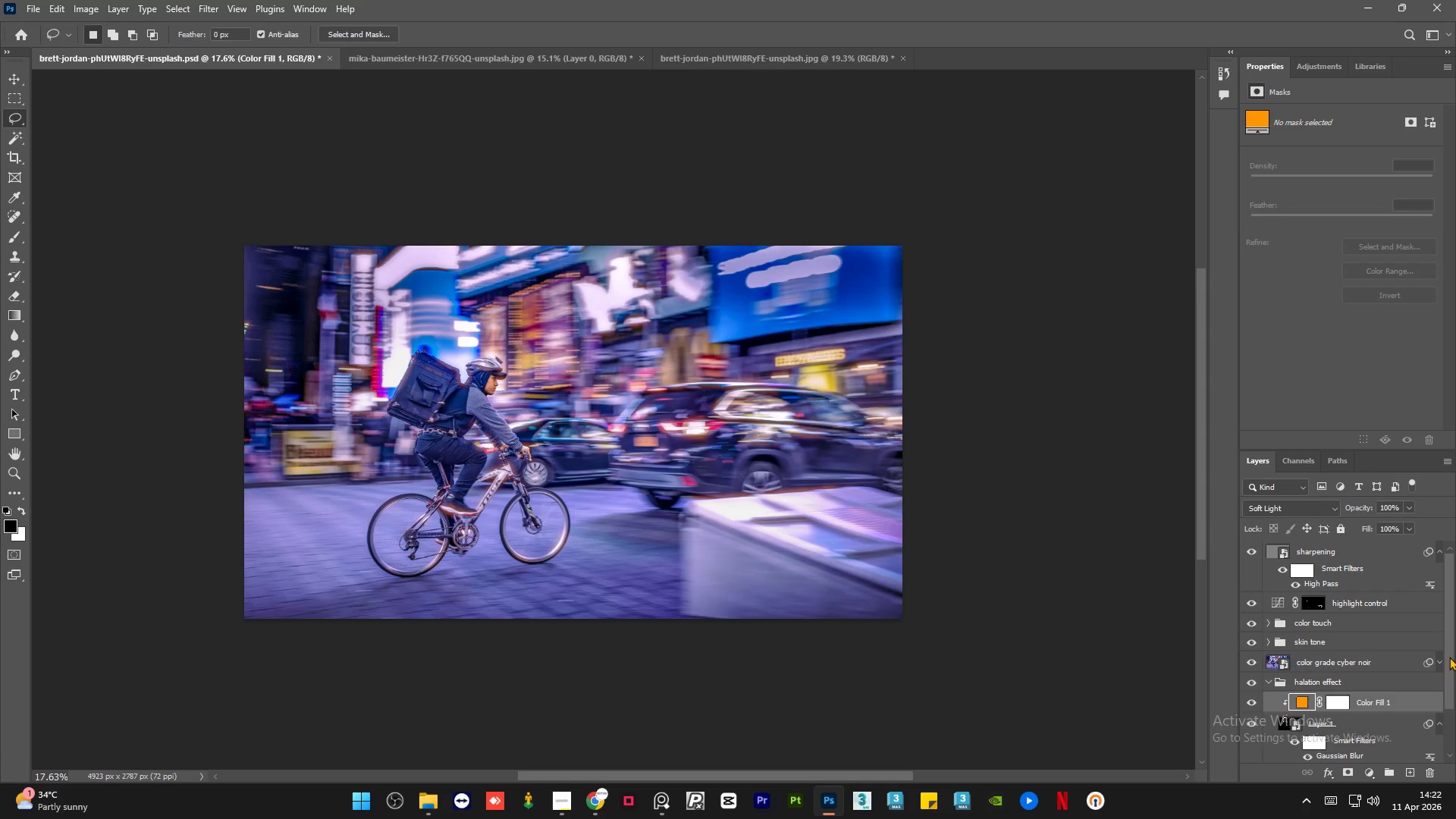 
left_click_drag(start_coordinate=[1451, 646], to_coordinate=[1451, 728])
 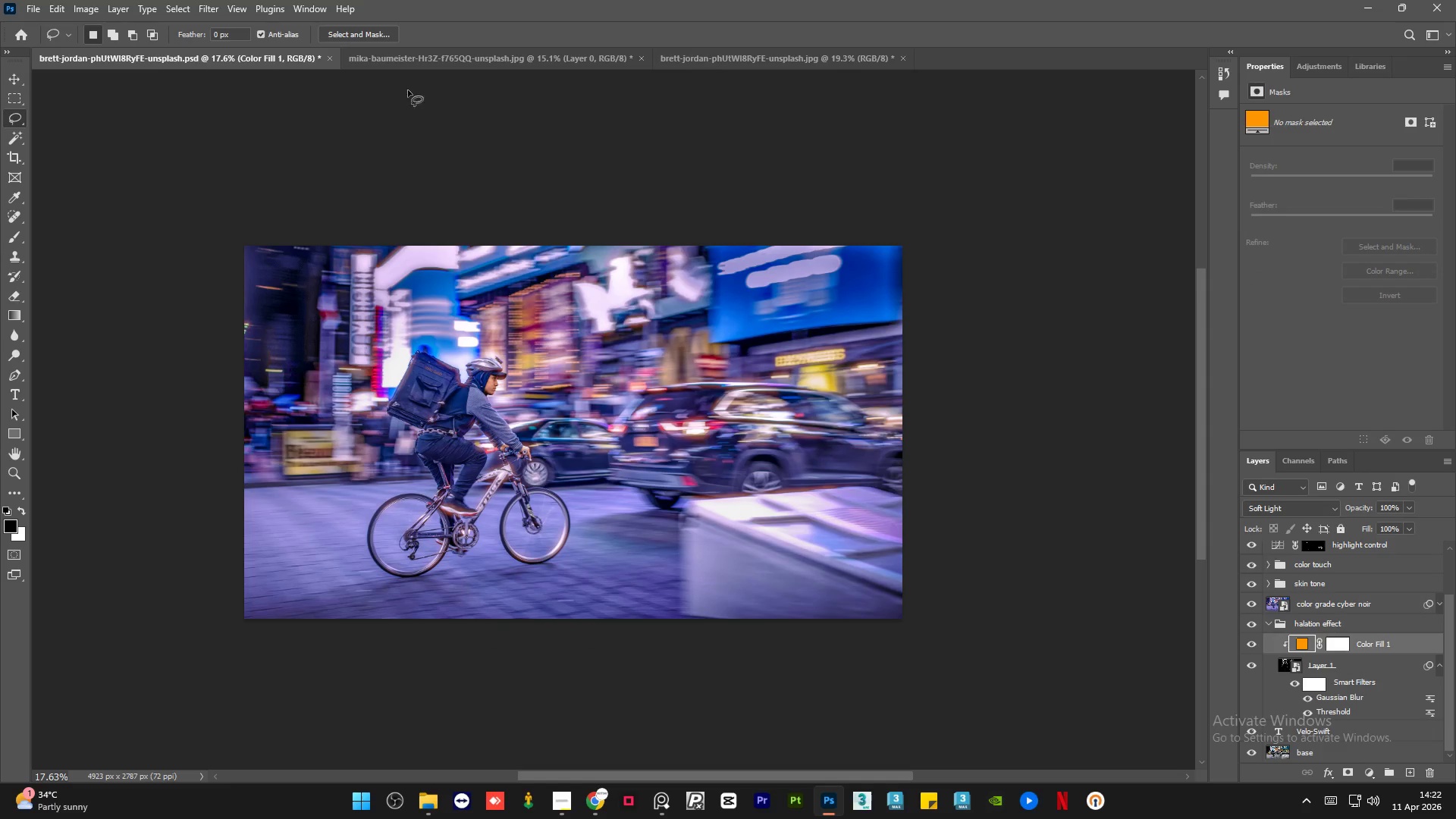 
left_click([428, 64])
 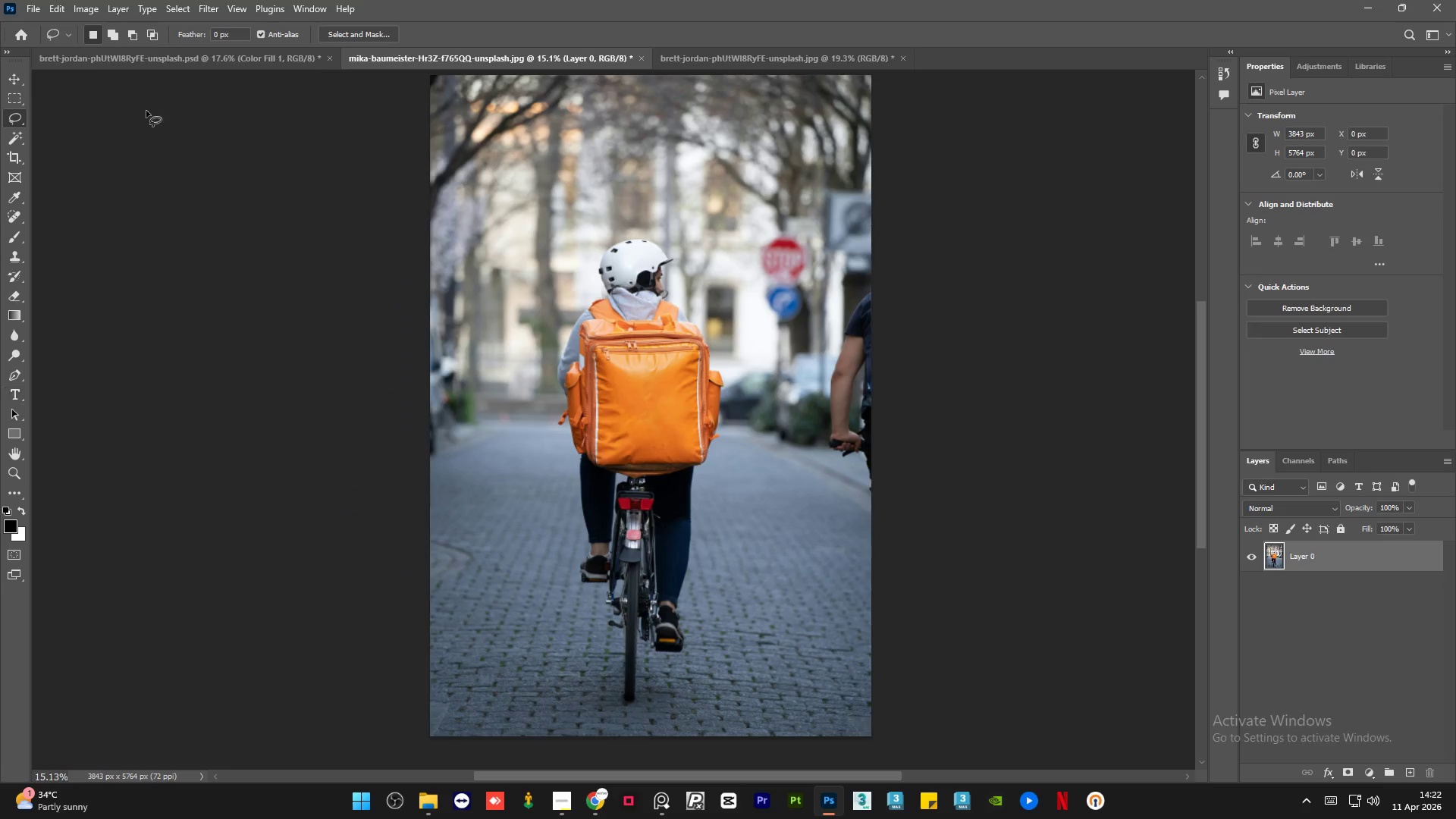 
left_click([193, 53])
 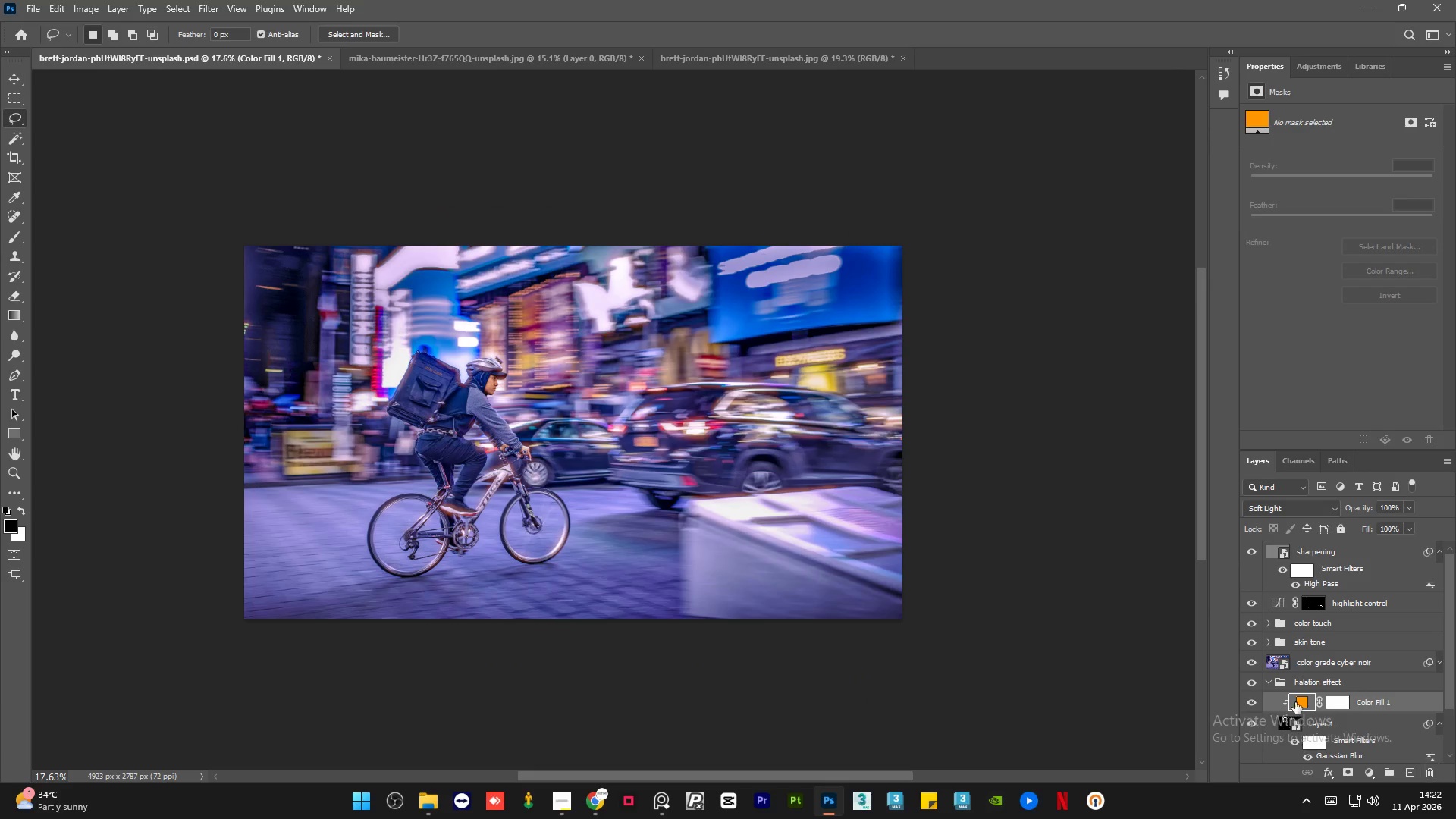 
left_click([1297, 700])
 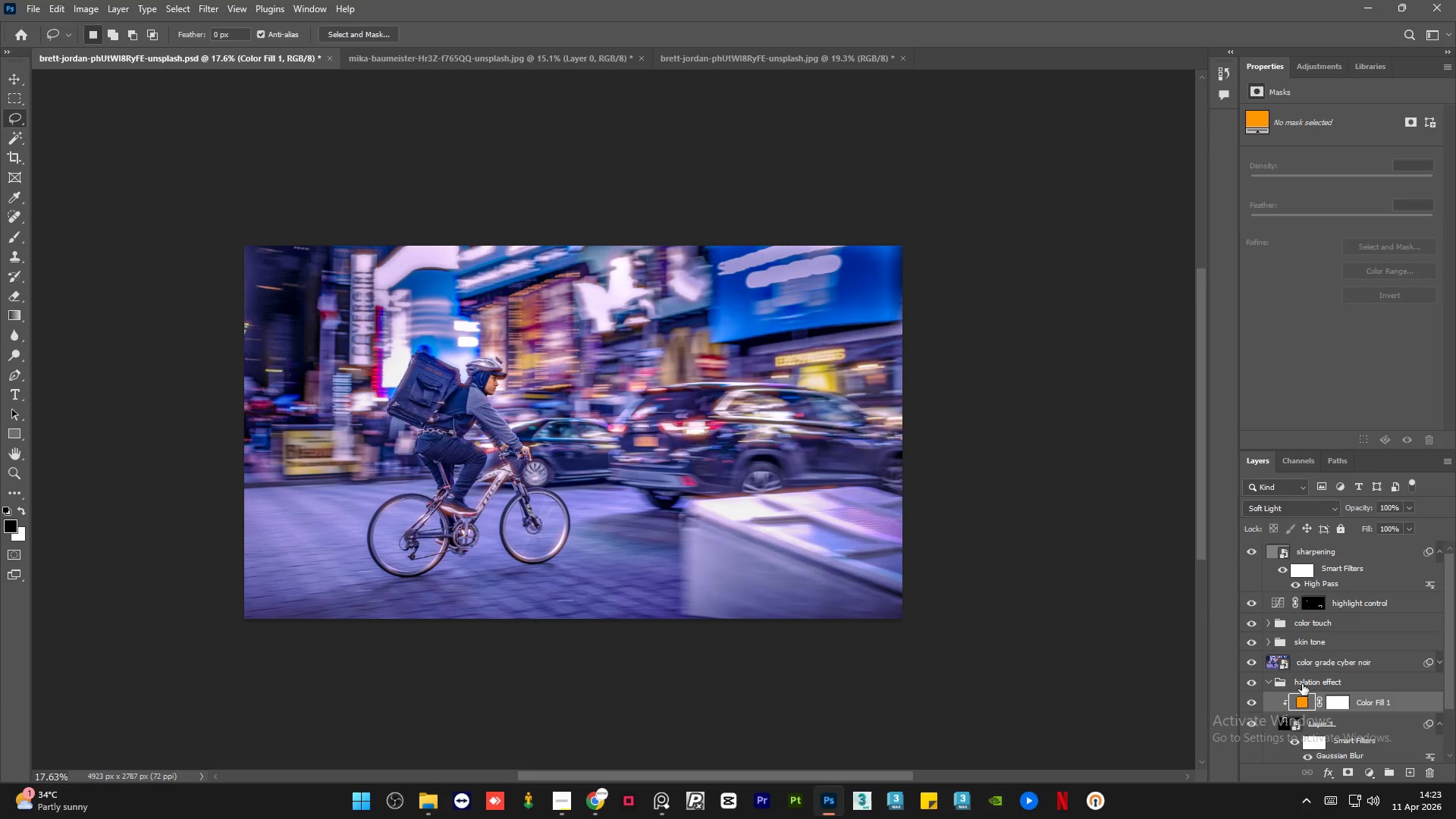 
left_click([1302, 702])
 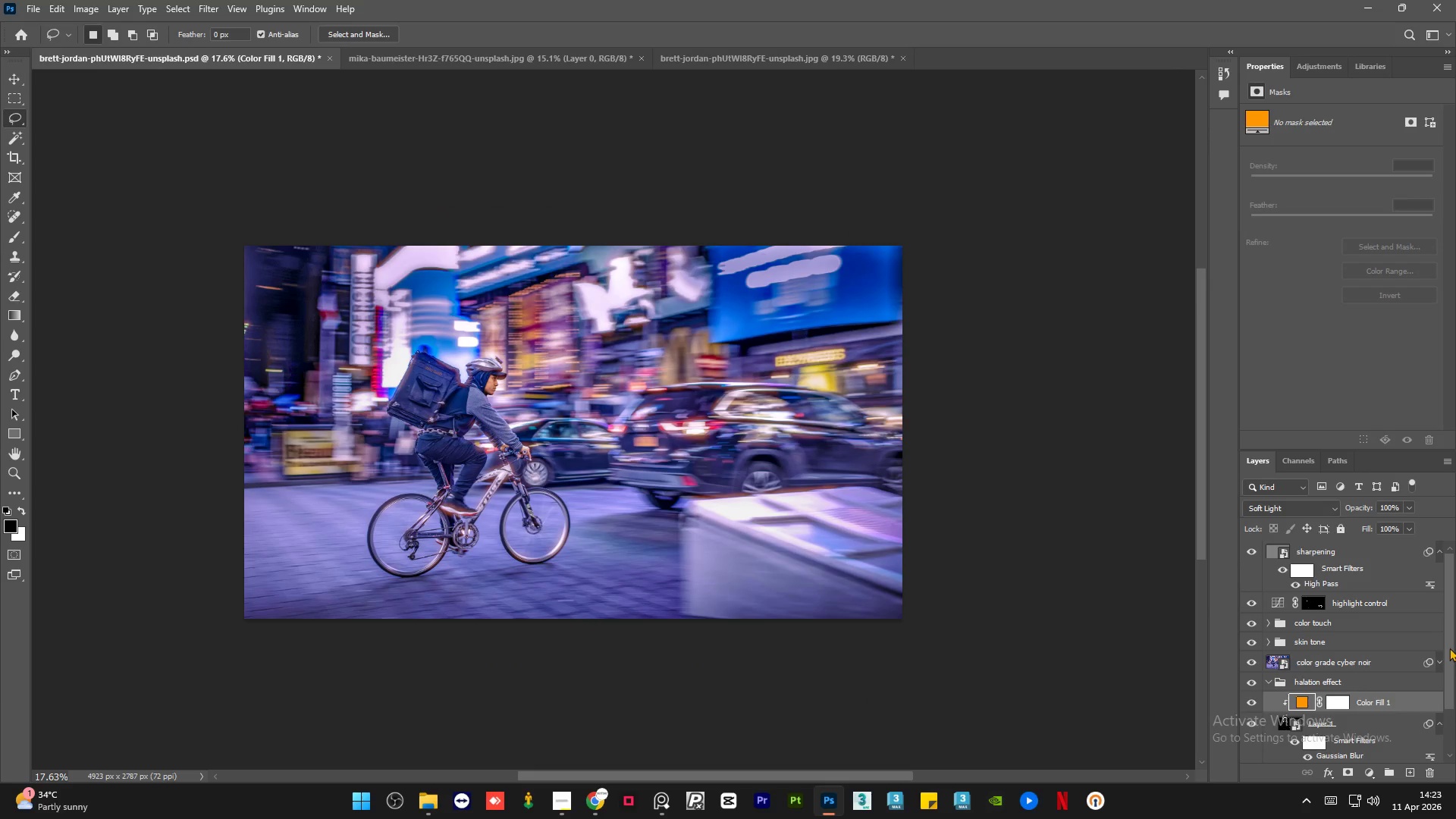 
left_click_drag(start_coordinate=[1449, 647], to_coordinate=[1455, 774])
 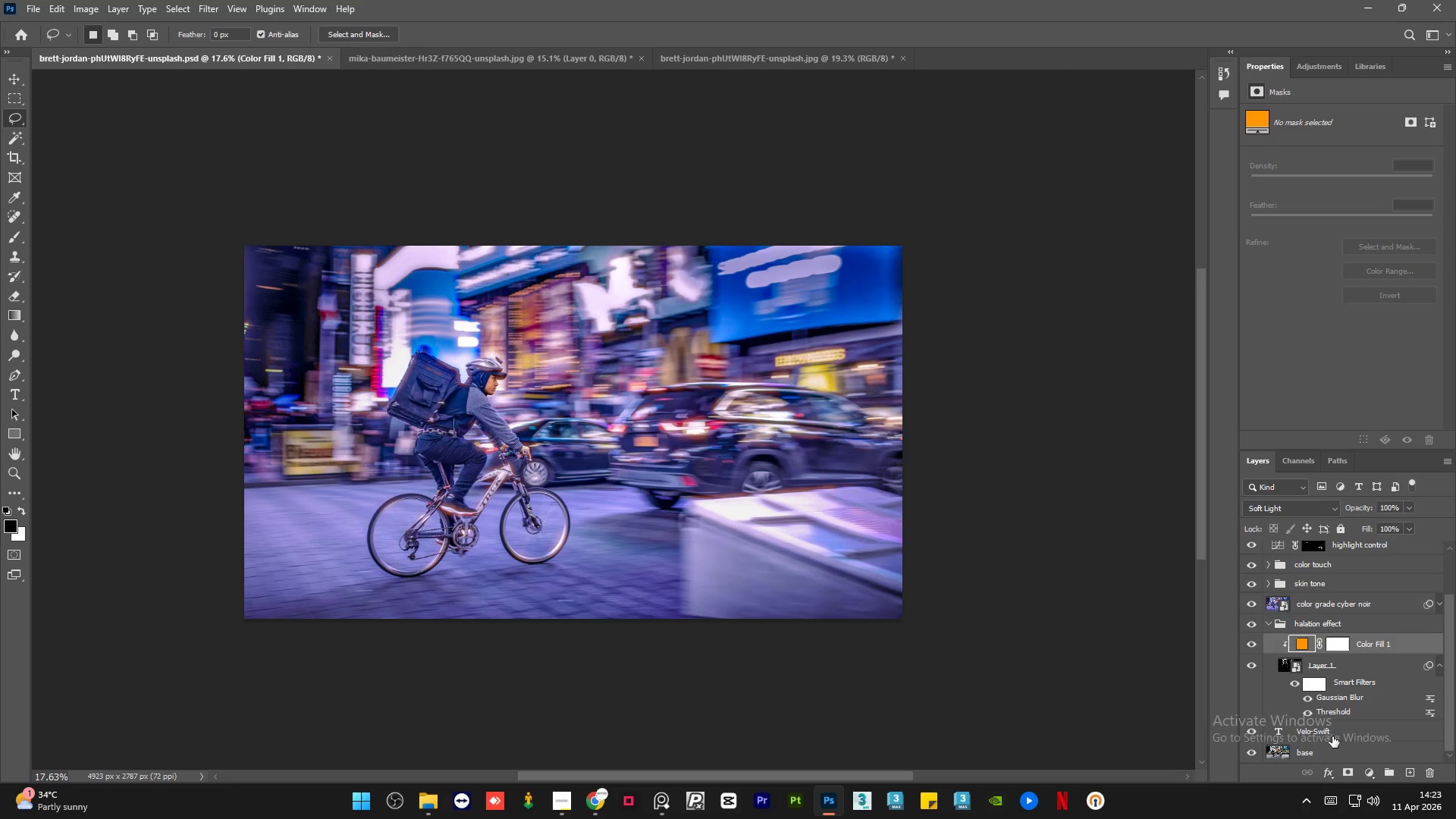 
left_click([1332, 736])
 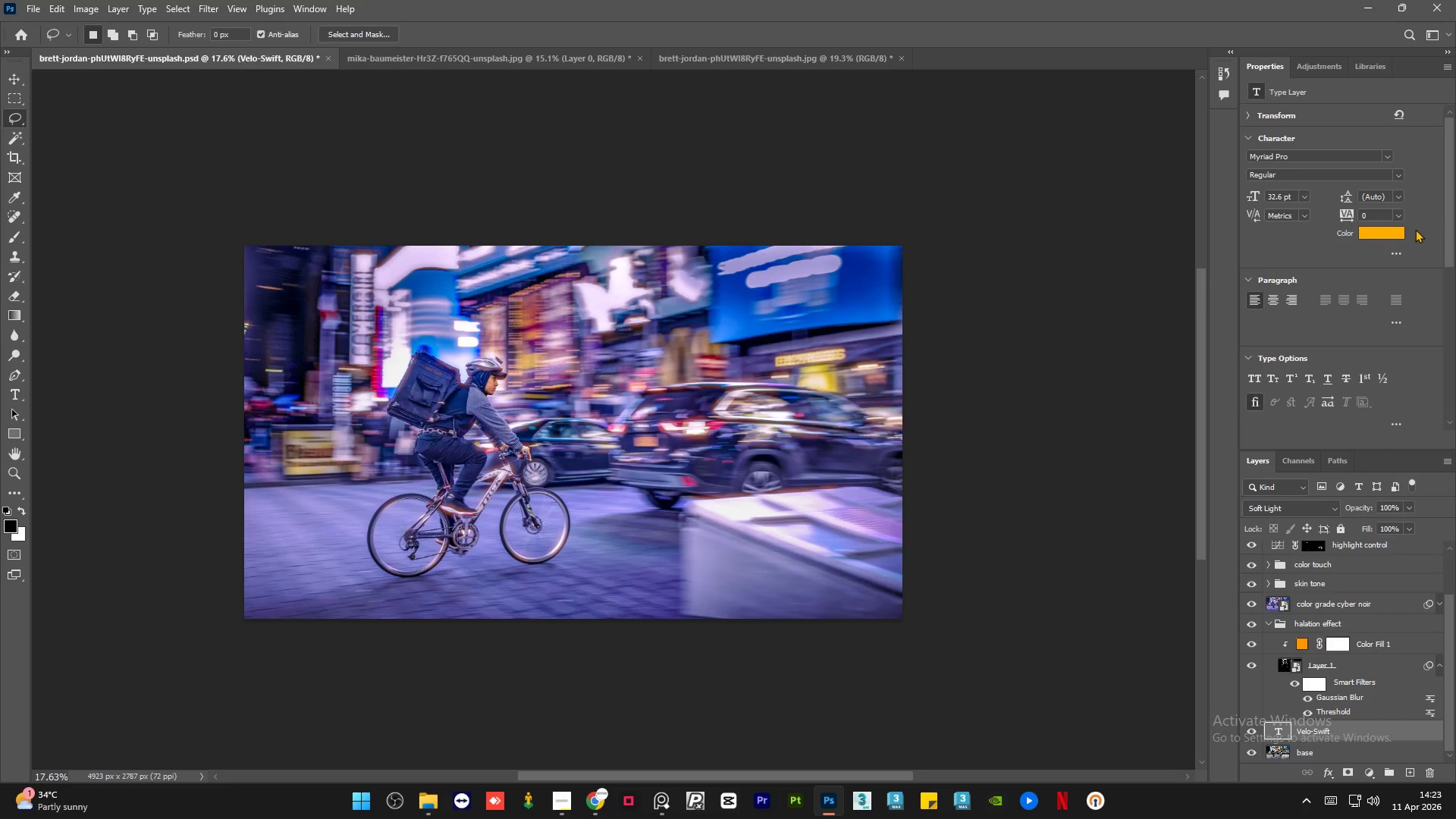 
double_click([1374, 234])
 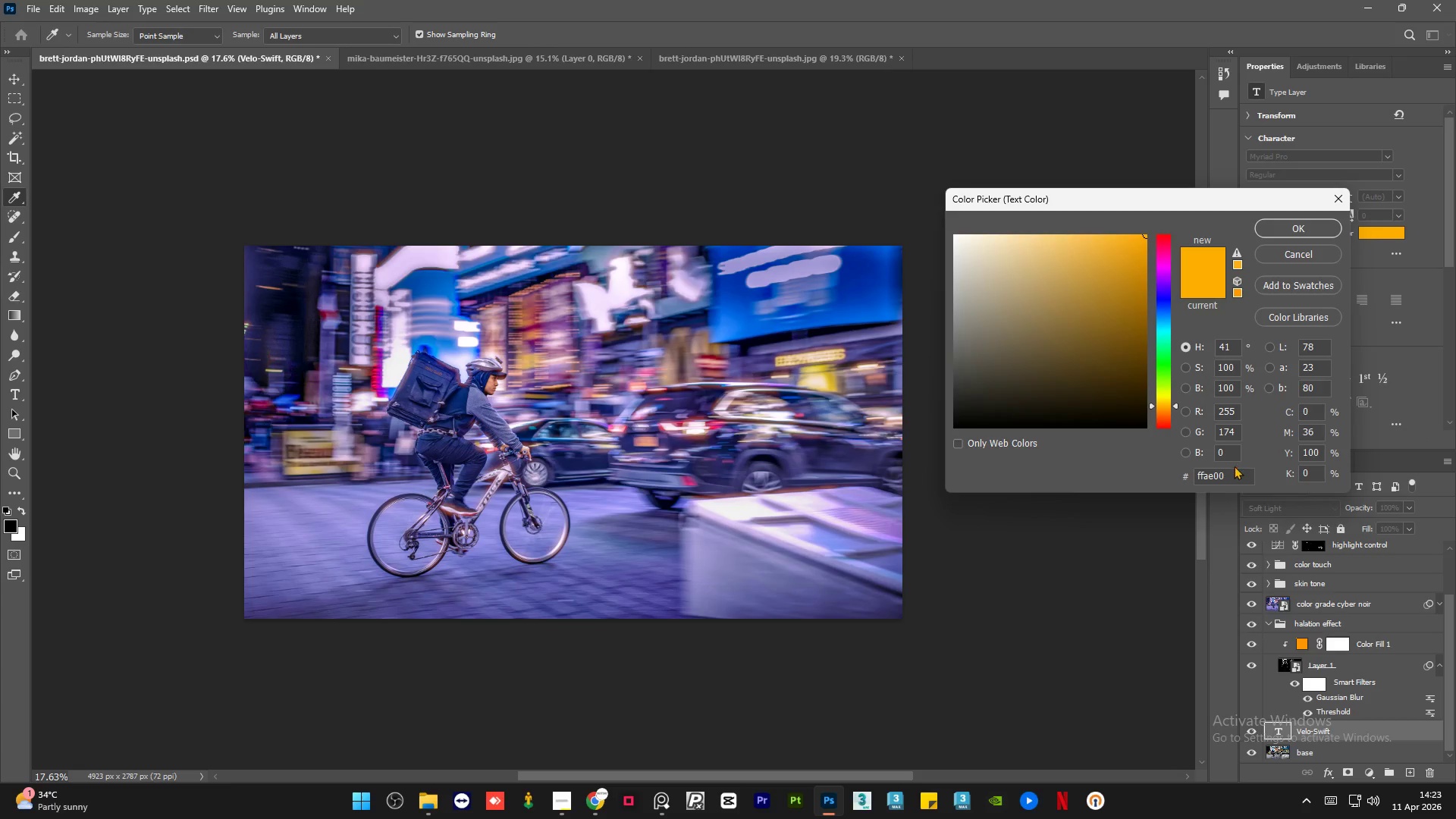 
double_click([1235, 468])
 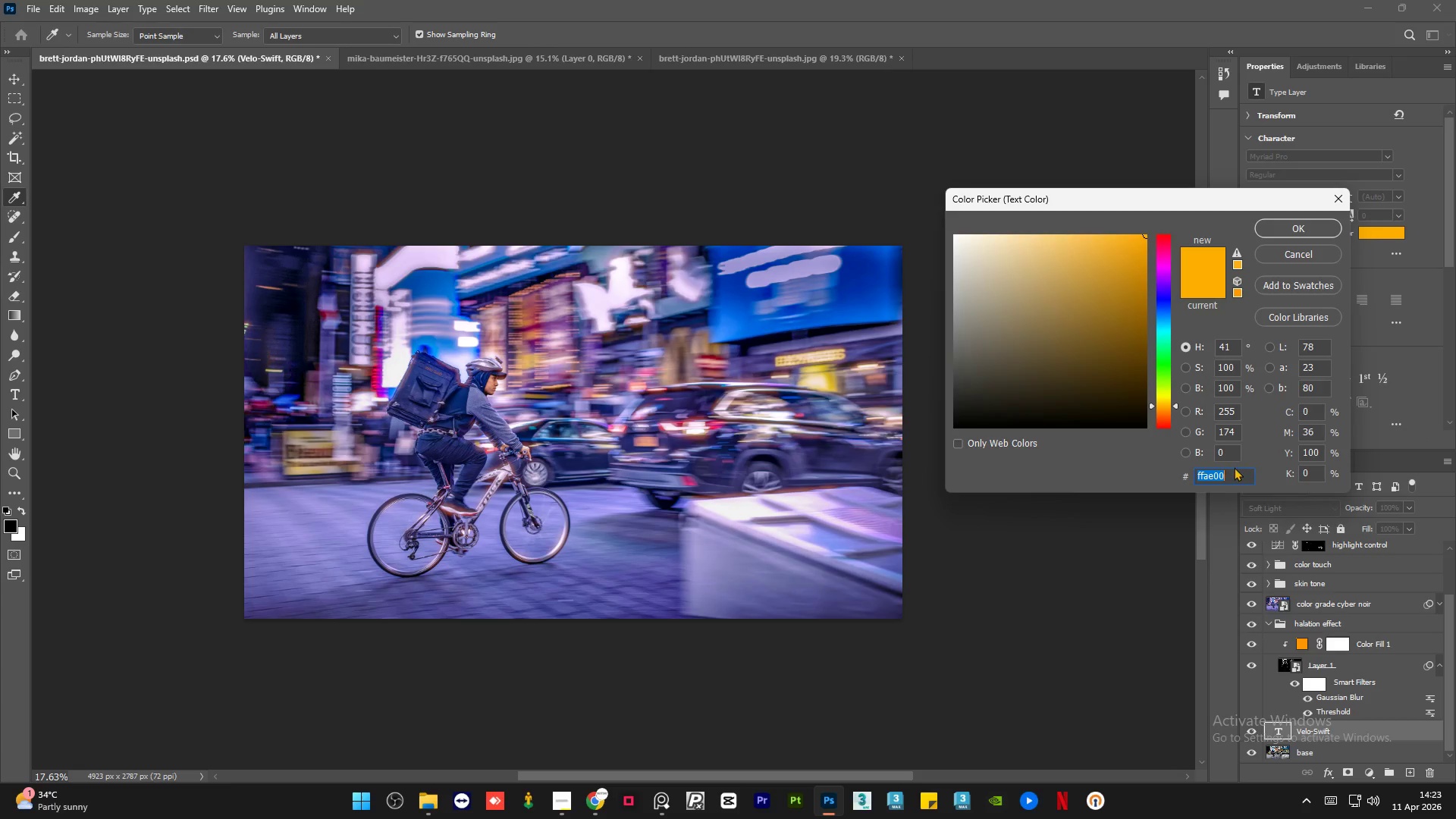 
key(Control+C)
 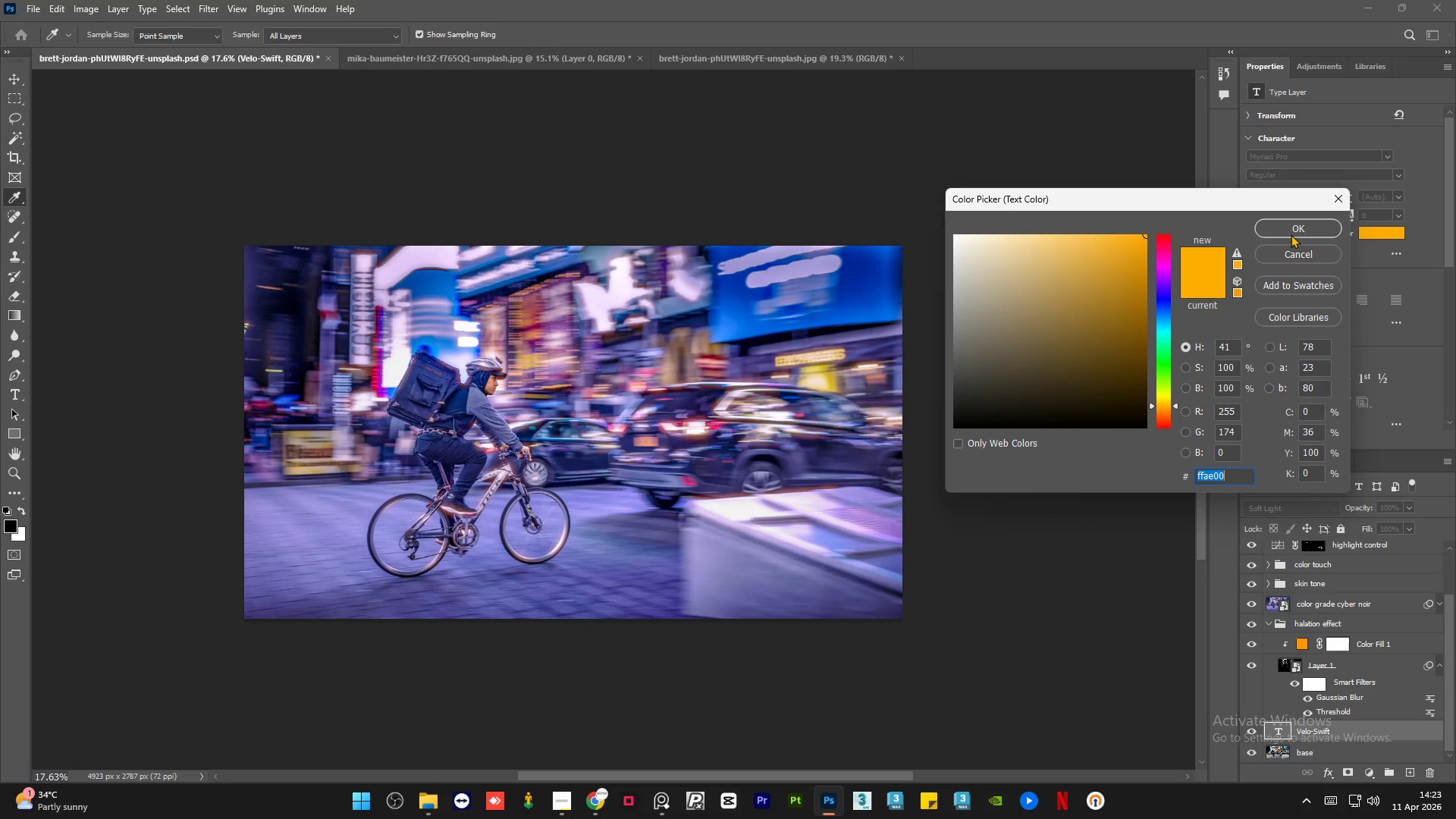 
left_click([1294, 231])
 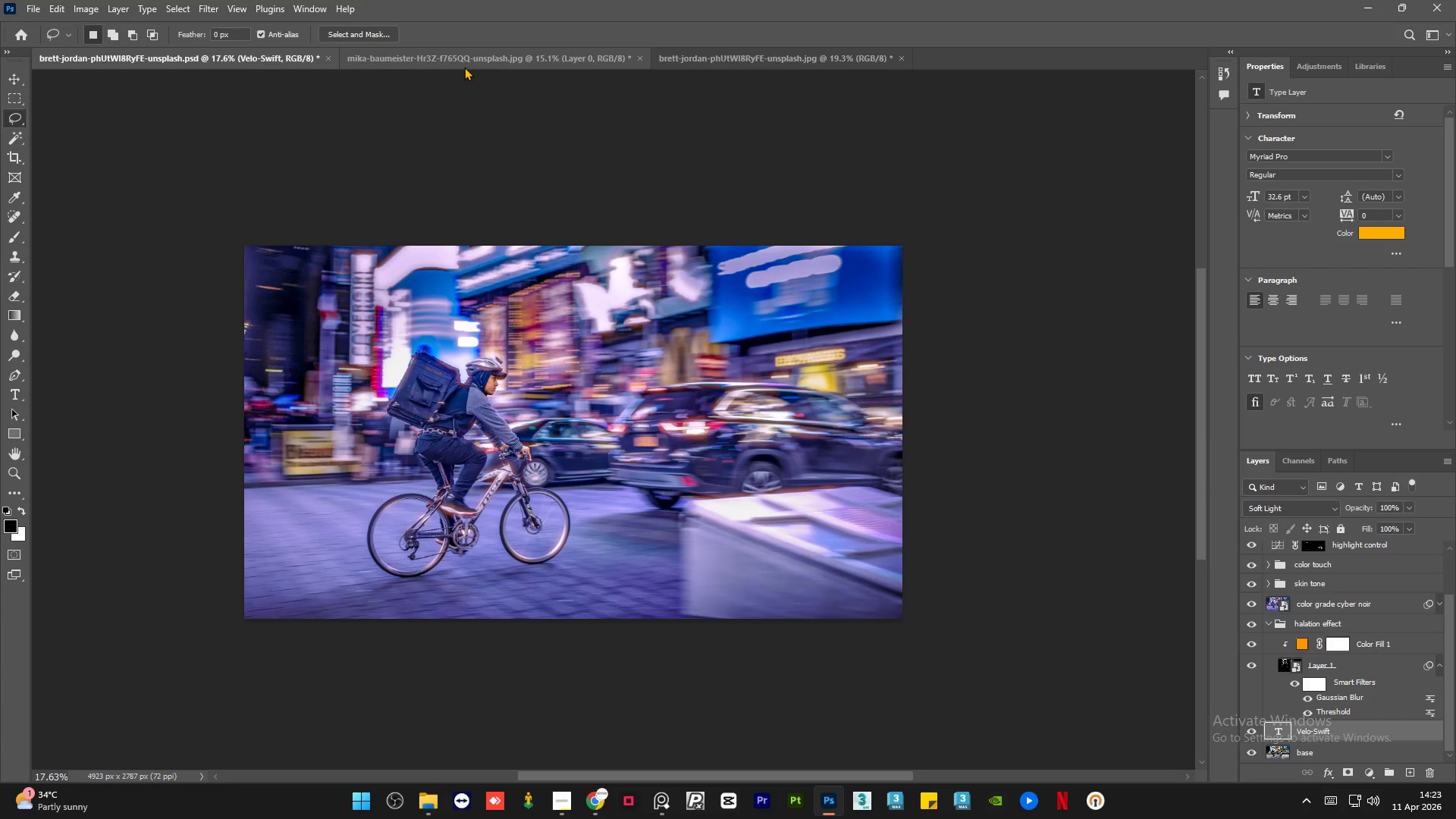 
left_click([468, 61])
 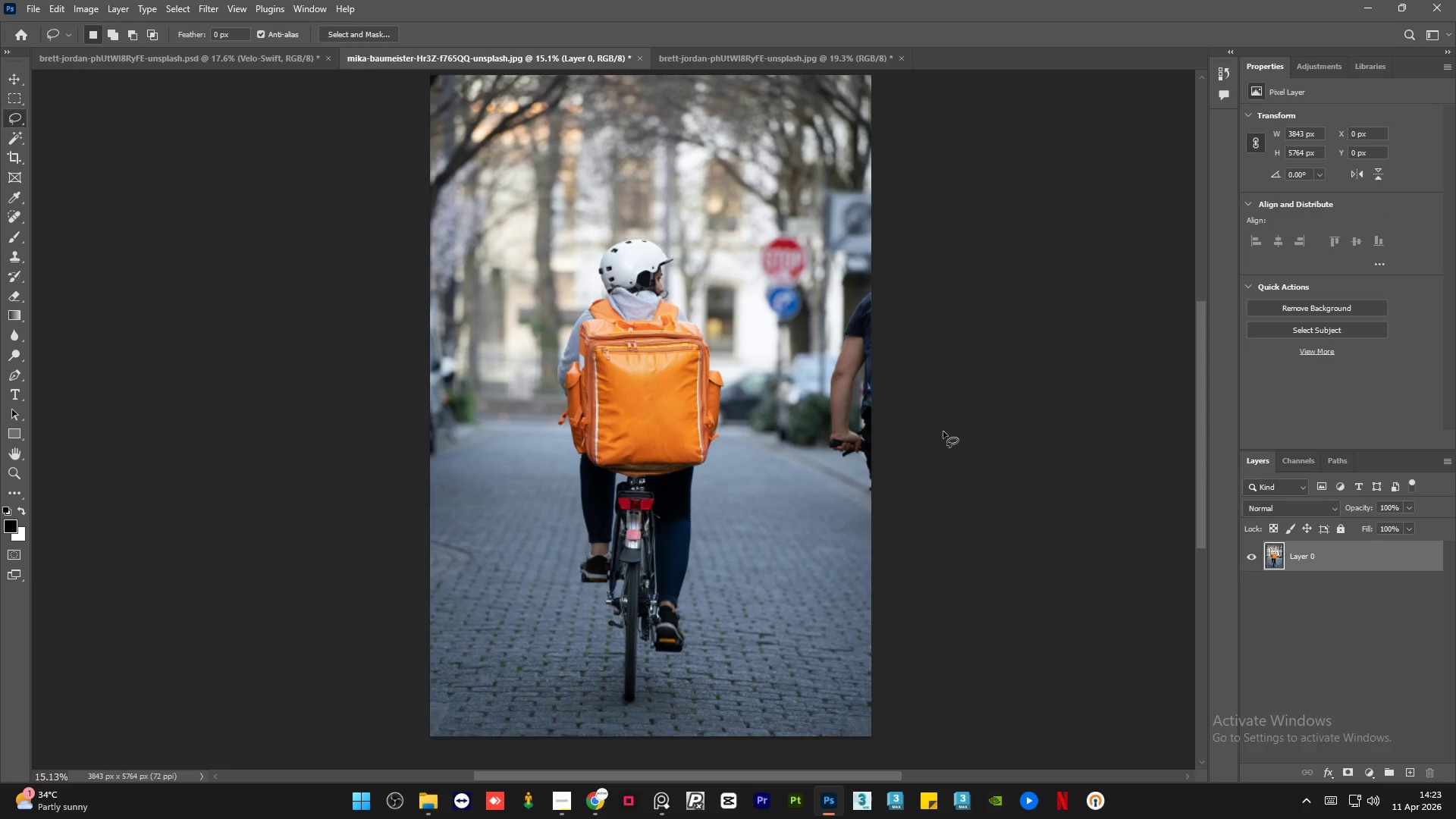 
scroll: coordinate [943, 431], scroll_direction: up, amount: 1.0
 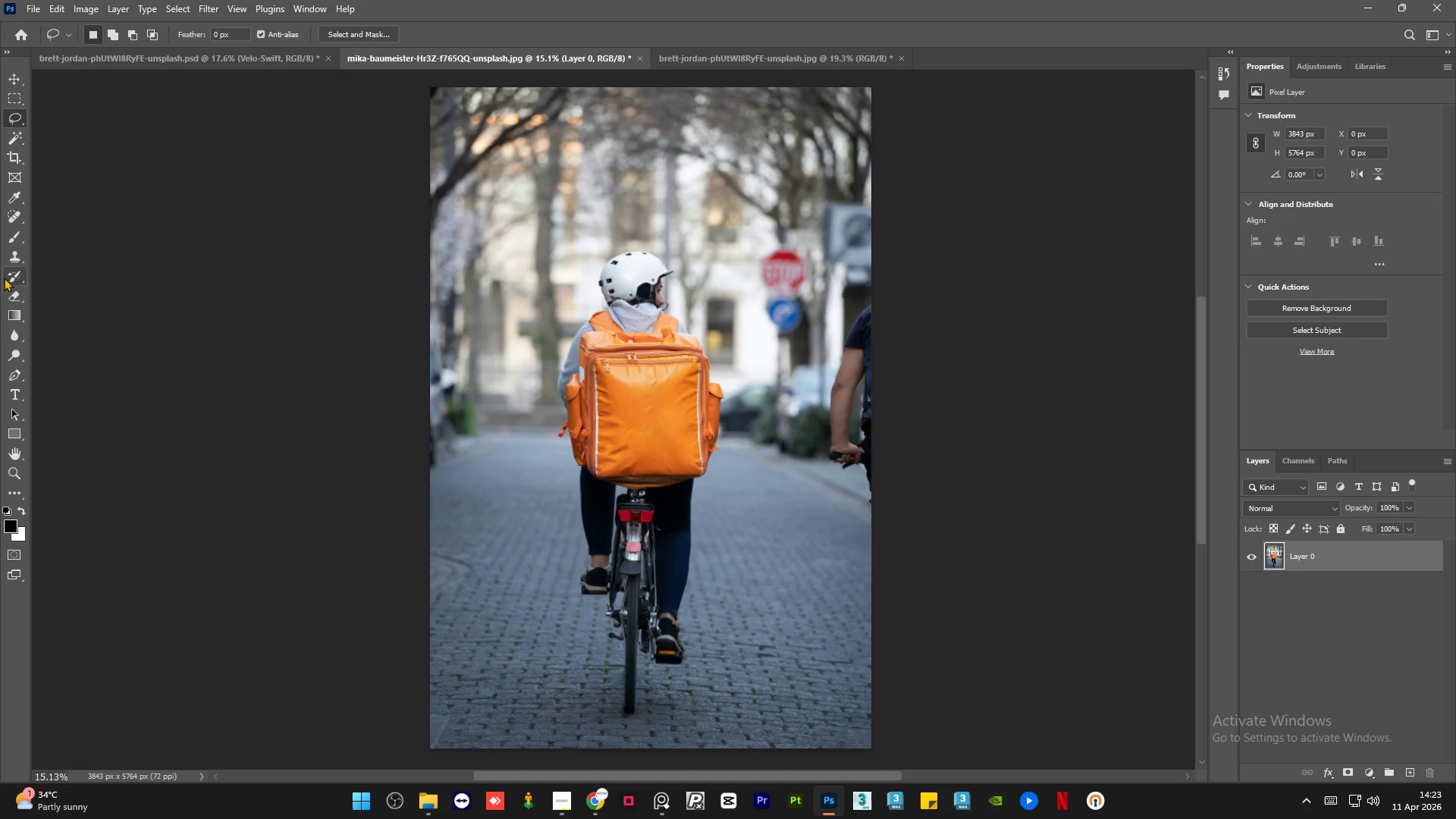 
left_click([11, 394])
 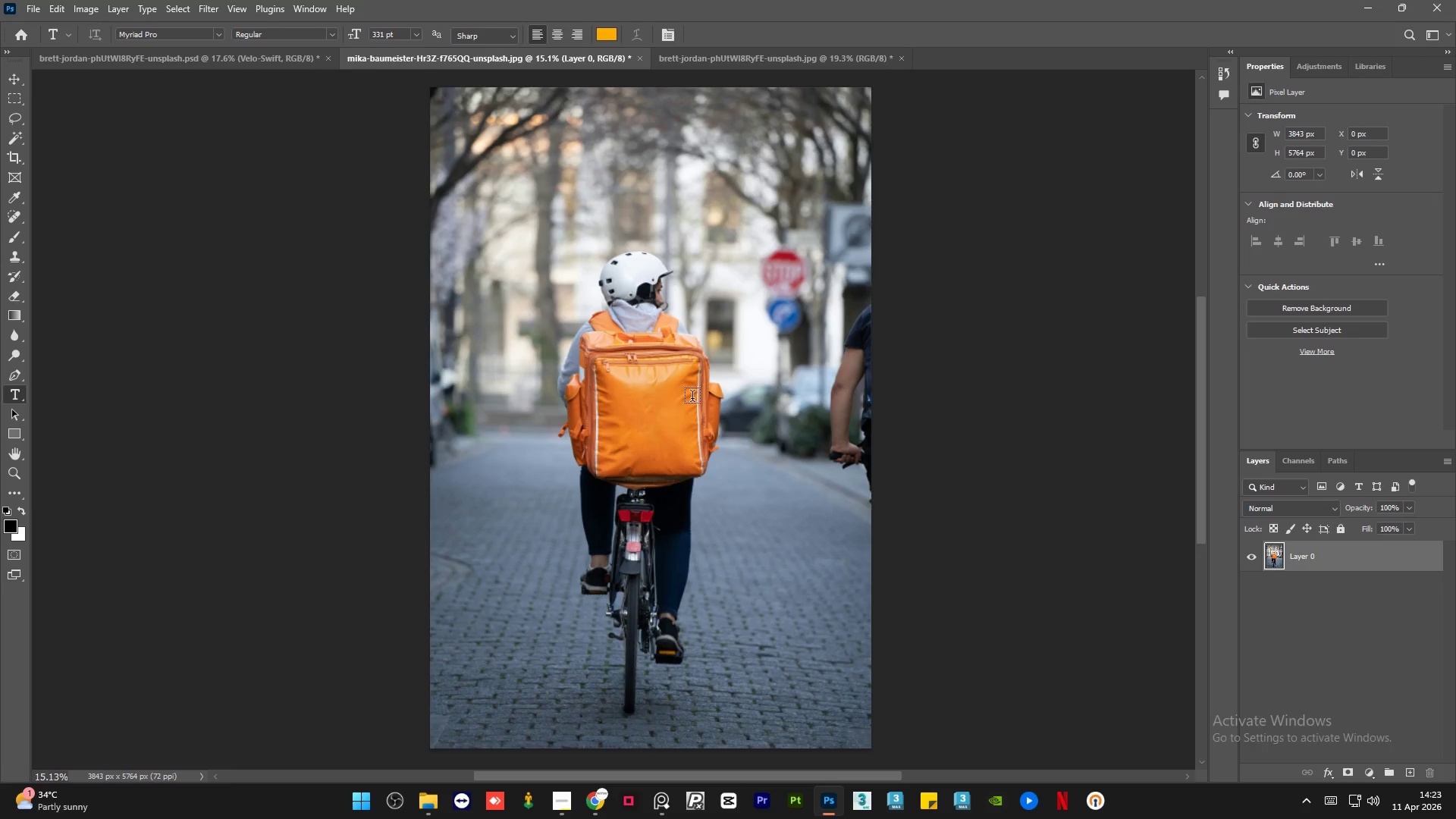 
hold_key(key=AltLeft, duration=1.08)
 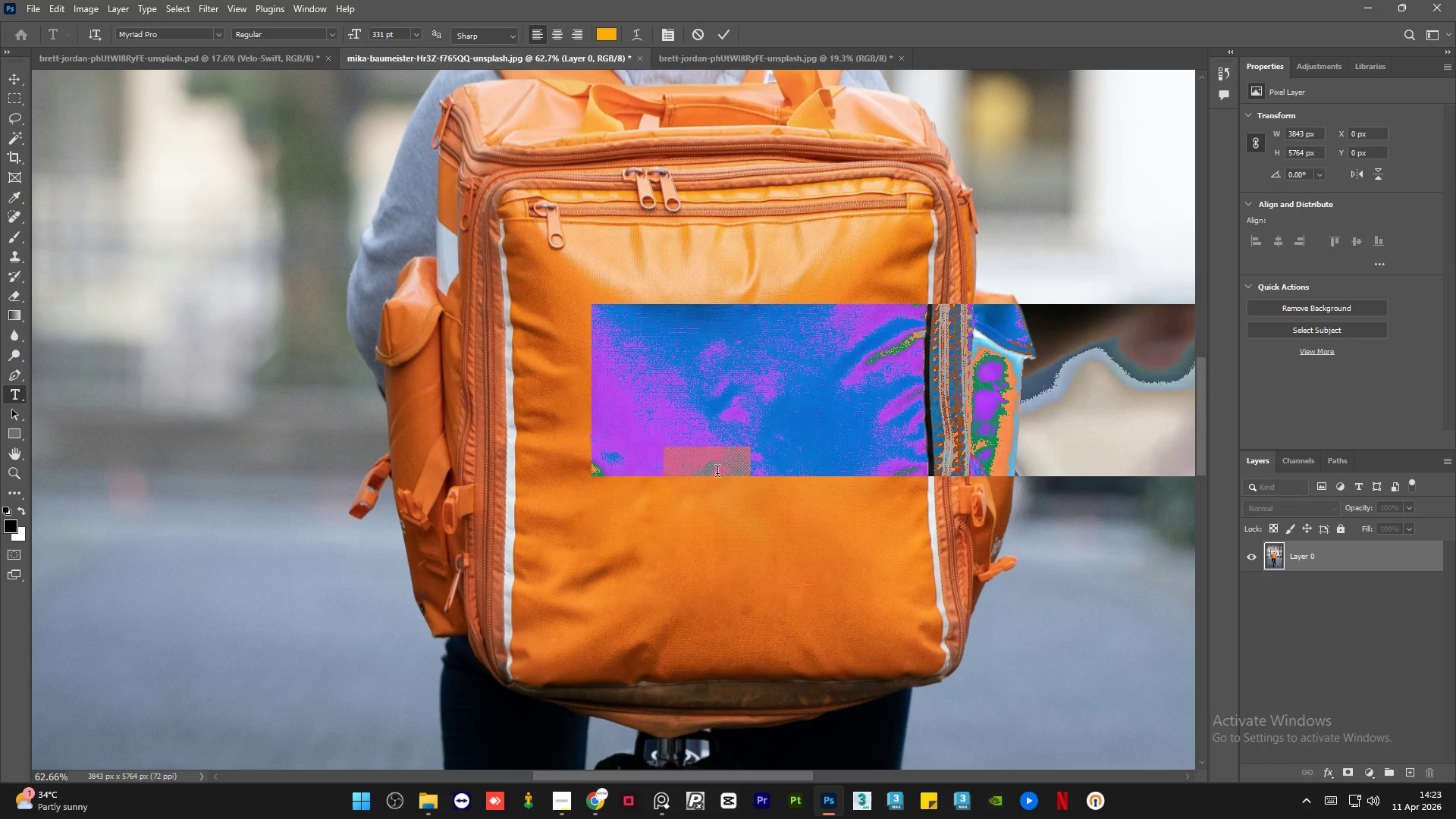 
left_click([592, 437])
 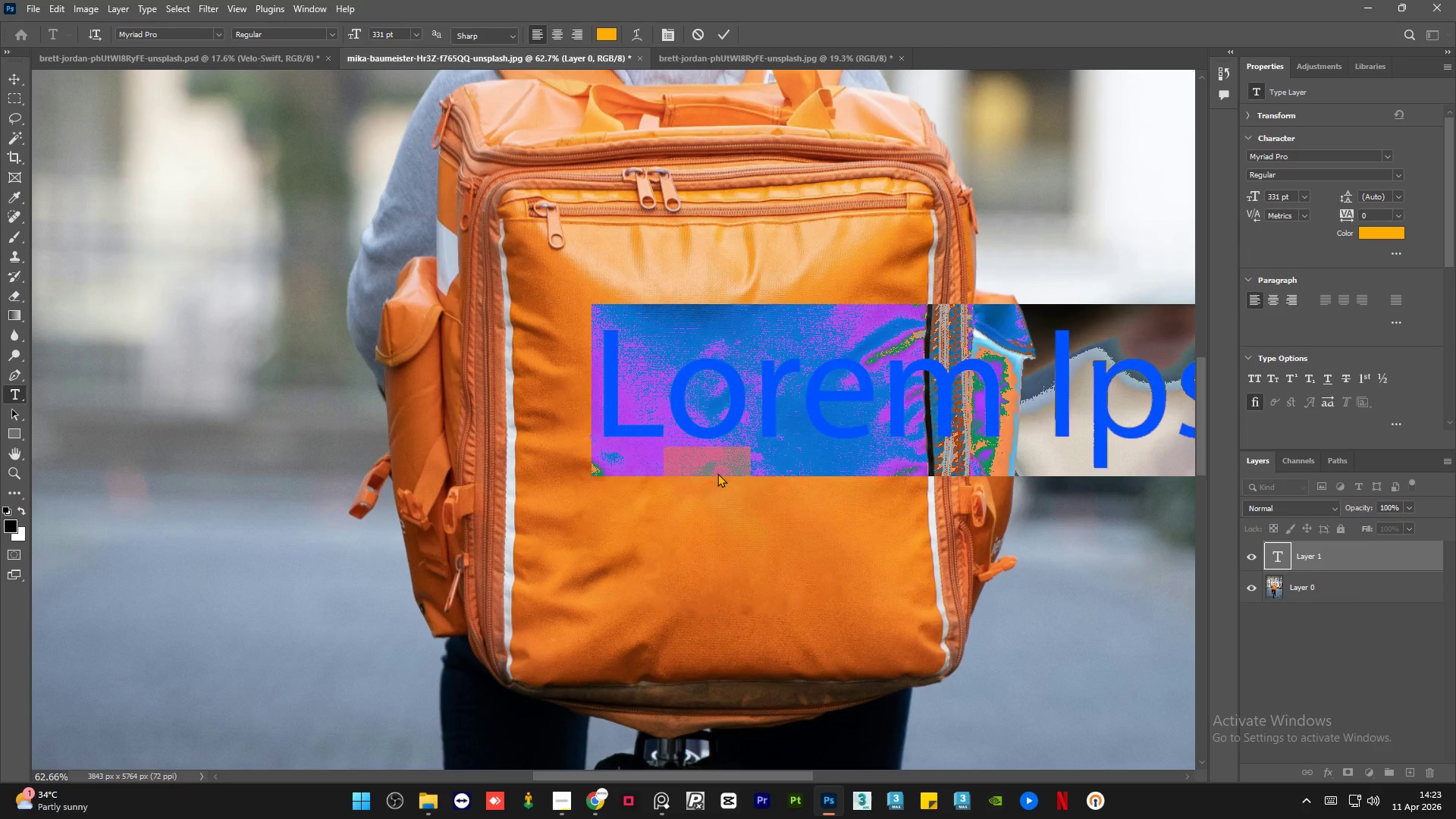 
scroll: coordinate [639, 437], scroll_direction: up, amount: 15.0
 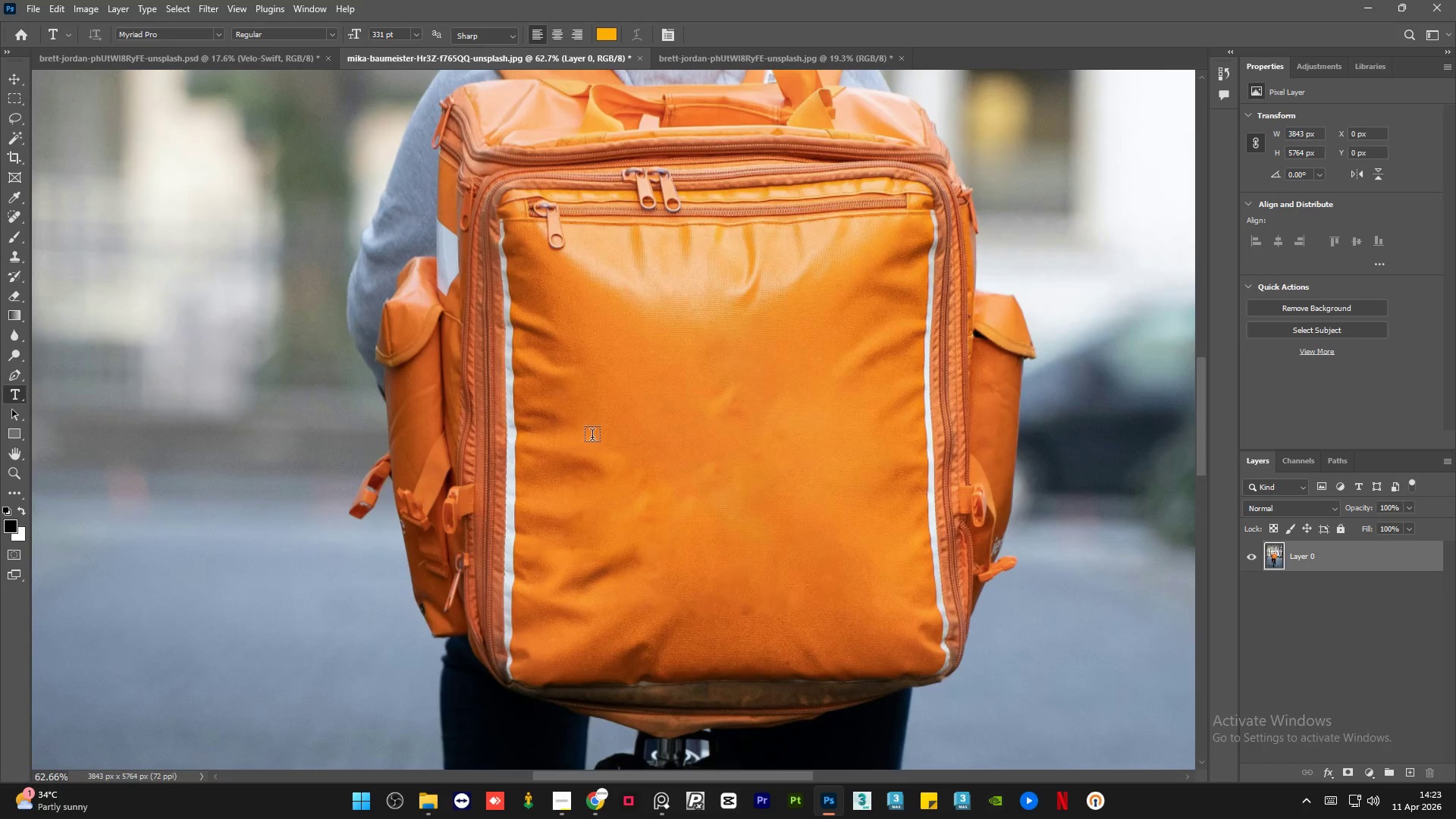 
type(Velo-Swift)
 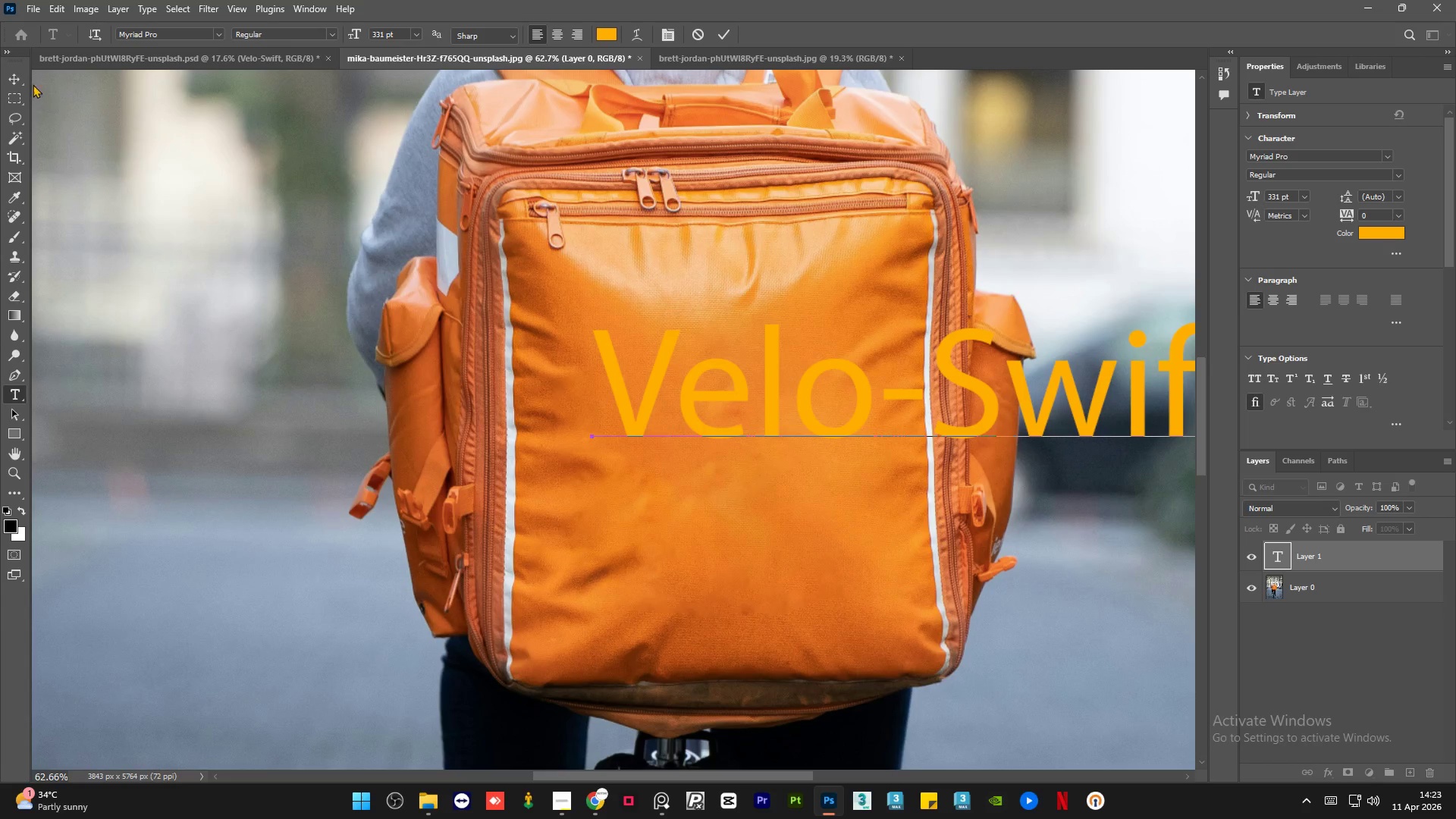 
left_click([11, 72])
 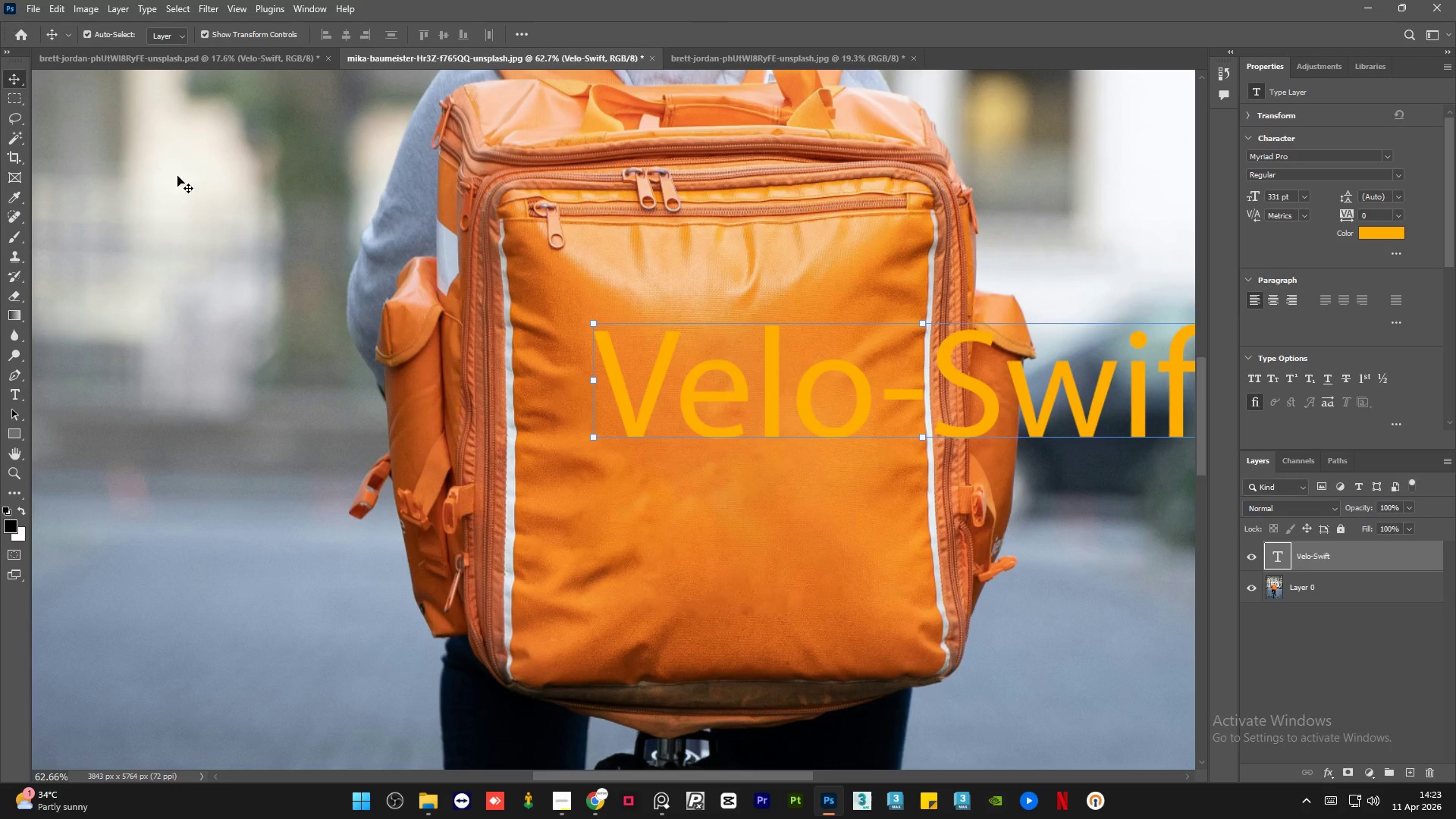 
hold_key(key=AltLeft, duration=0.5)
scroll: coordinate [782, 444], scroll_direction: down, amount: 5.0
 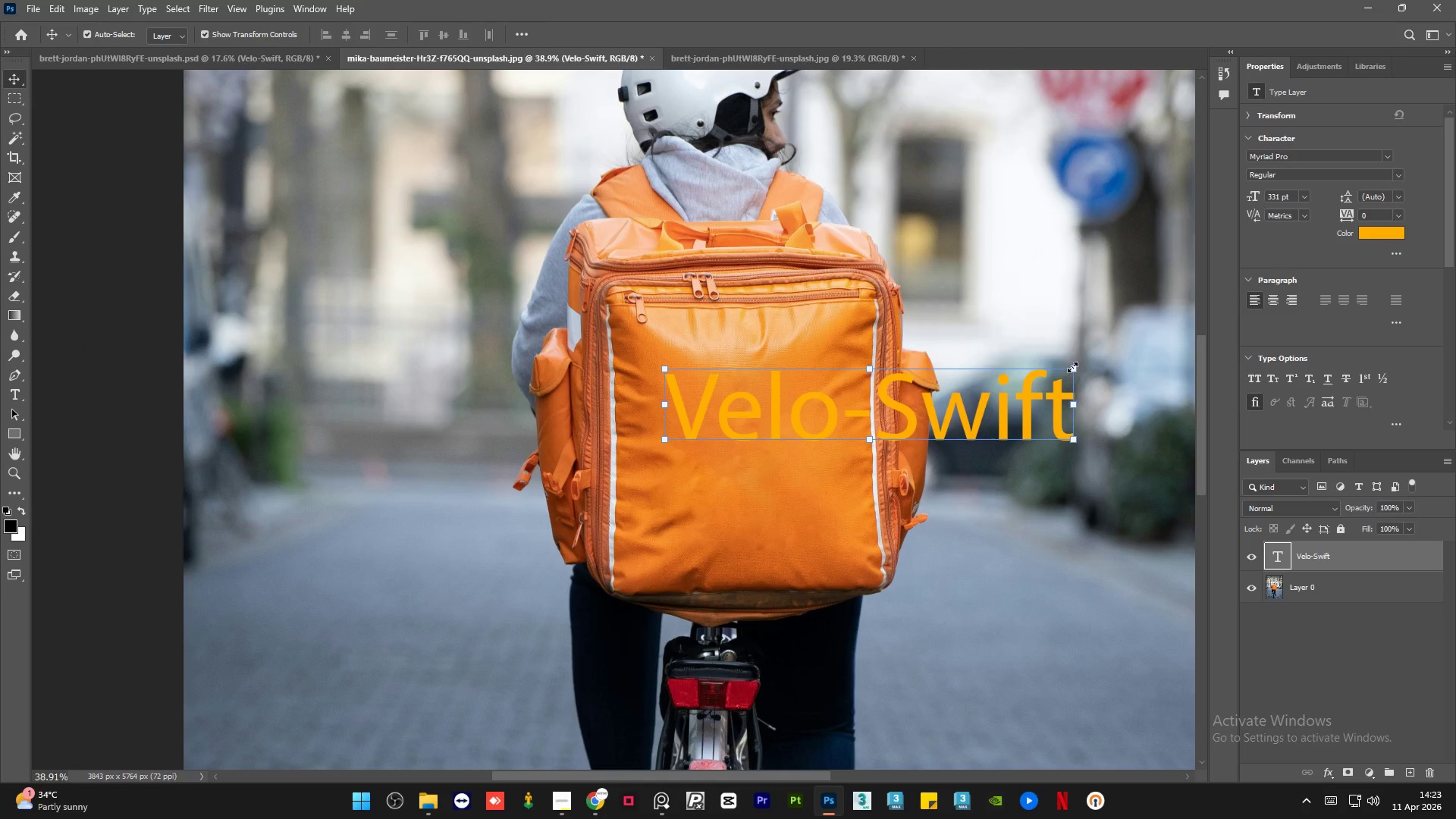 
left_click_drag(start_coordinate=[1075, 370], to_coordinate=[1046, 381])
 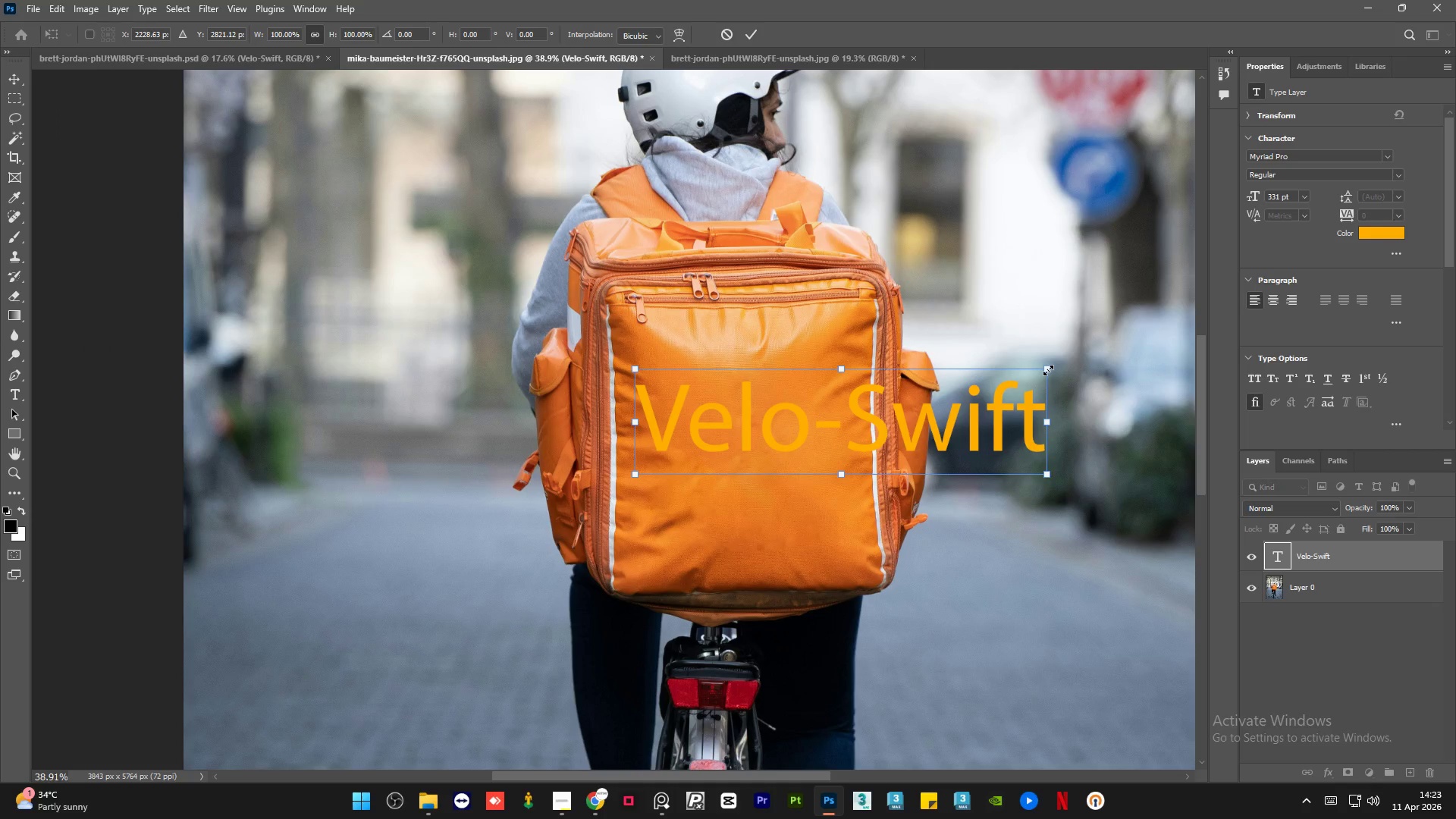 
left_click_drag(start_coordinate=[1048, 369], to_coordinate=[849, 427])
 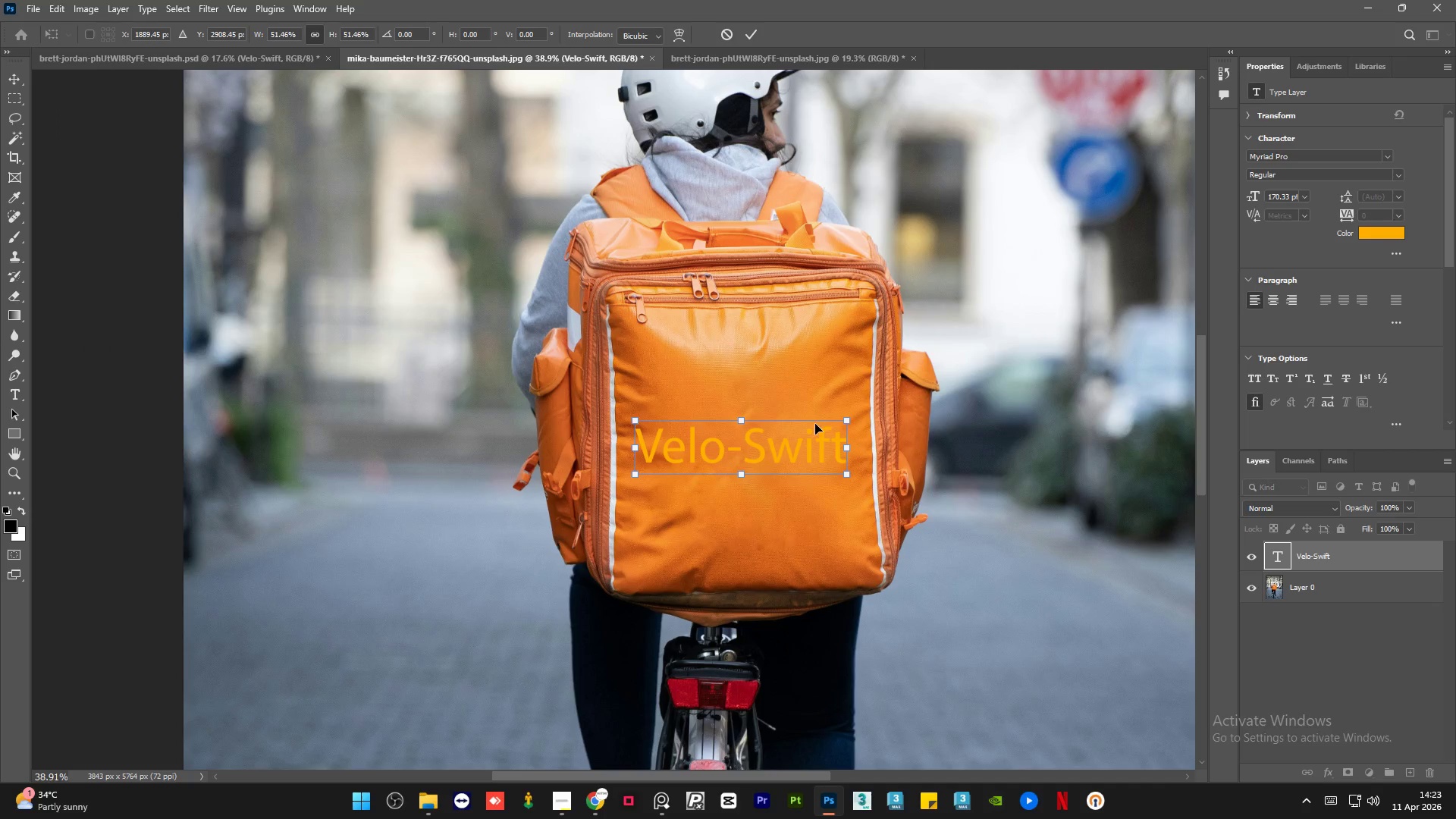 
hold_key(key=AltLeft, duration=0.36)
scroll: coordinate [815, 423], scroll_direction: up, amount: 4.0
 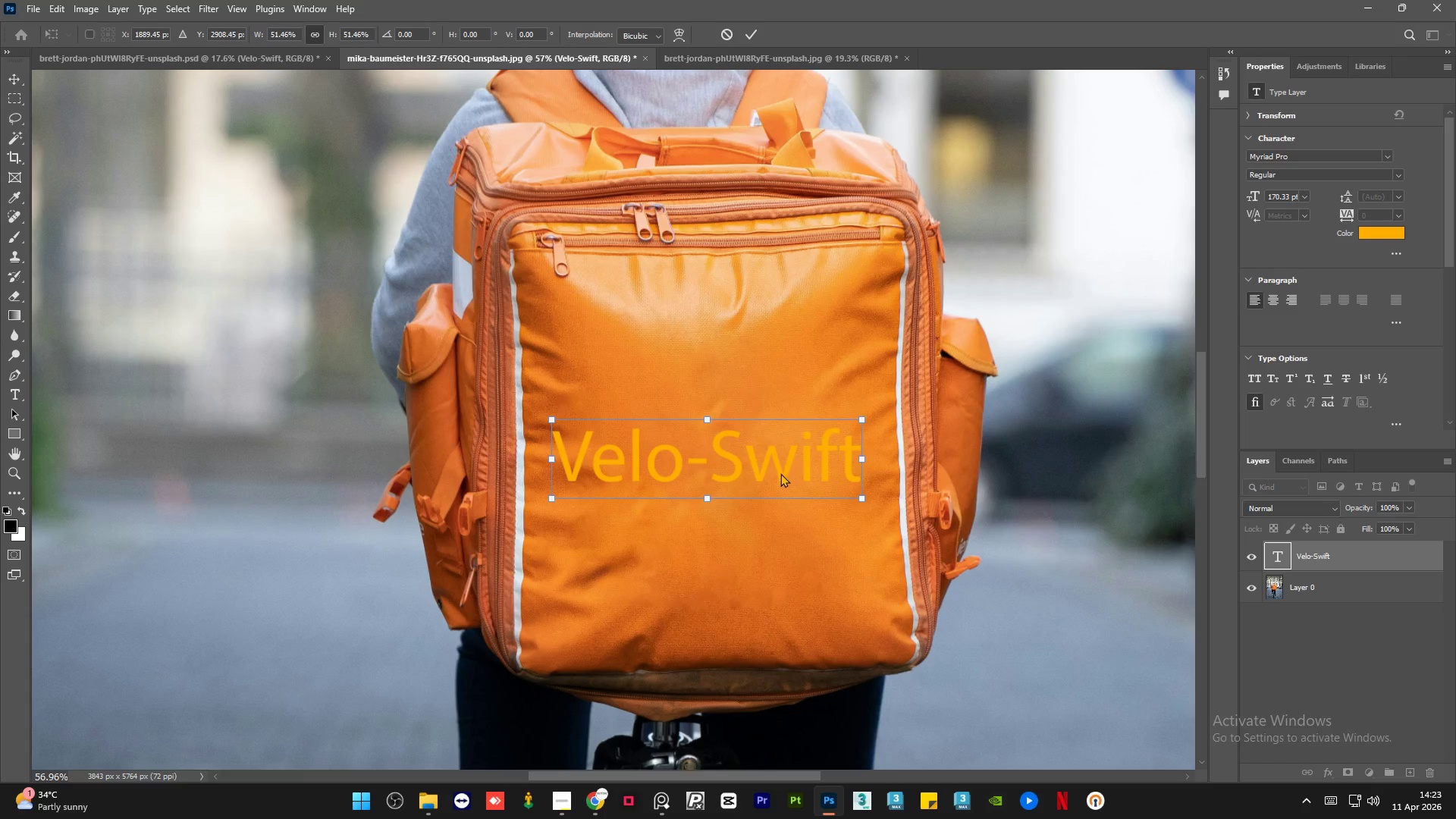 
left_click_drag(start_coordinate=[780, 473], to_coordinate=[787, 466])
 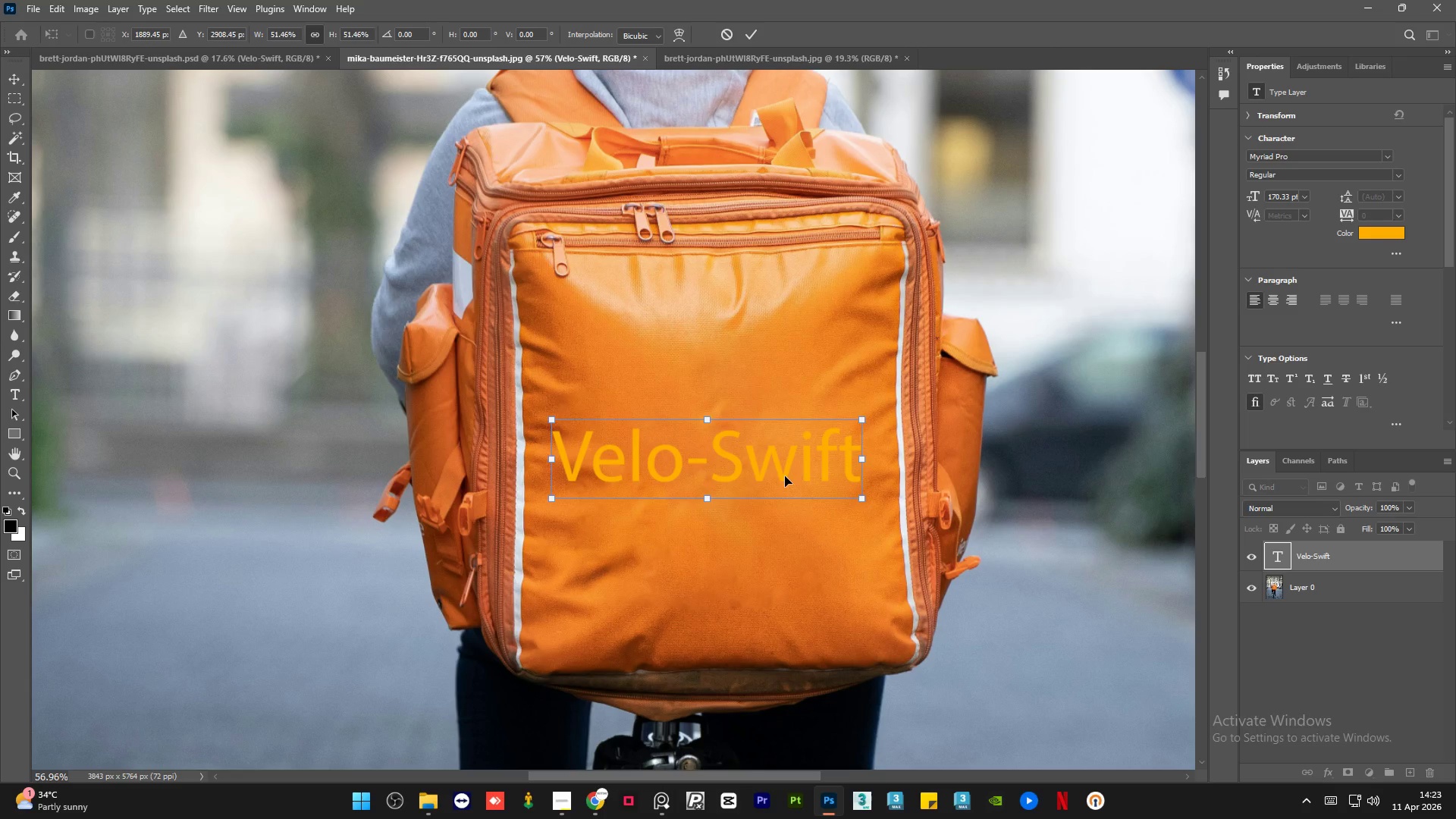 
left_click_drag(start_coordinate=[785, 476], to_coordinate=[787, 425])
 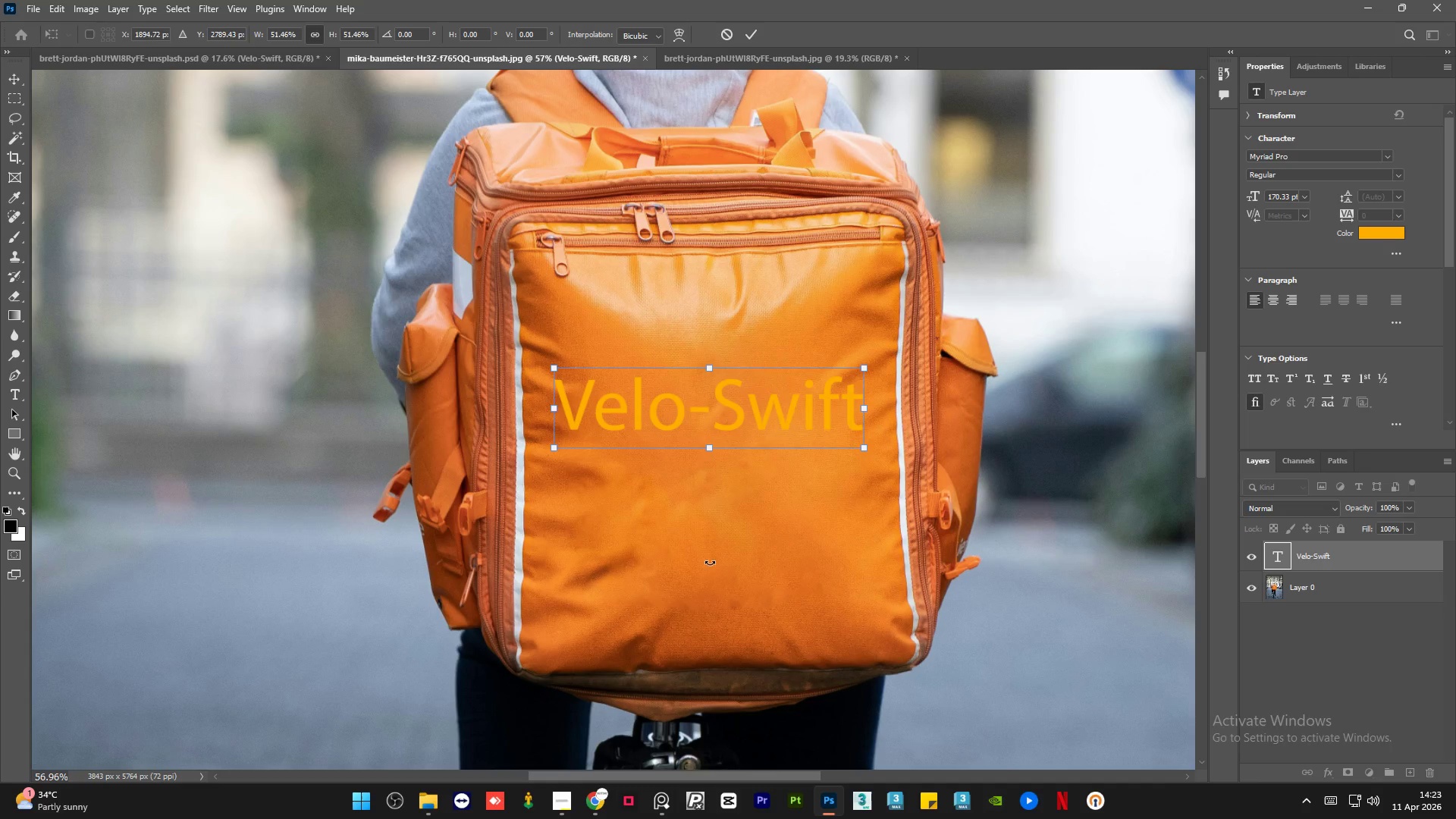 
left_click([712, 573])
 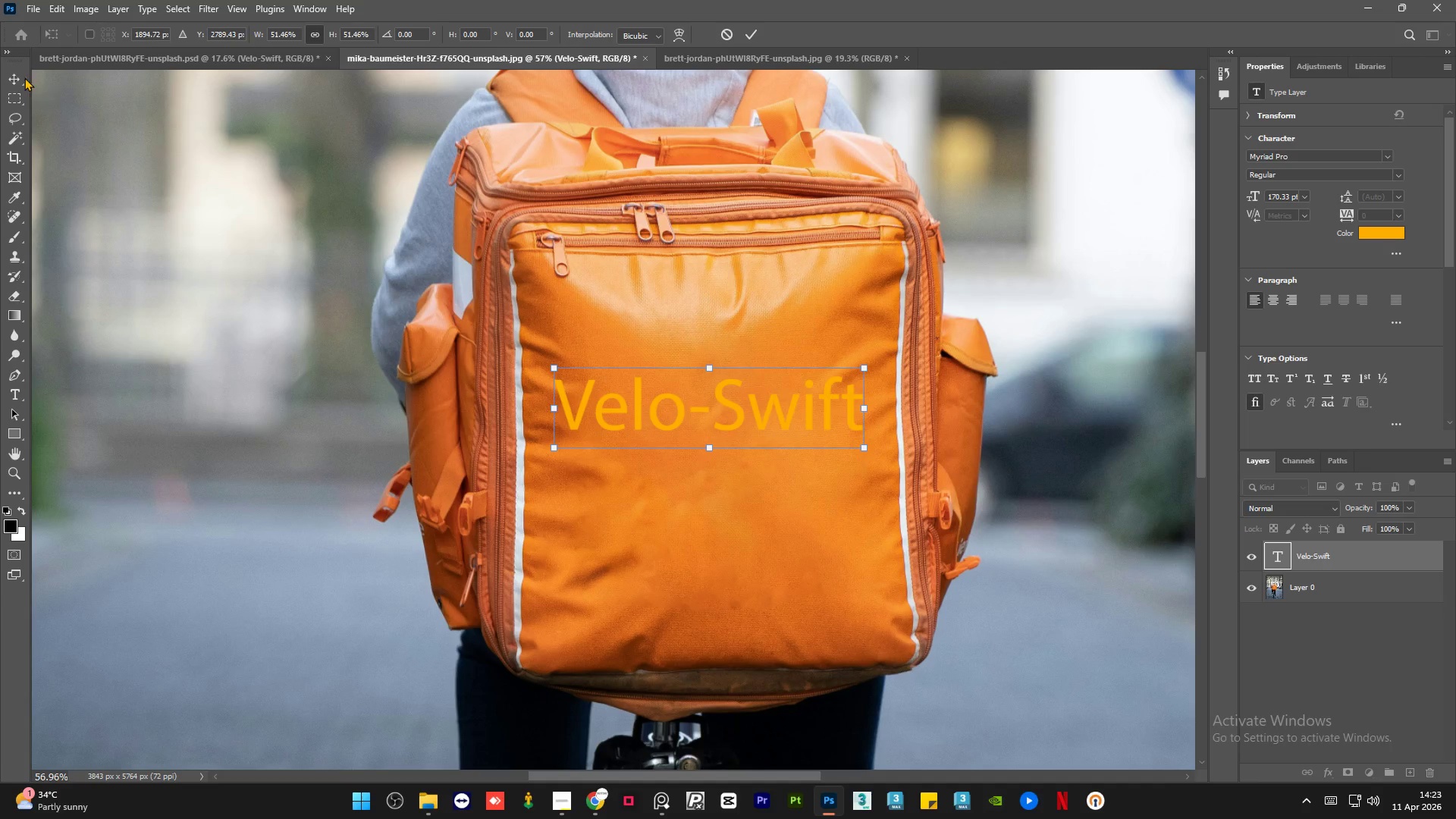 
left_click([22, 77])
 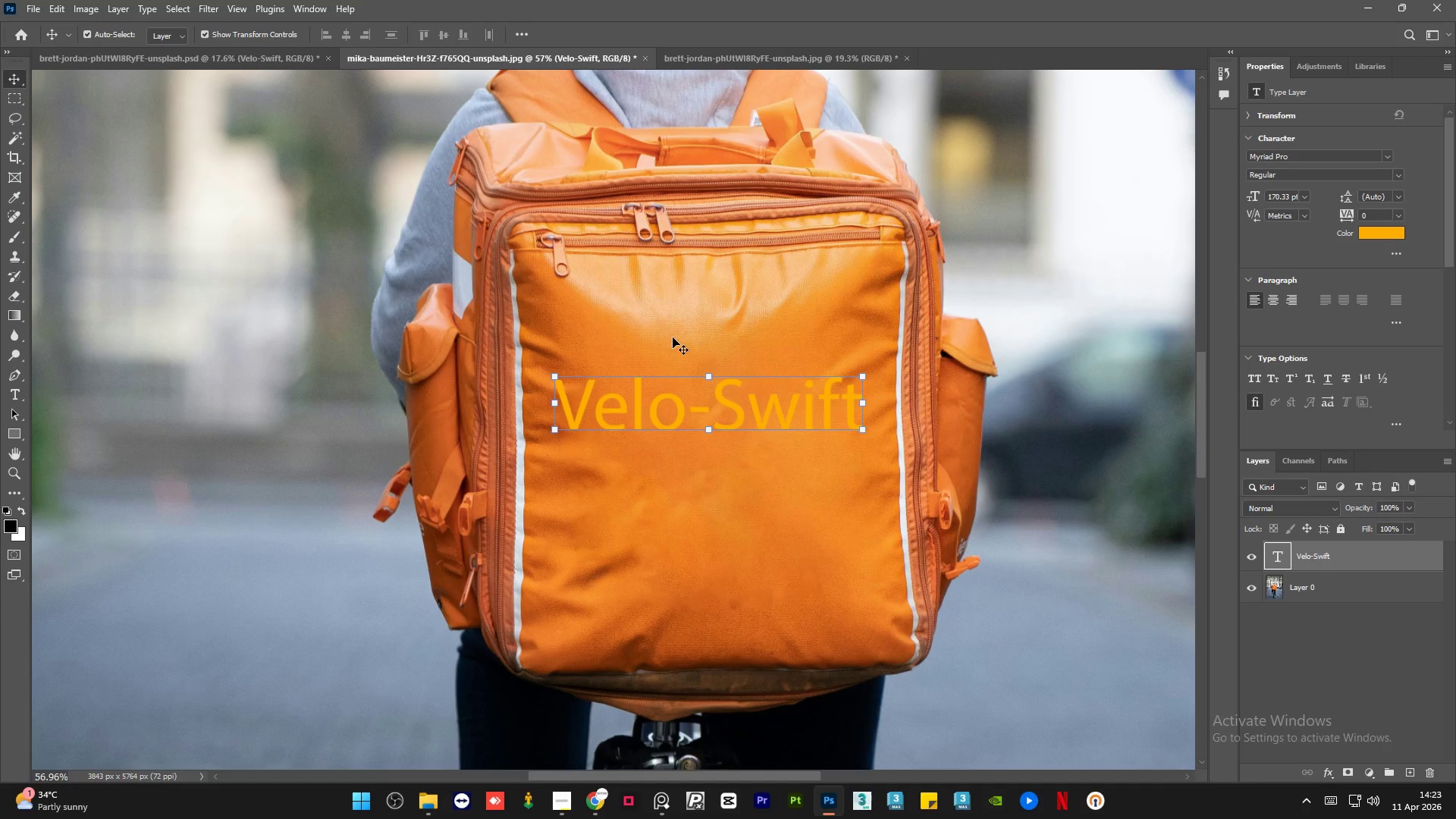 
left_click([673, 337])
 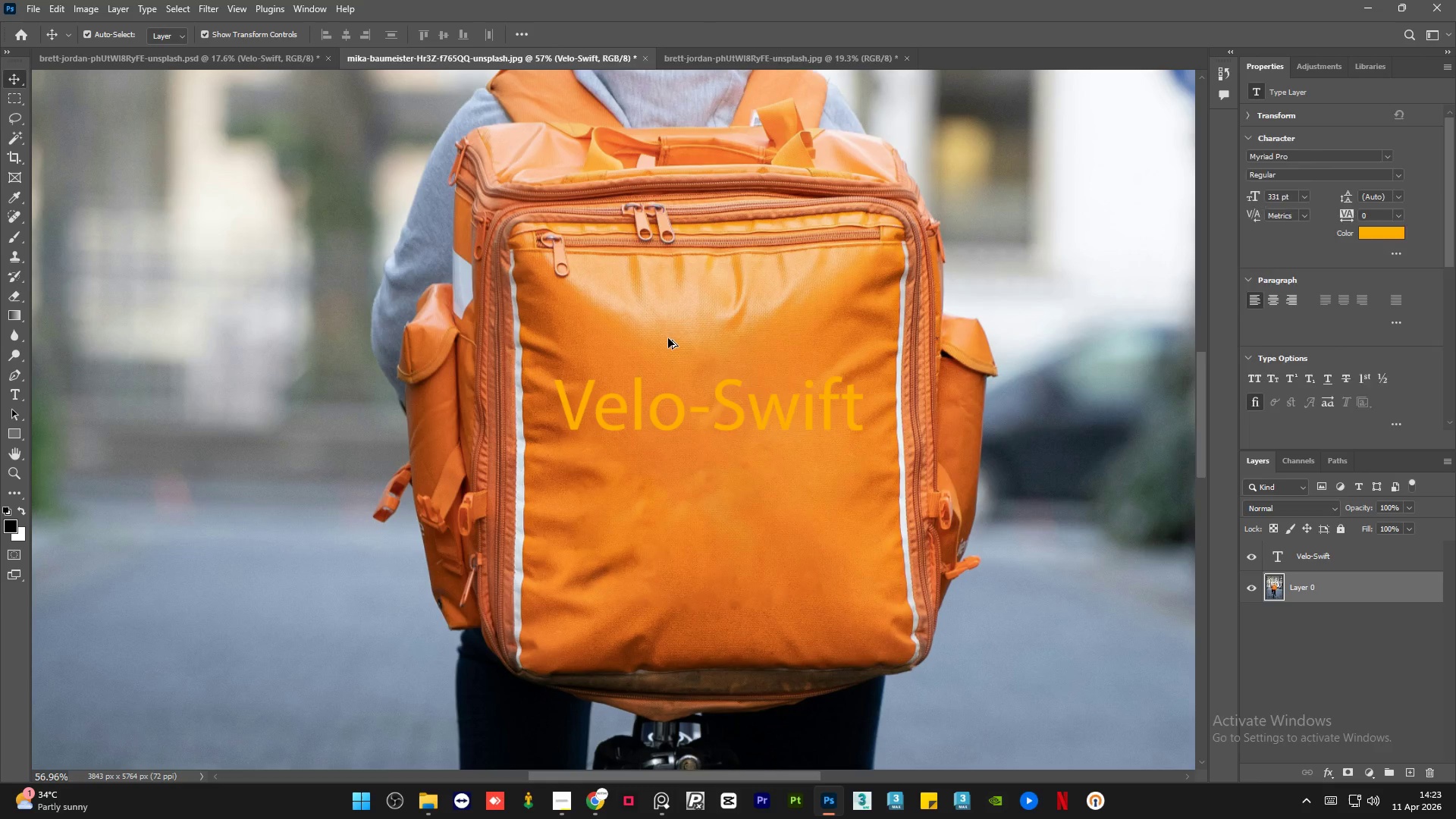 
hold_key(key=AltLeft, duration=1.5)
scroll: coordinate [582, 374], scroll_direction: down, amount: 13.0
 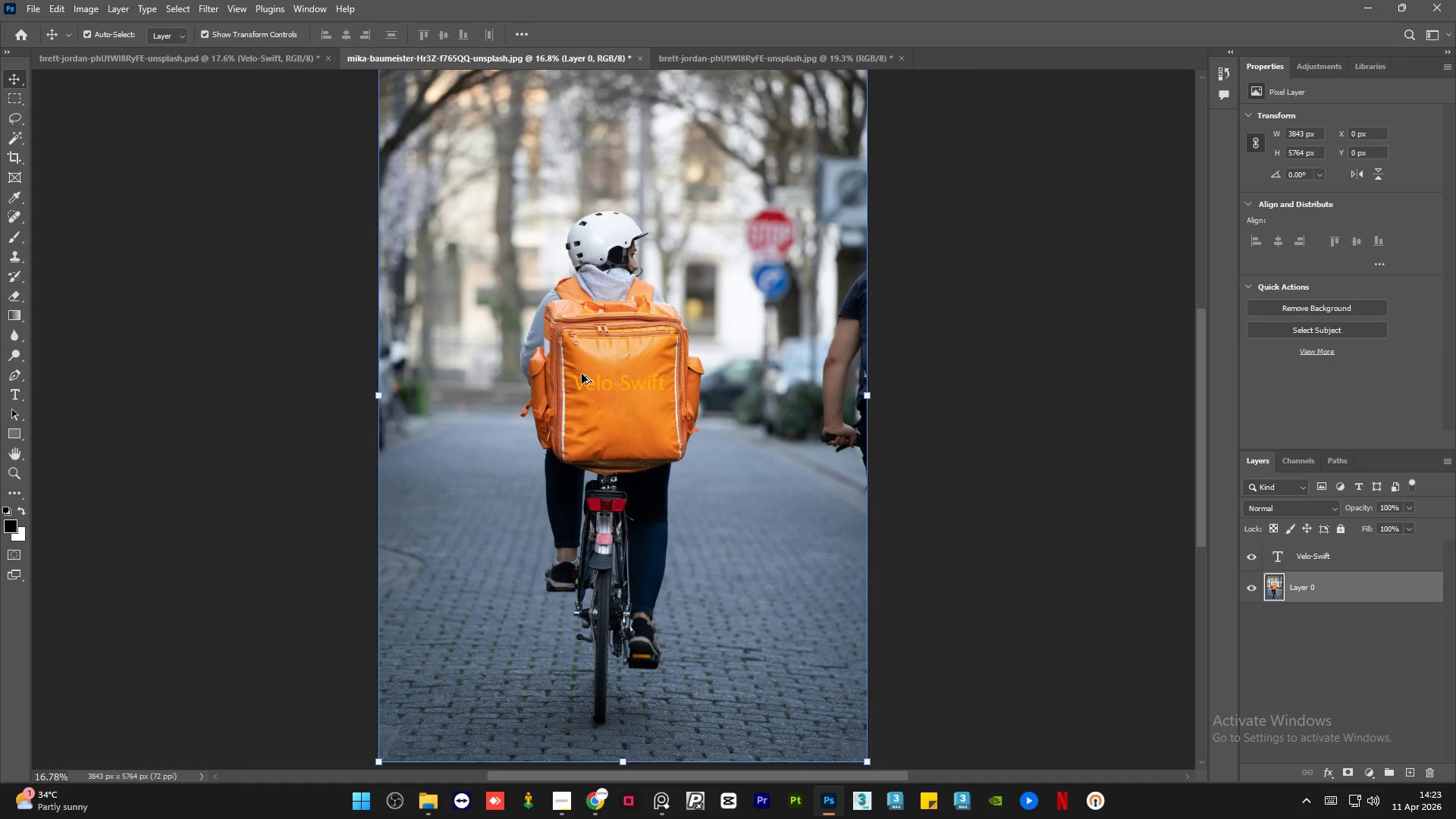 
hold_key(key=AltLeft, duration=1.52)
 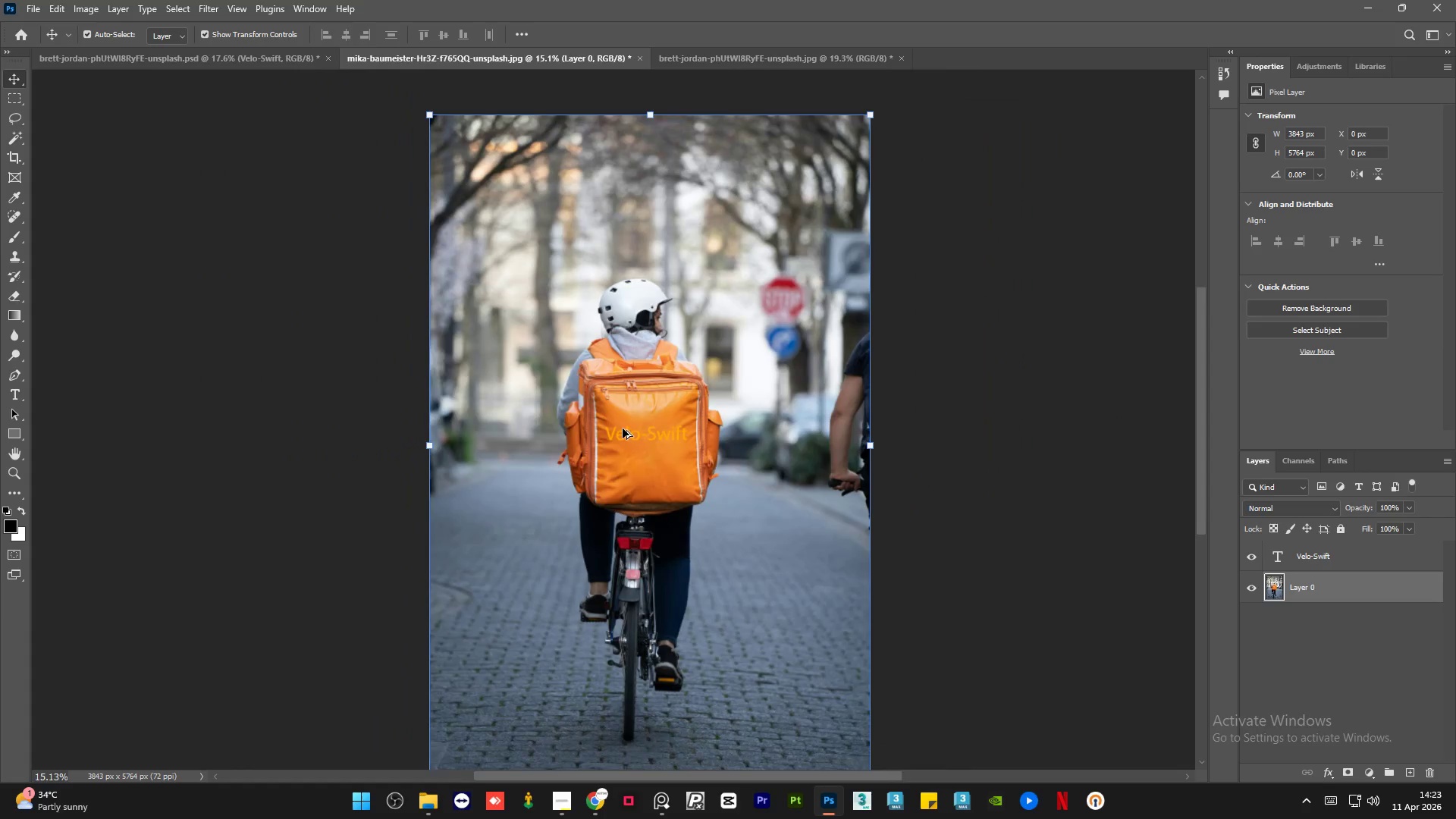 
hold_key(key=AltLeft, duration=0.78)
 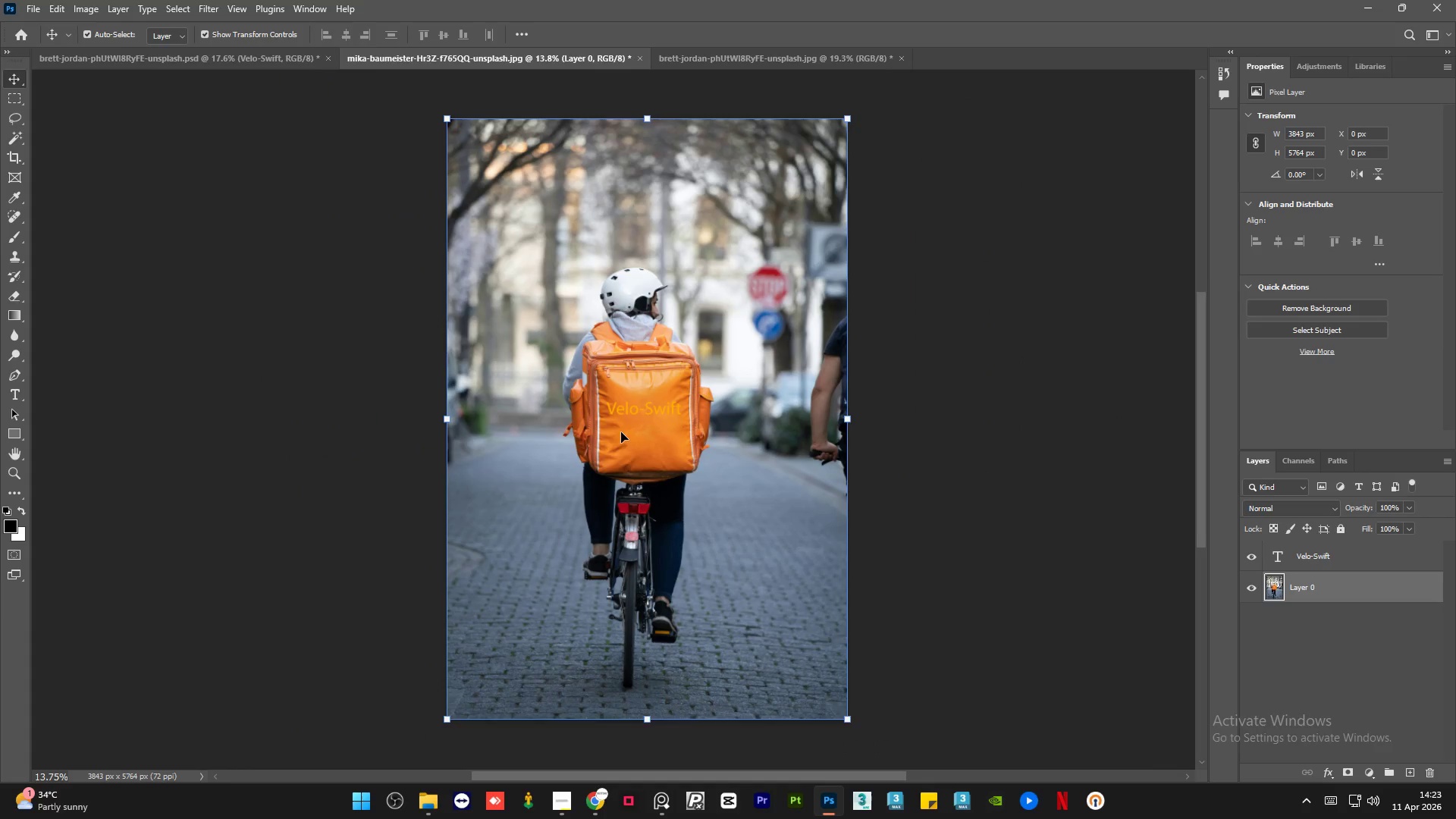 
hold_key(key=AltLeft, duration=1.5)
 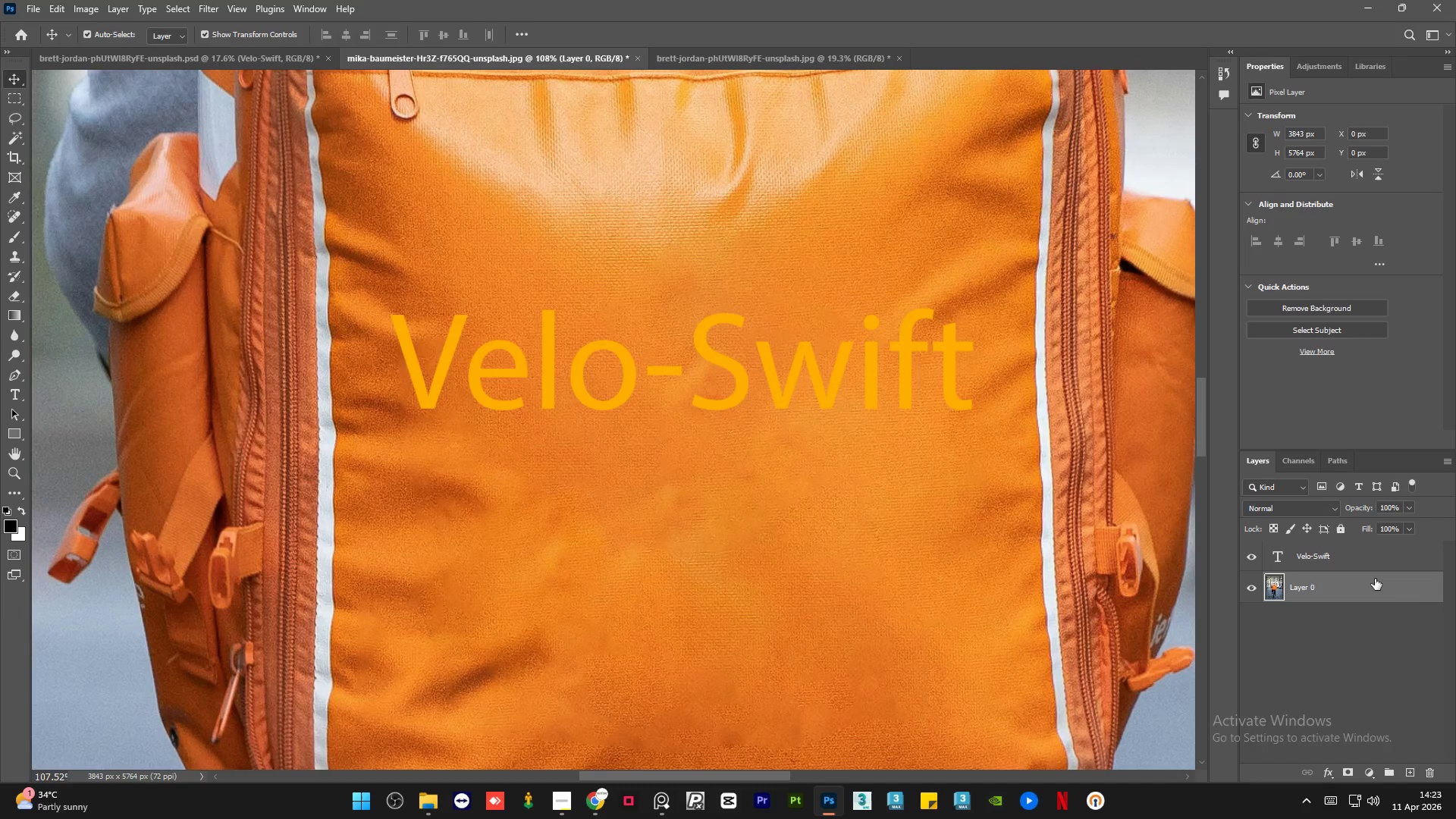 
scroll: coordinate [621, 432], scroll_direction: down, amount: 3.0
 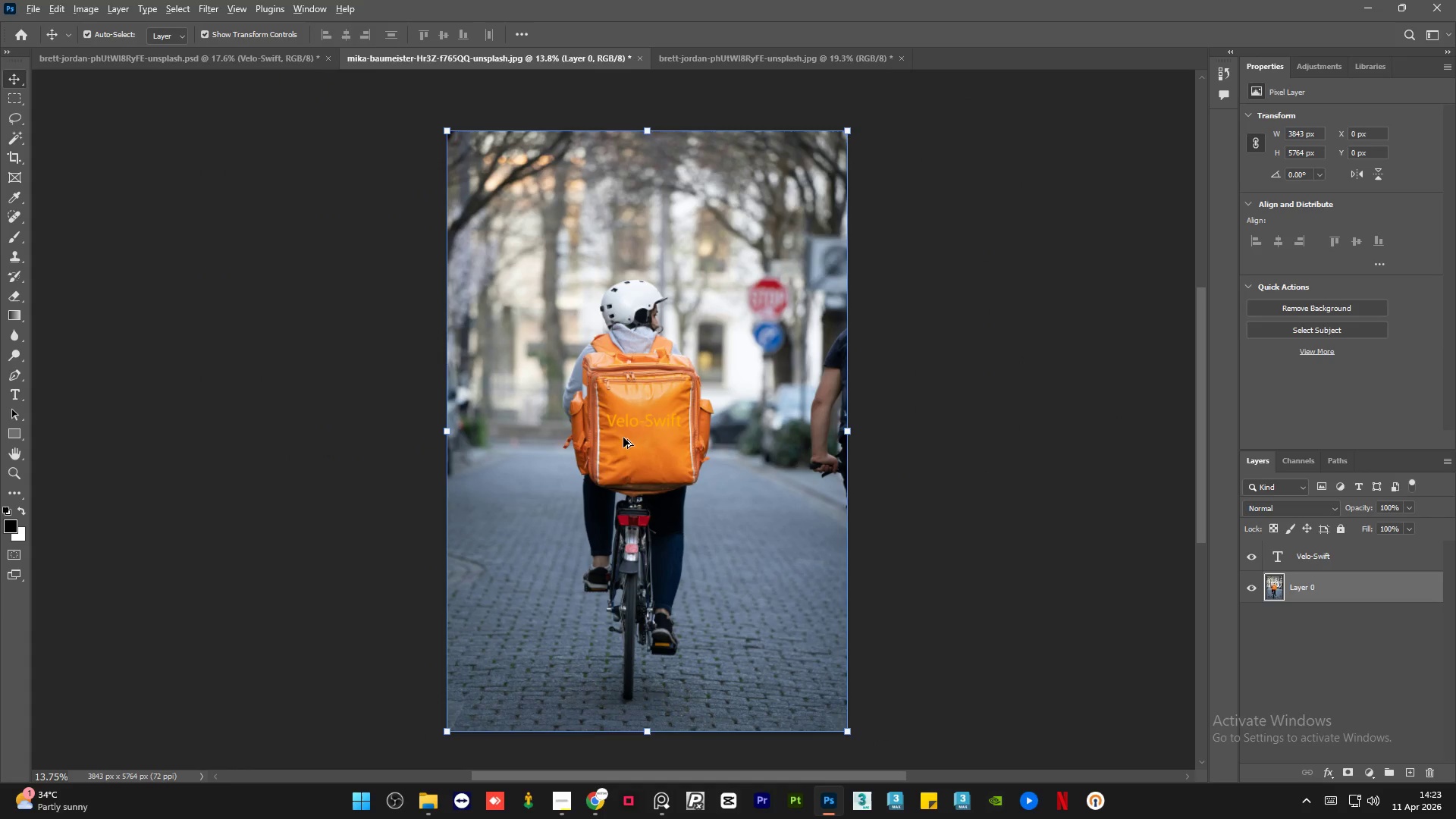 
hold_key(key=AltLeft, duration=0.33)
scroll: coordinate [635, 366], scroll_direction: up, amount: 22.0
 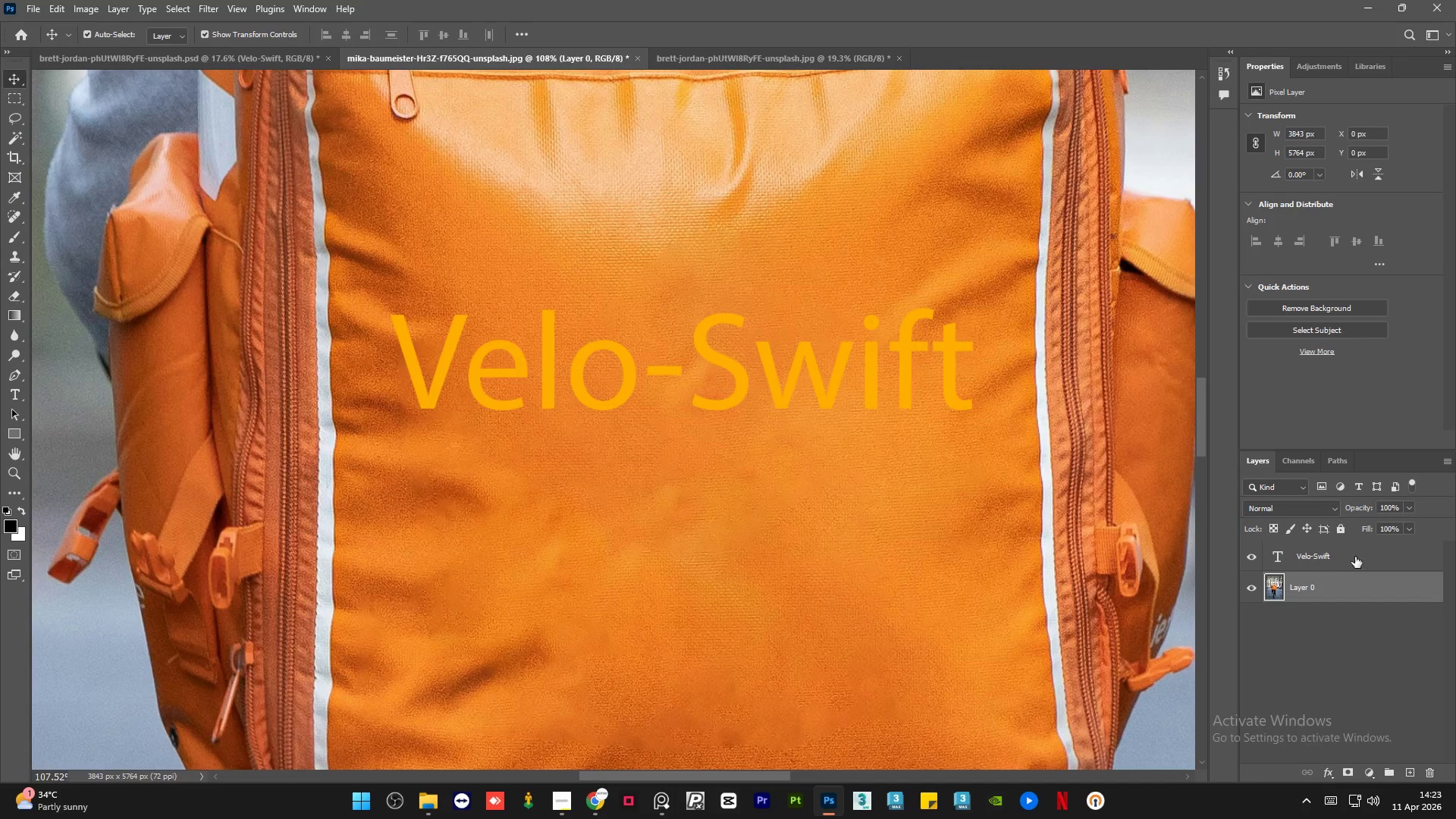 
left_click([1354, 554])
 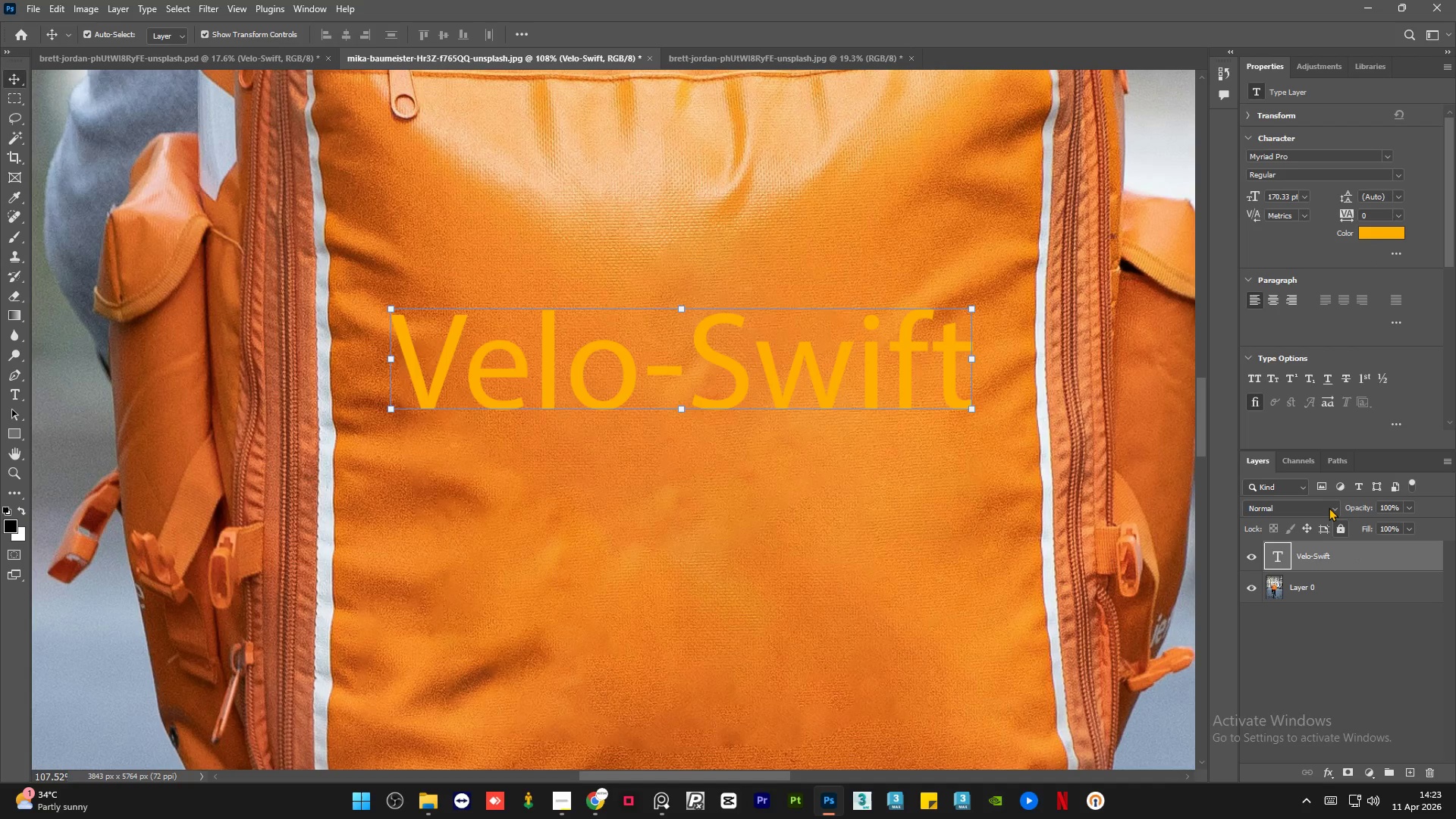 
left_click([1329, 507])
 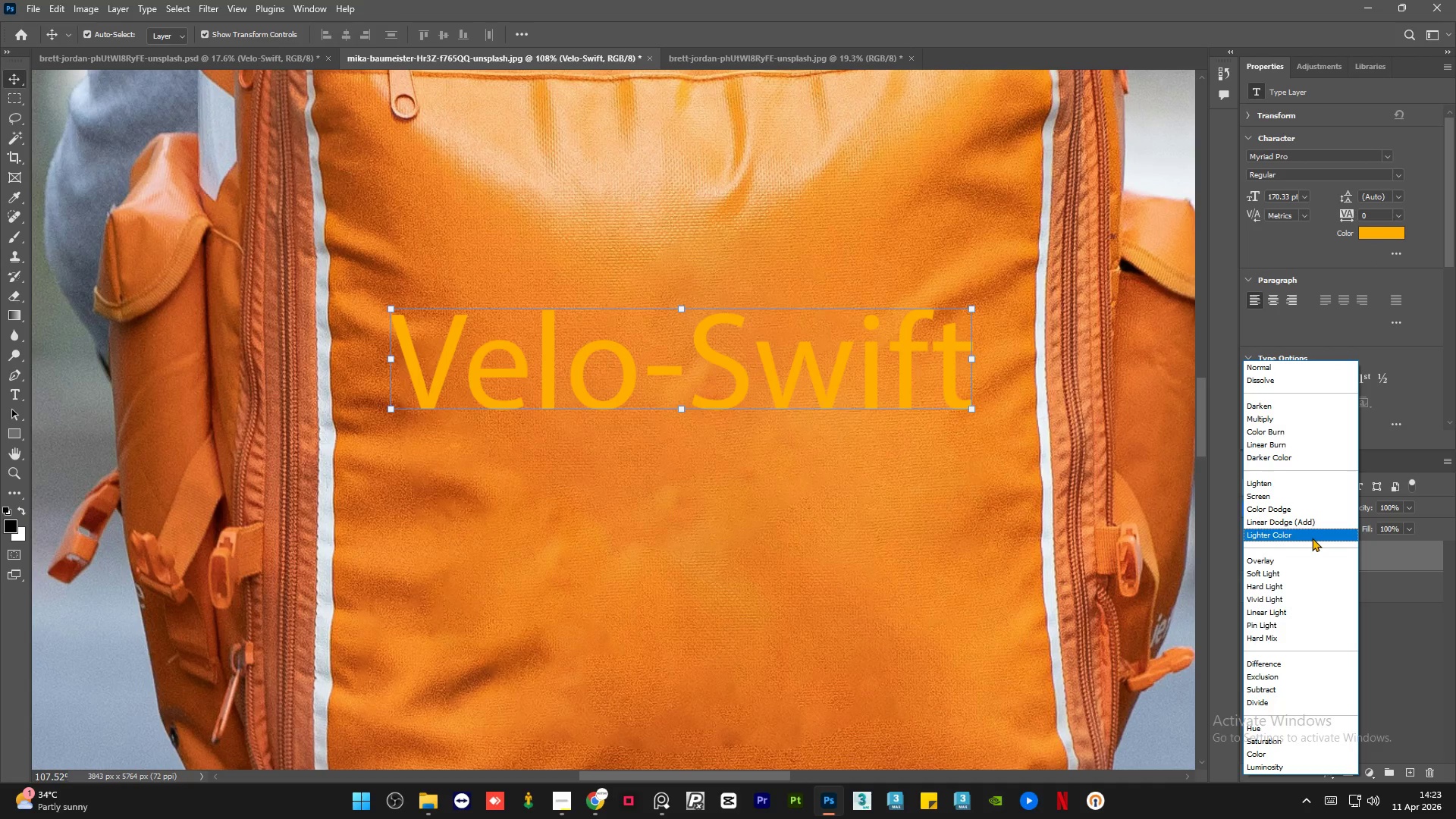 
wait(5.33)
 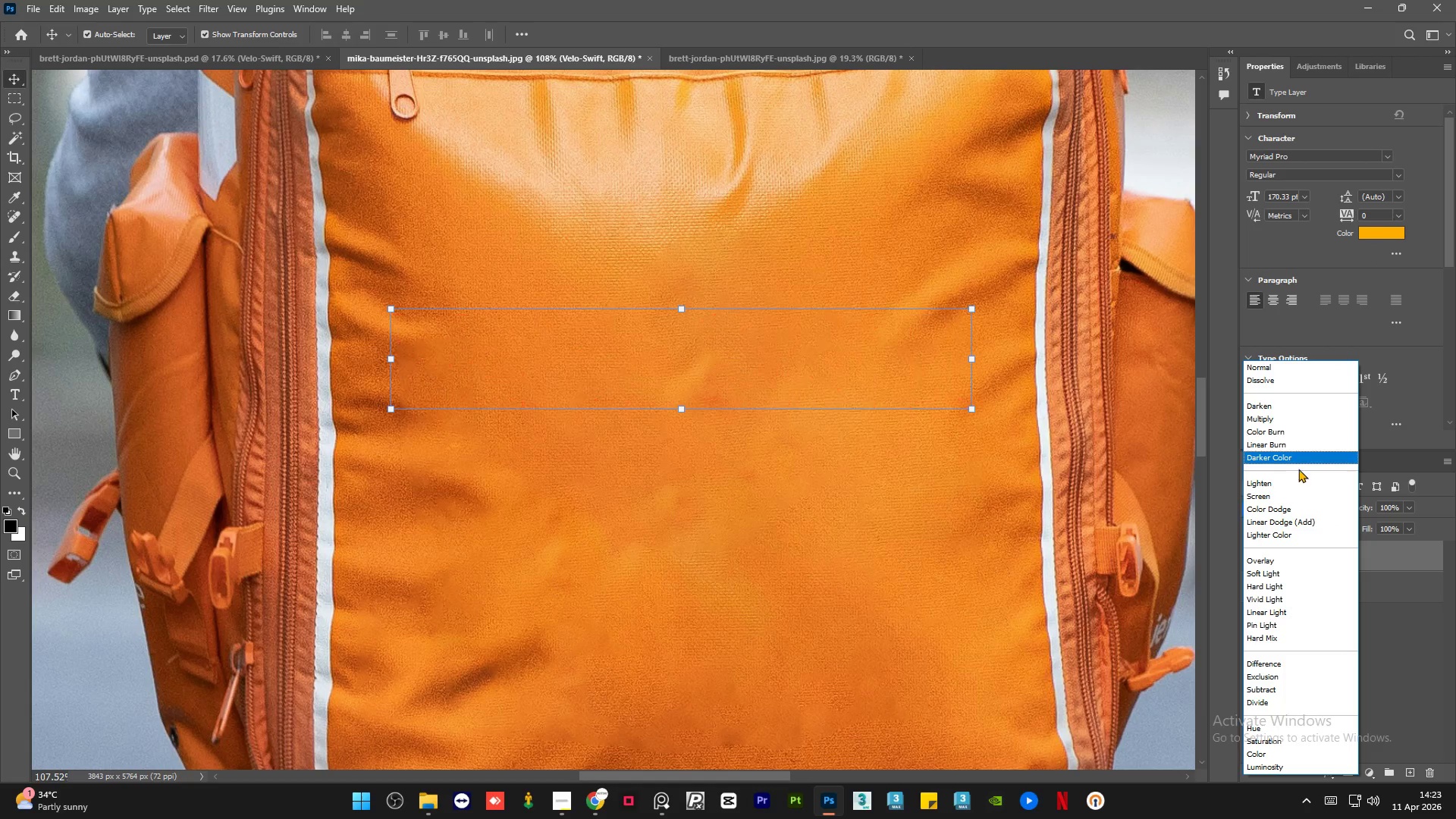 
left_click([1309, 564])
 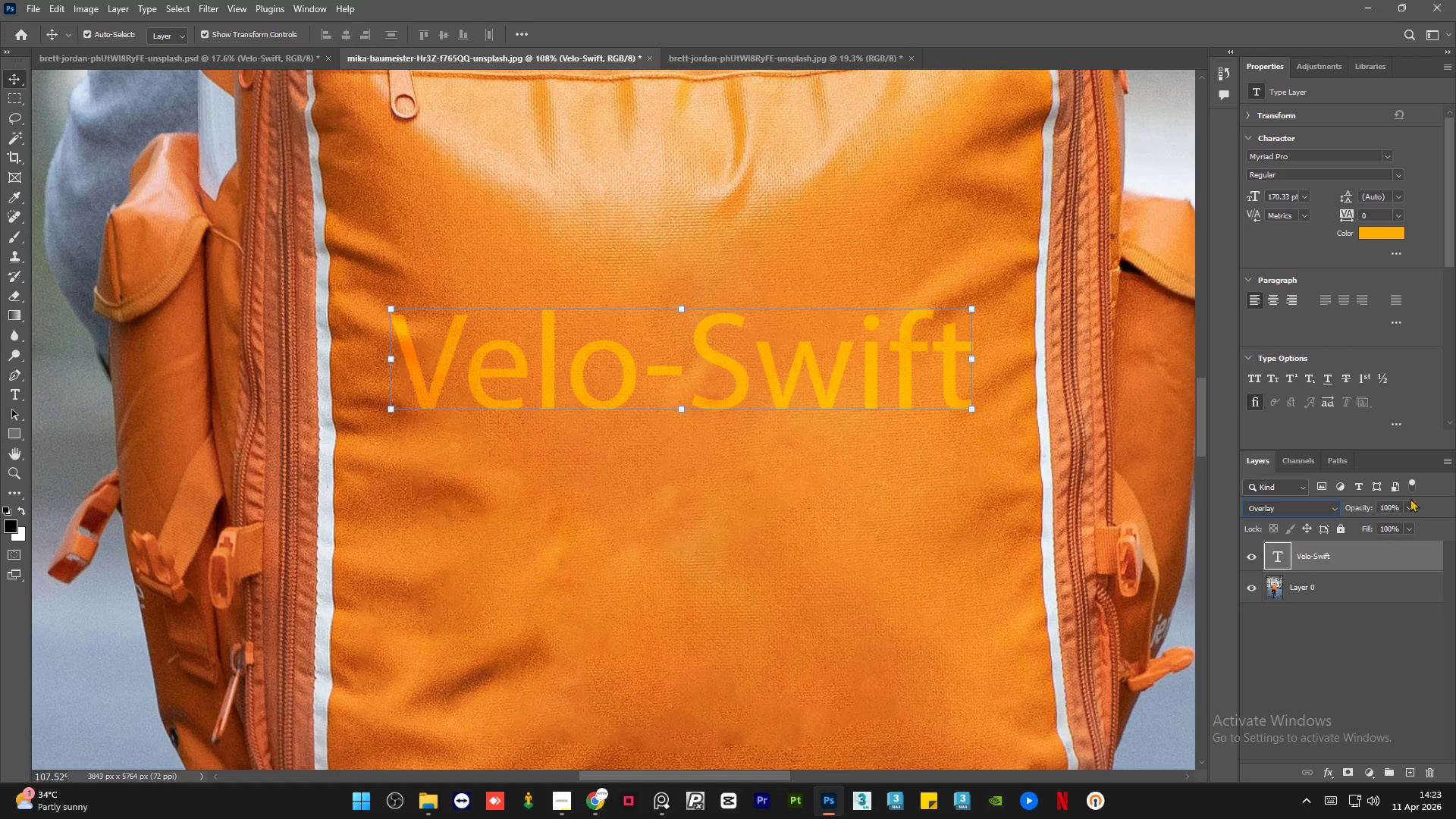 
left_click([1410, 504])
 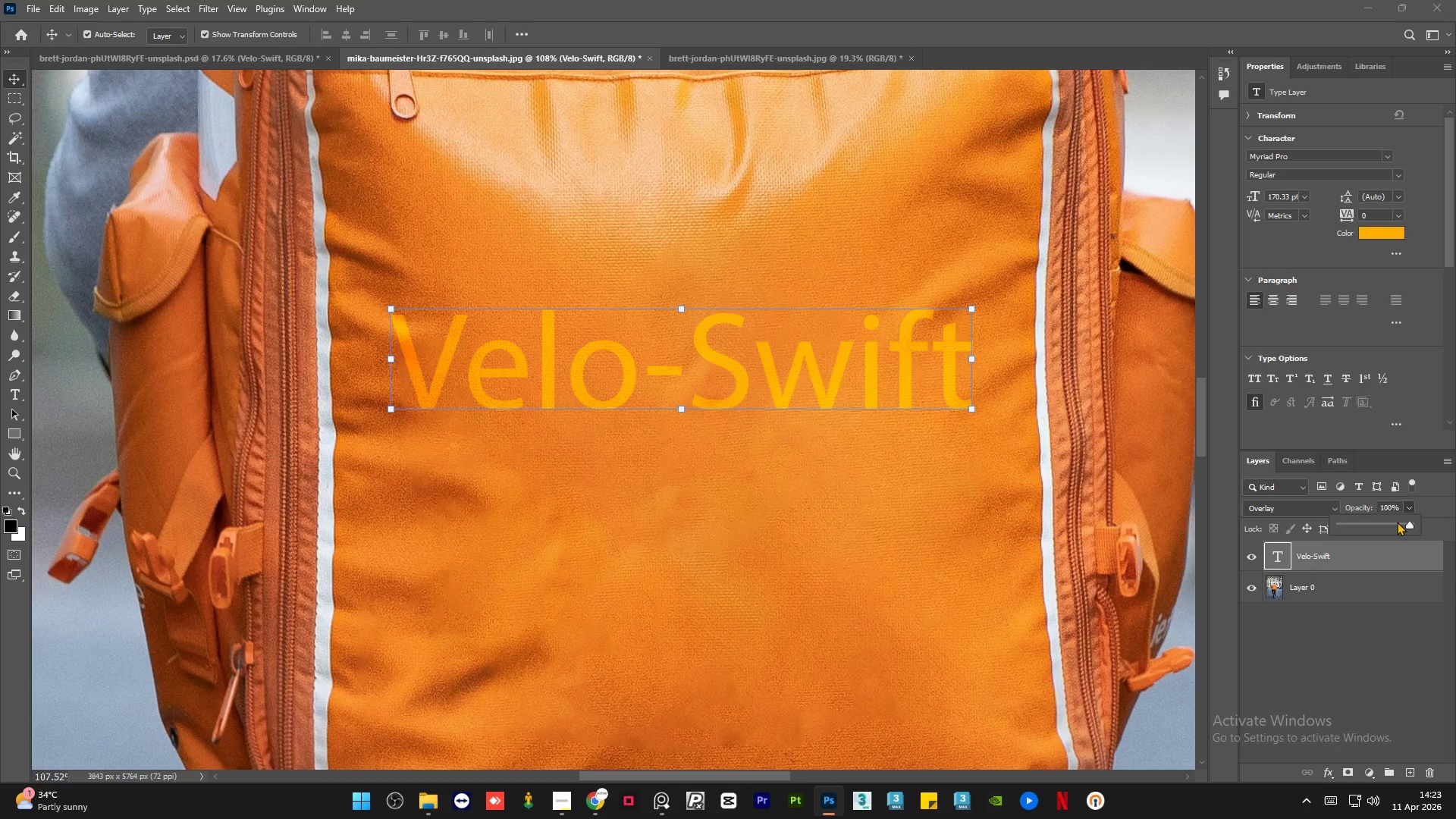 
left_click([1397, 522])
 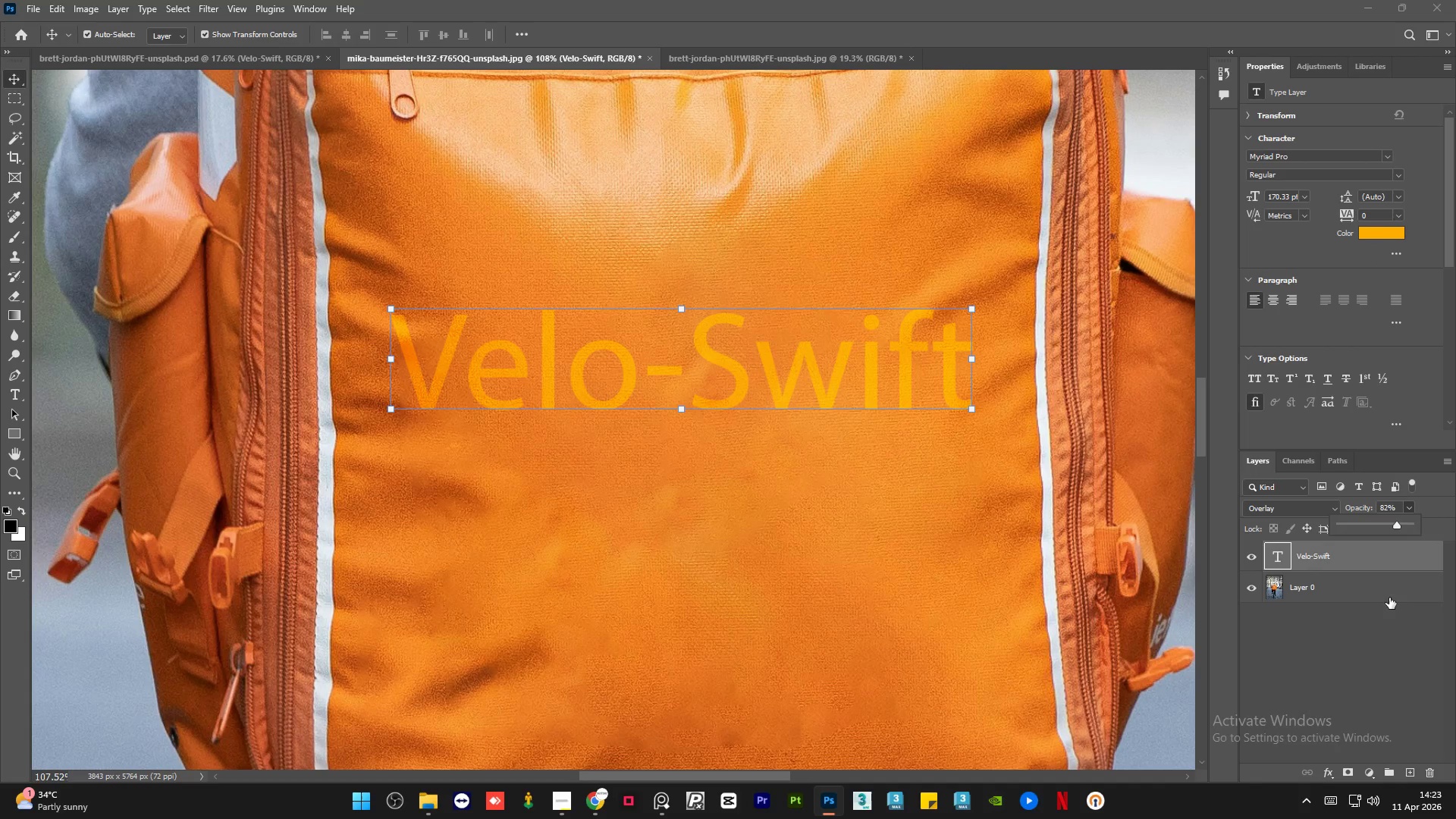 
left_click([1382, 648])
 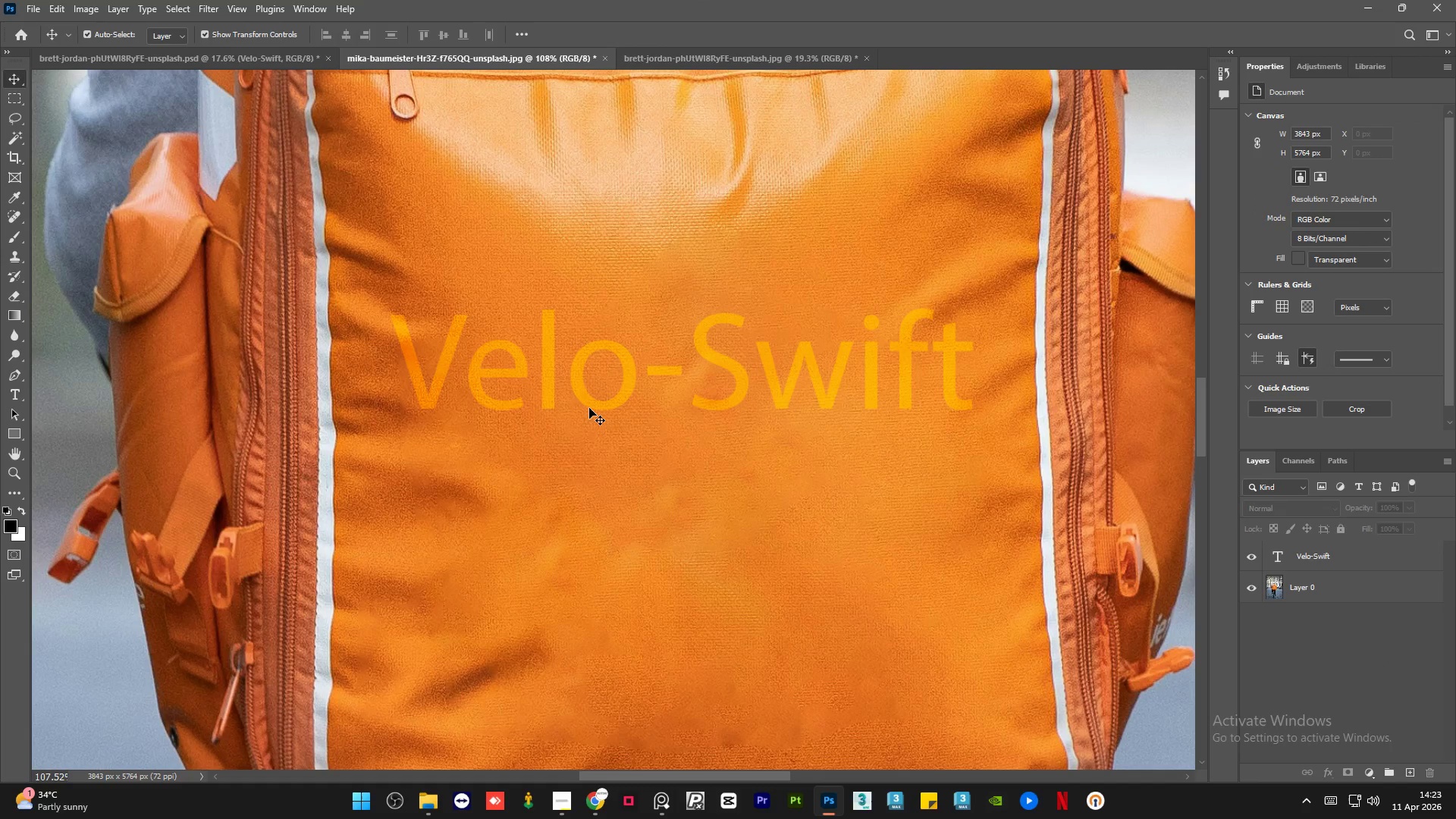 
hold_key(key=AltLeft, duration=1.5)
hold_key(key=AltLeft, duration=0.81)
hold_key(key=AltLeft, duration=0.42)
scroll: coordinate [661, 422], scroll_direction: down, amount: 20.0
 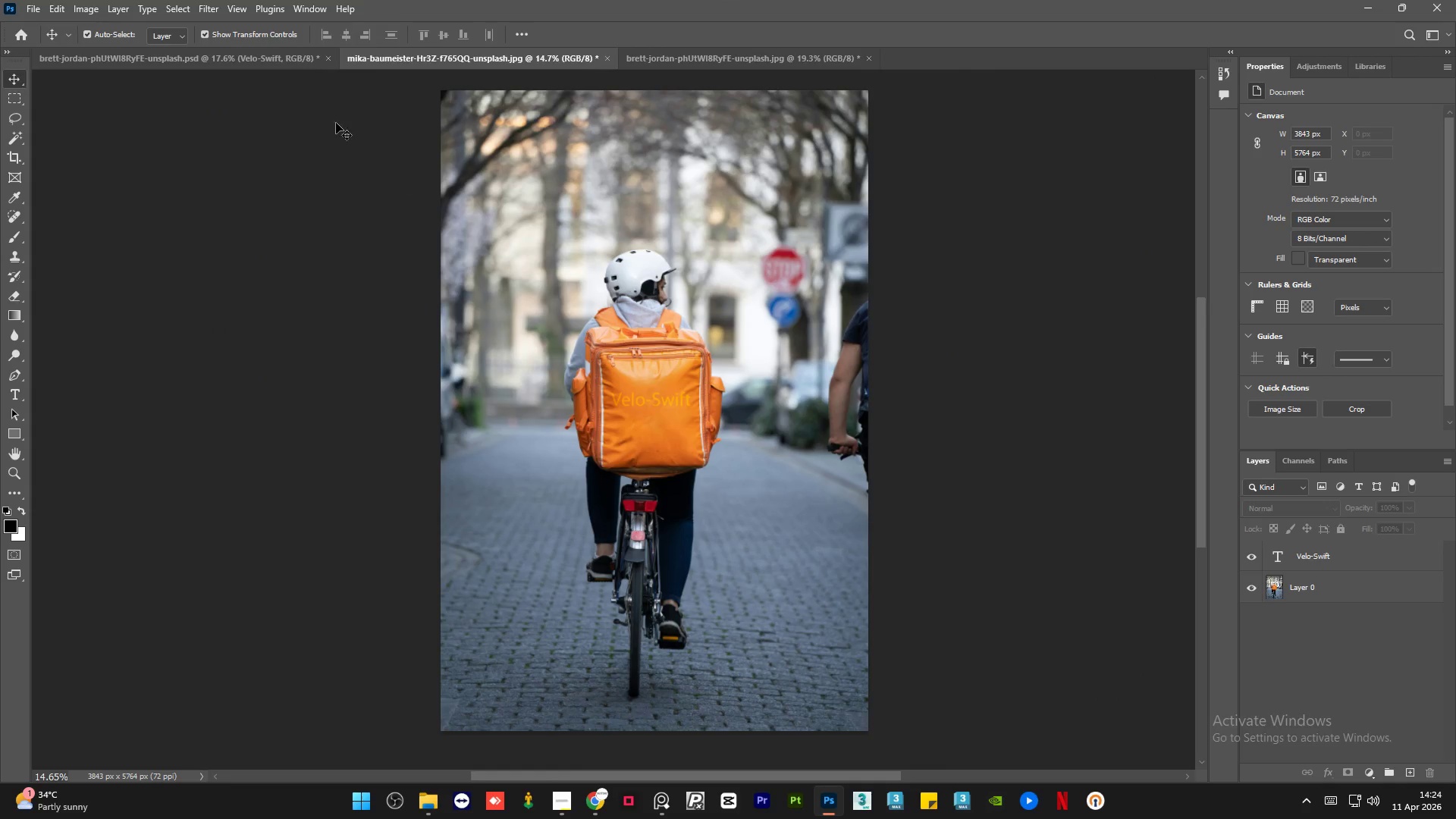 
left_click([307, 140])
 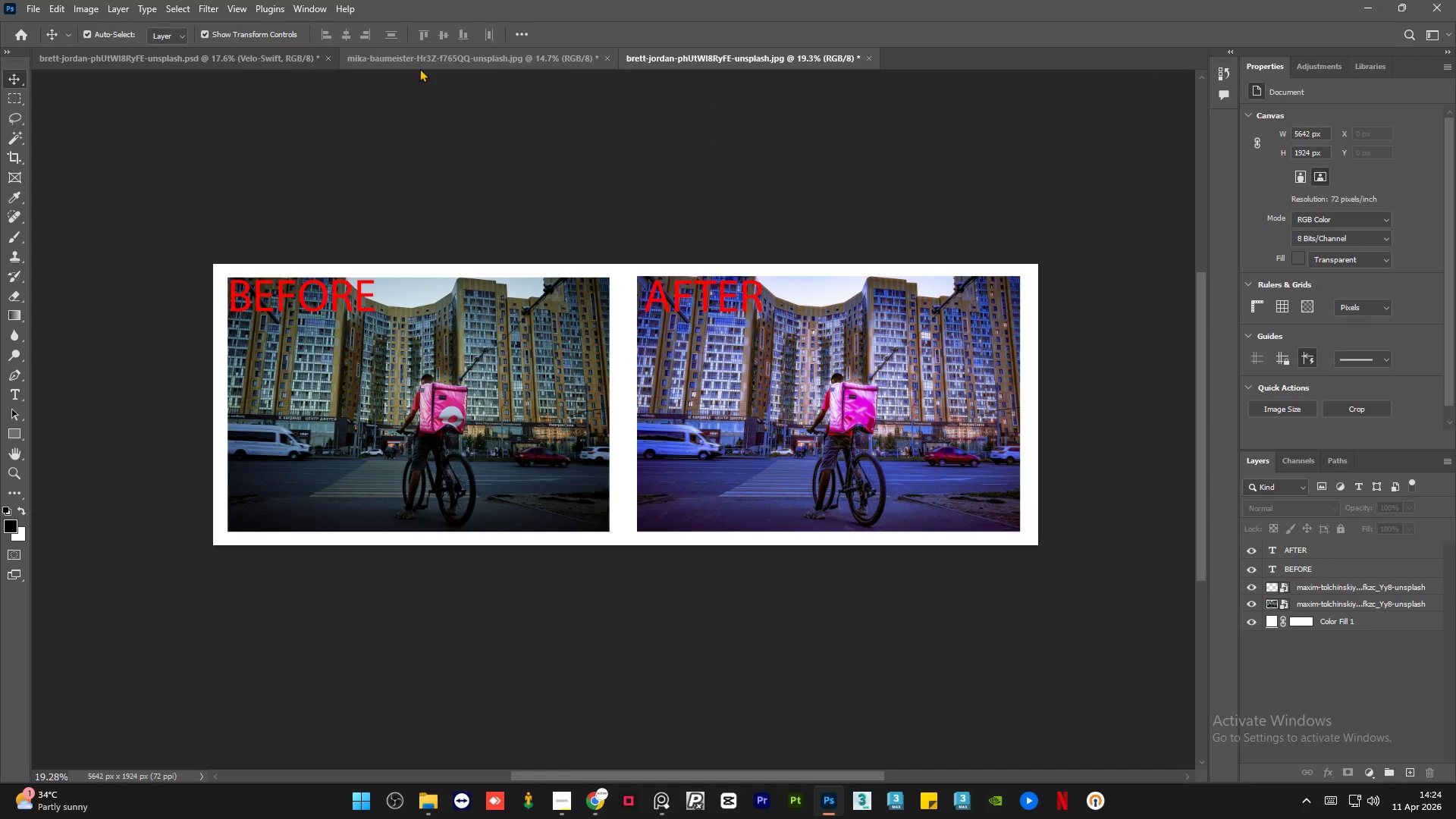 
left_click([453, 130])
 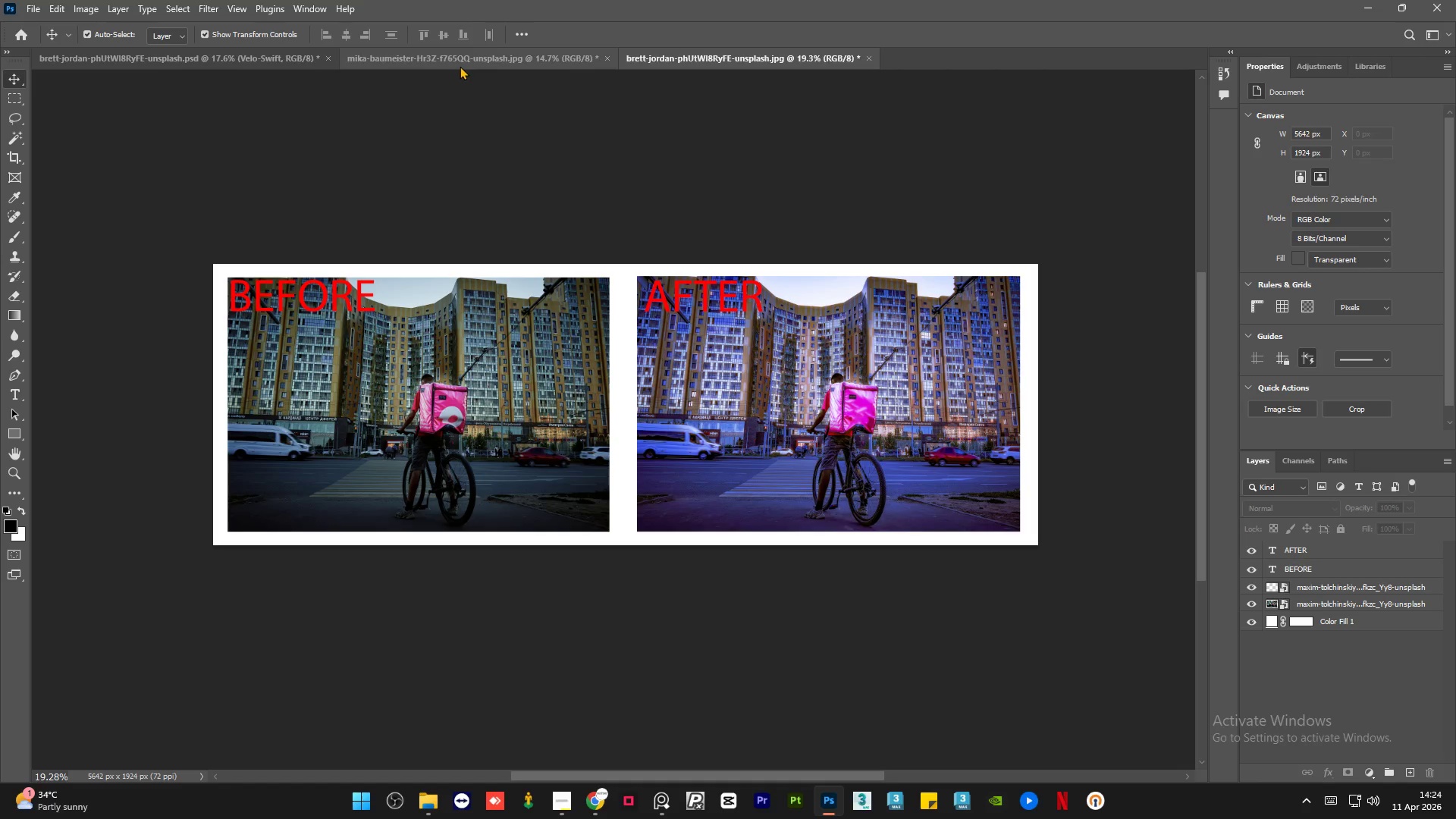 
wait(6.36)
 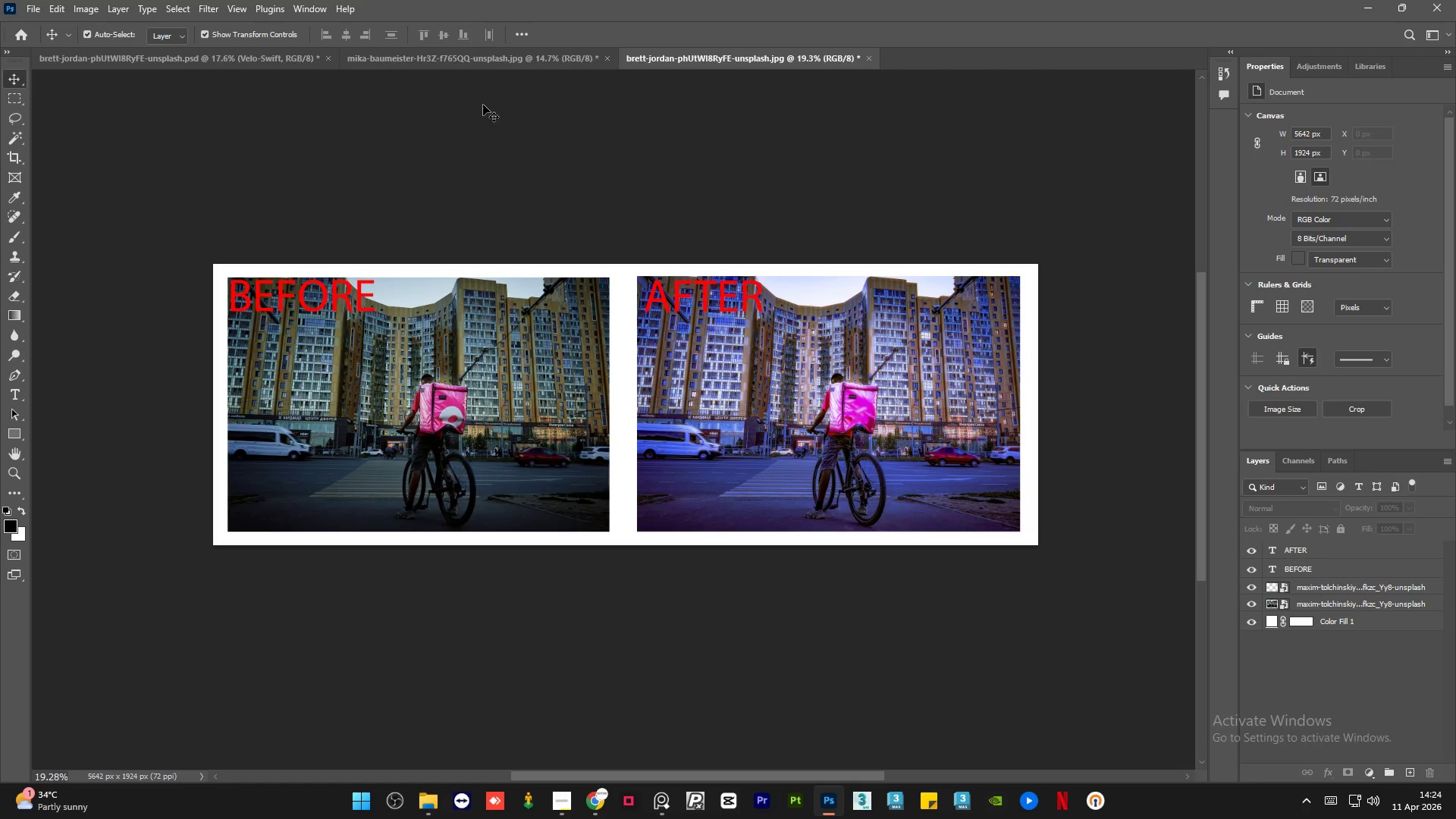 
double_click([421, 150])
 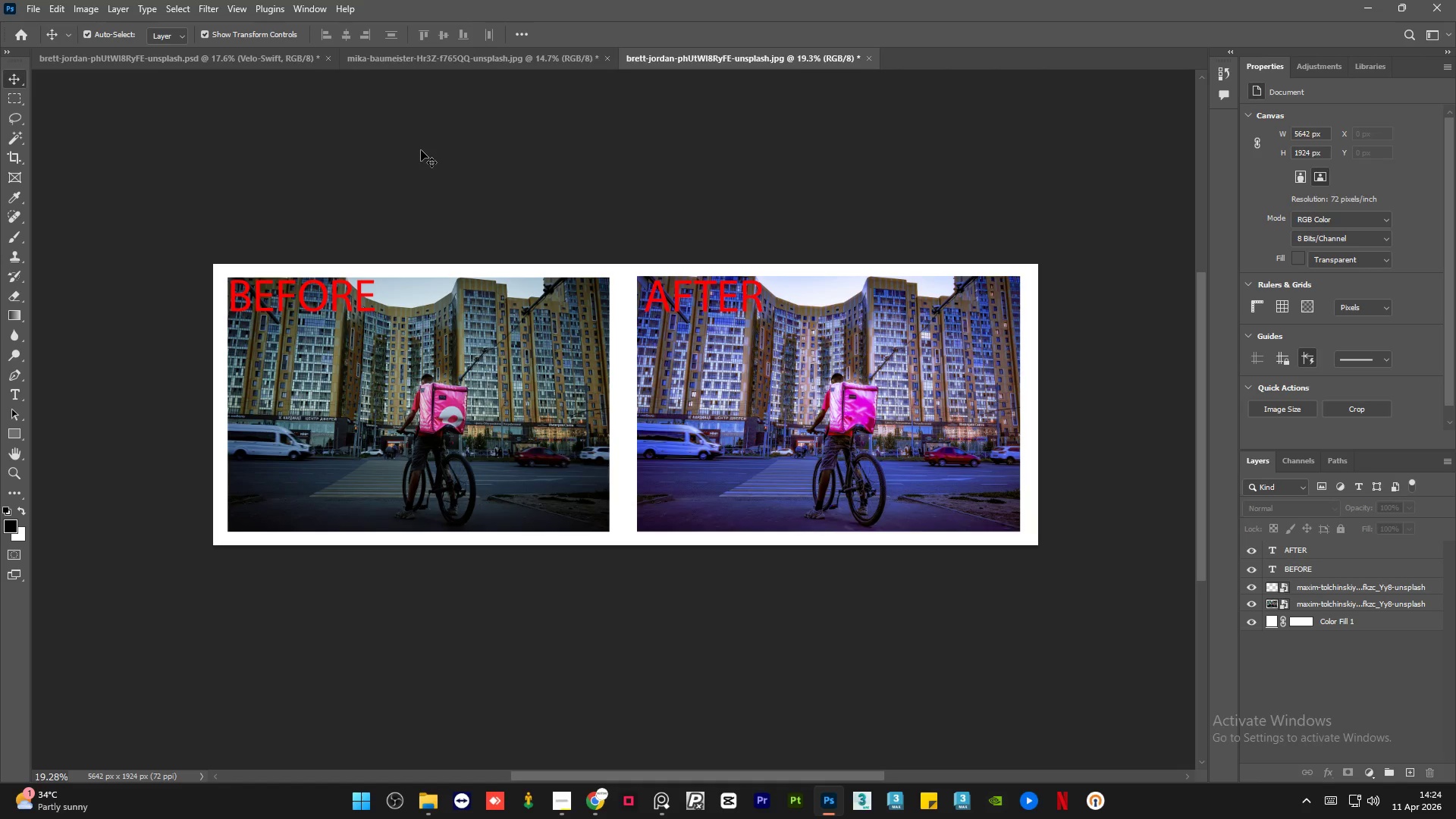 
triple_click([421, 150])
 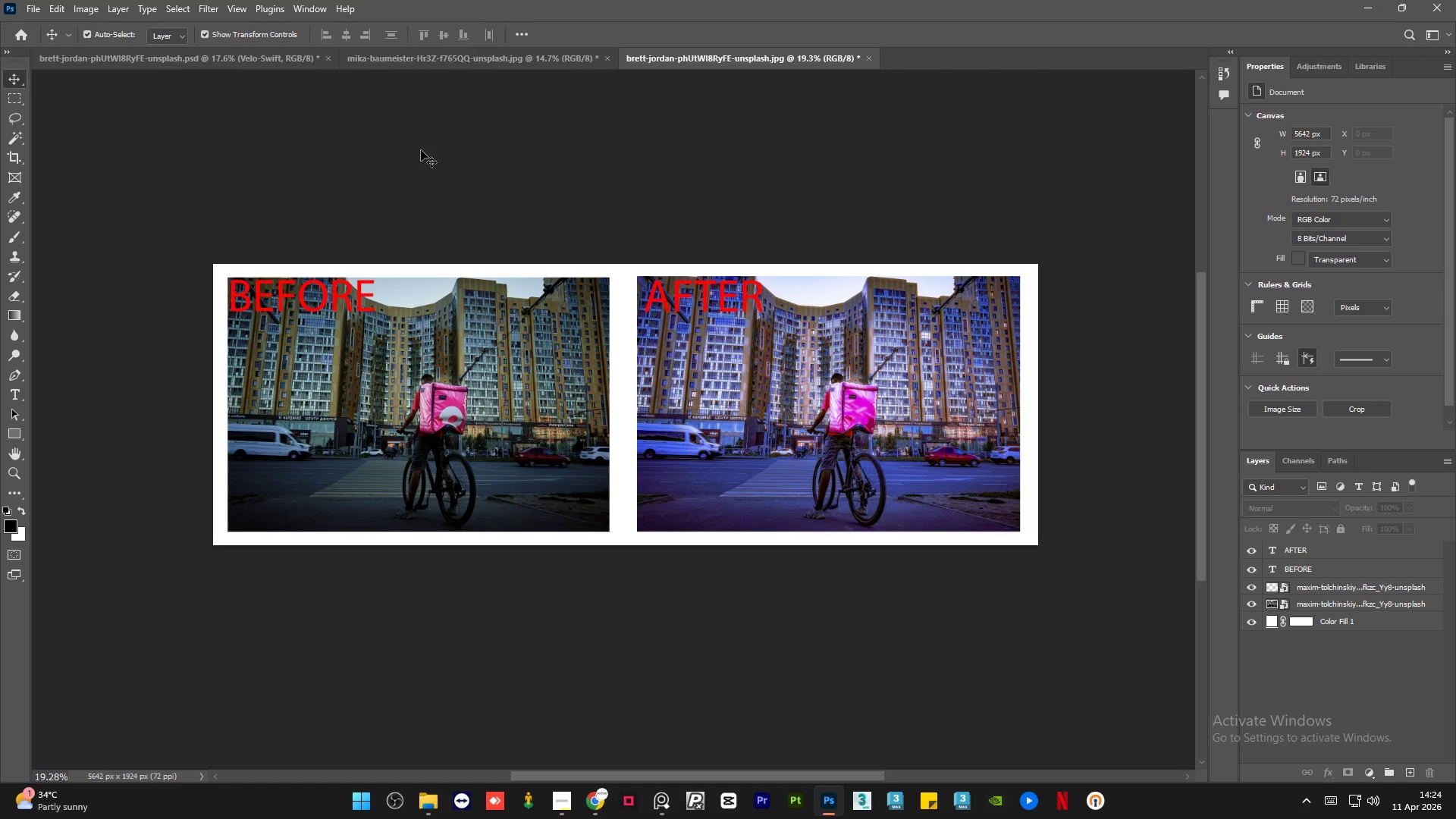 
left_click([421, 150])
 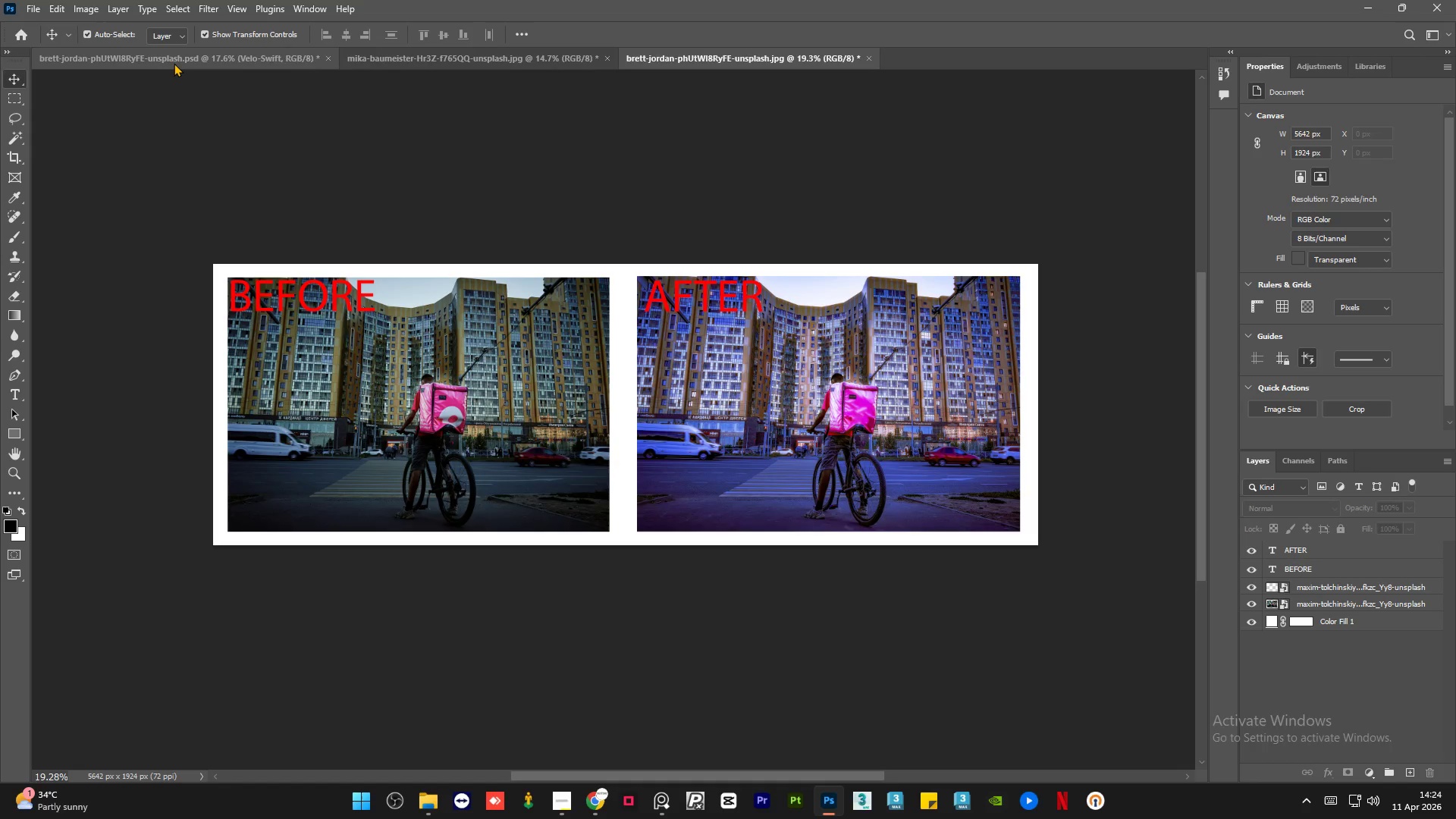 
left_click([174, 63])
 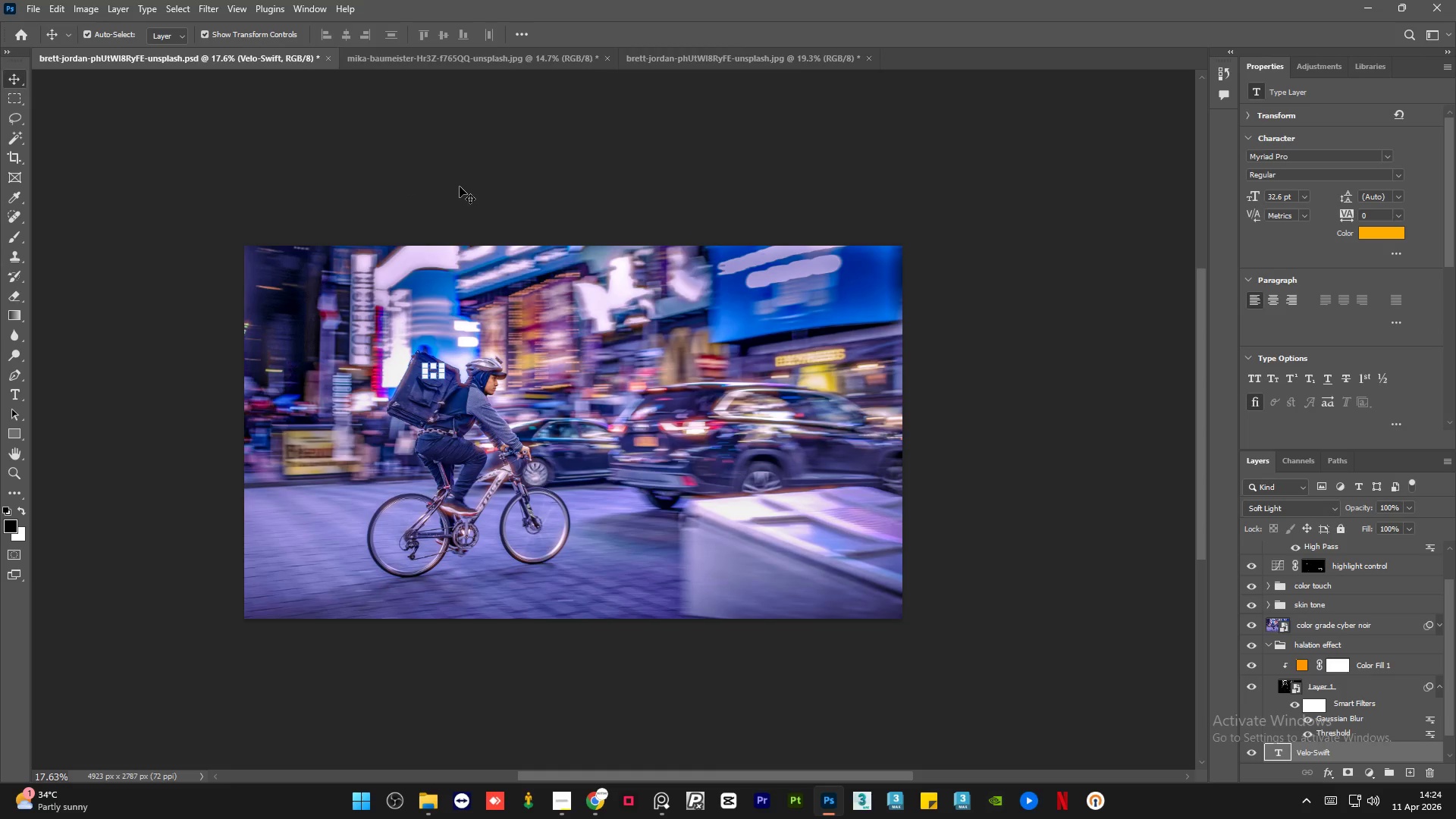 
scroll: coordinate [460, 187], scroll_direction: up, amount: 1.0
 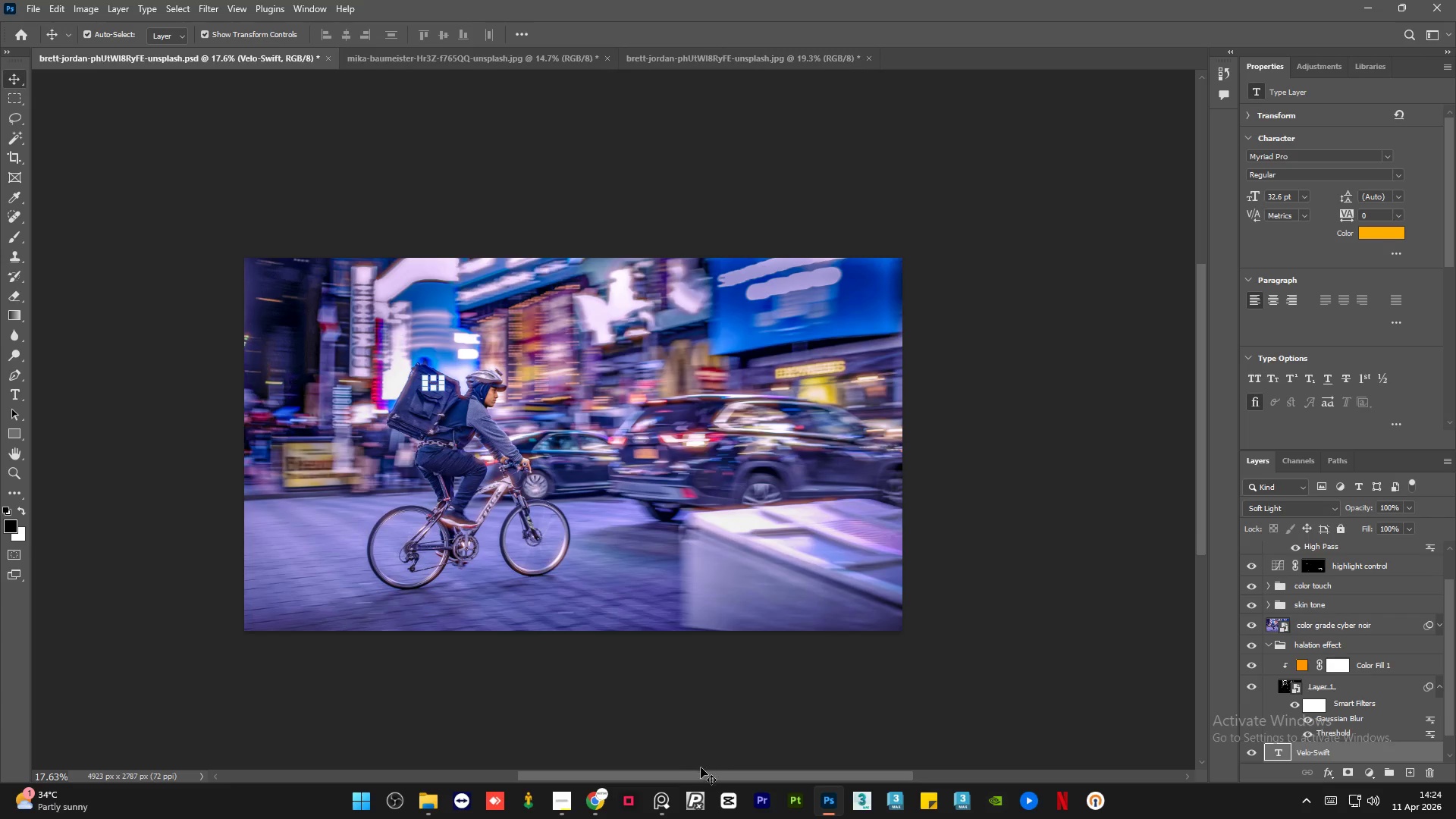 
left_click_drag(start_coordinate=[699, 774], to_coordinate=[678, 767])
 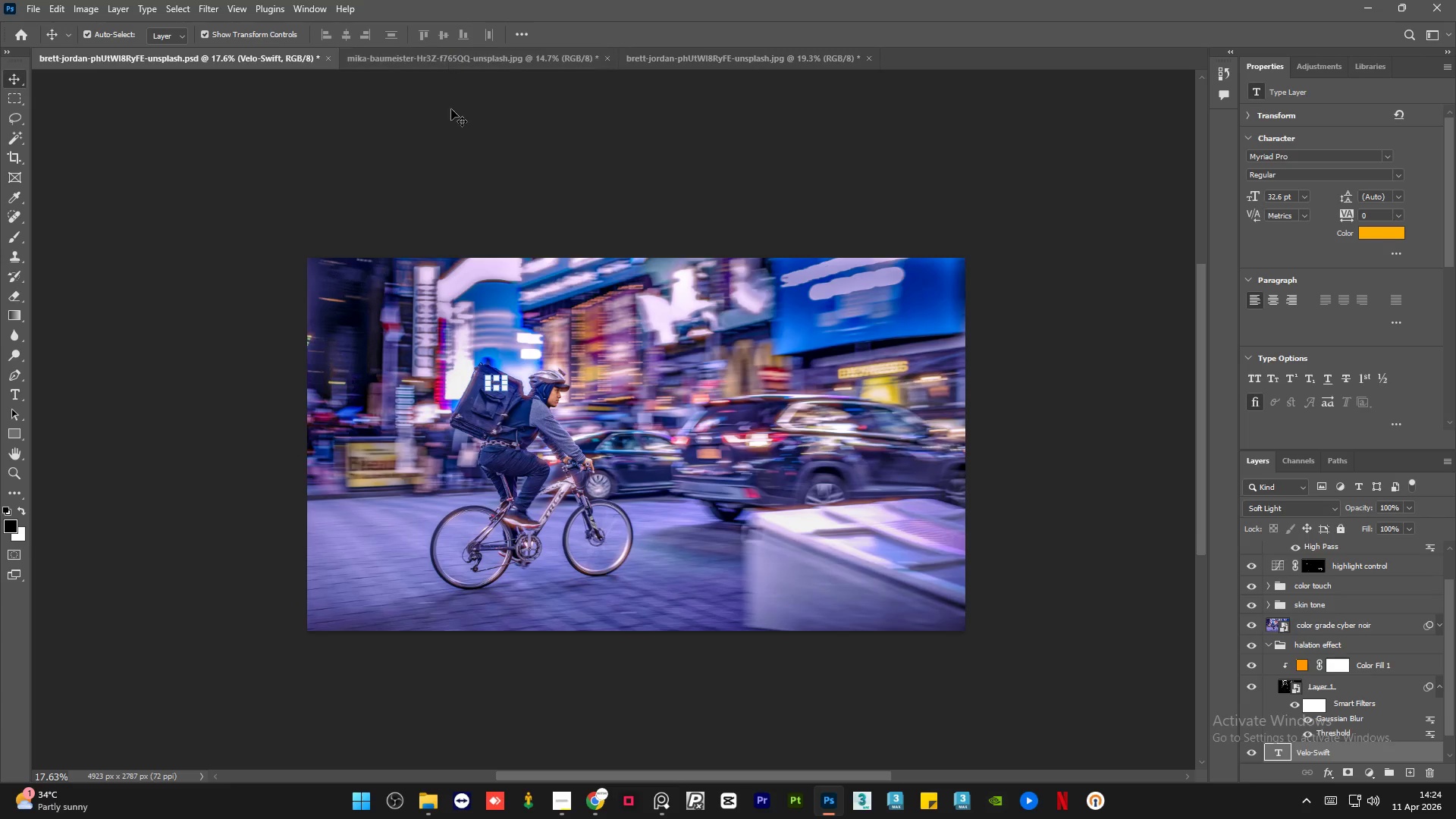 
left_click([452, 127])
 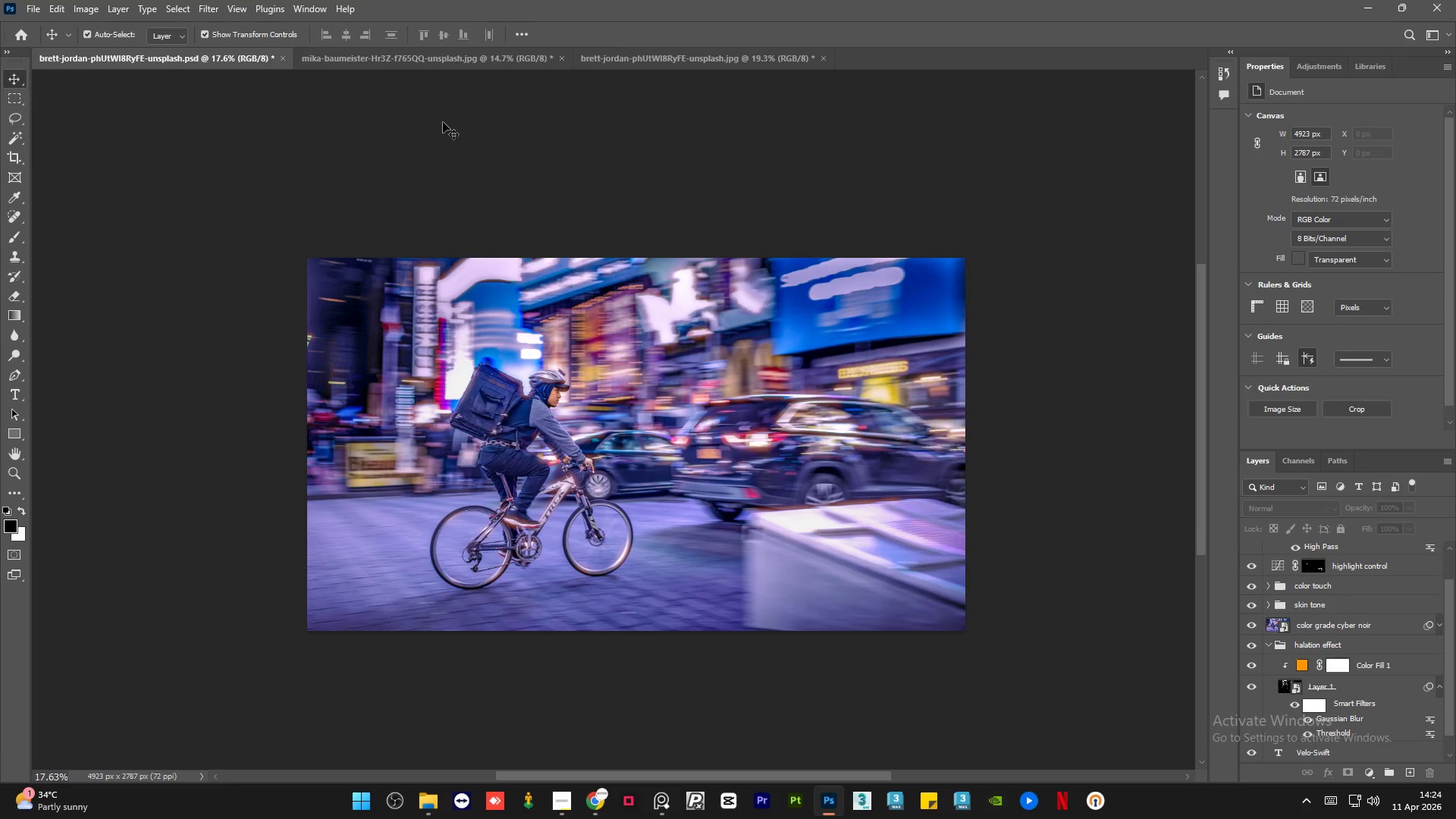 
double_click([443, 122])
 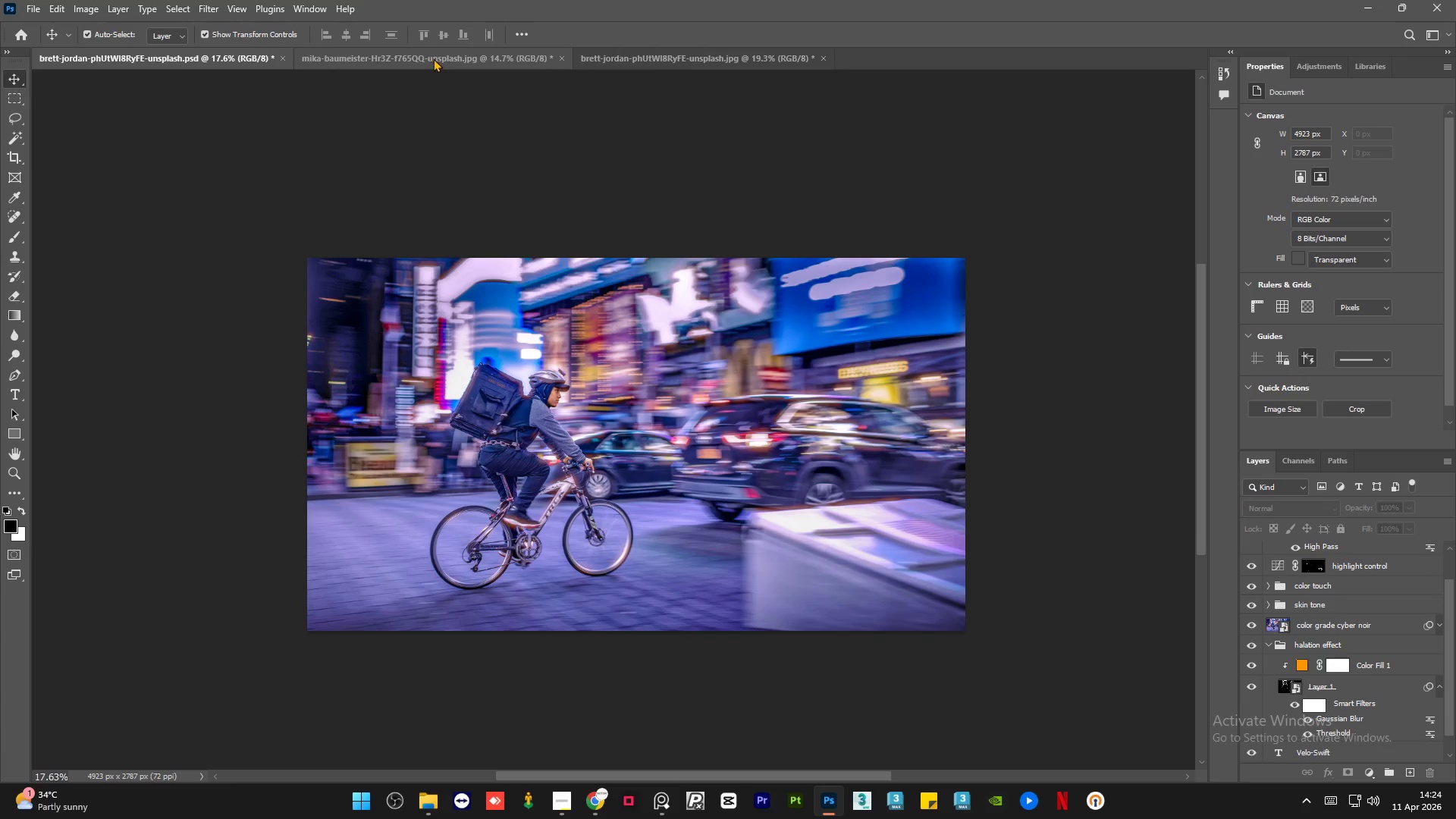 
left_click([433, 58])
 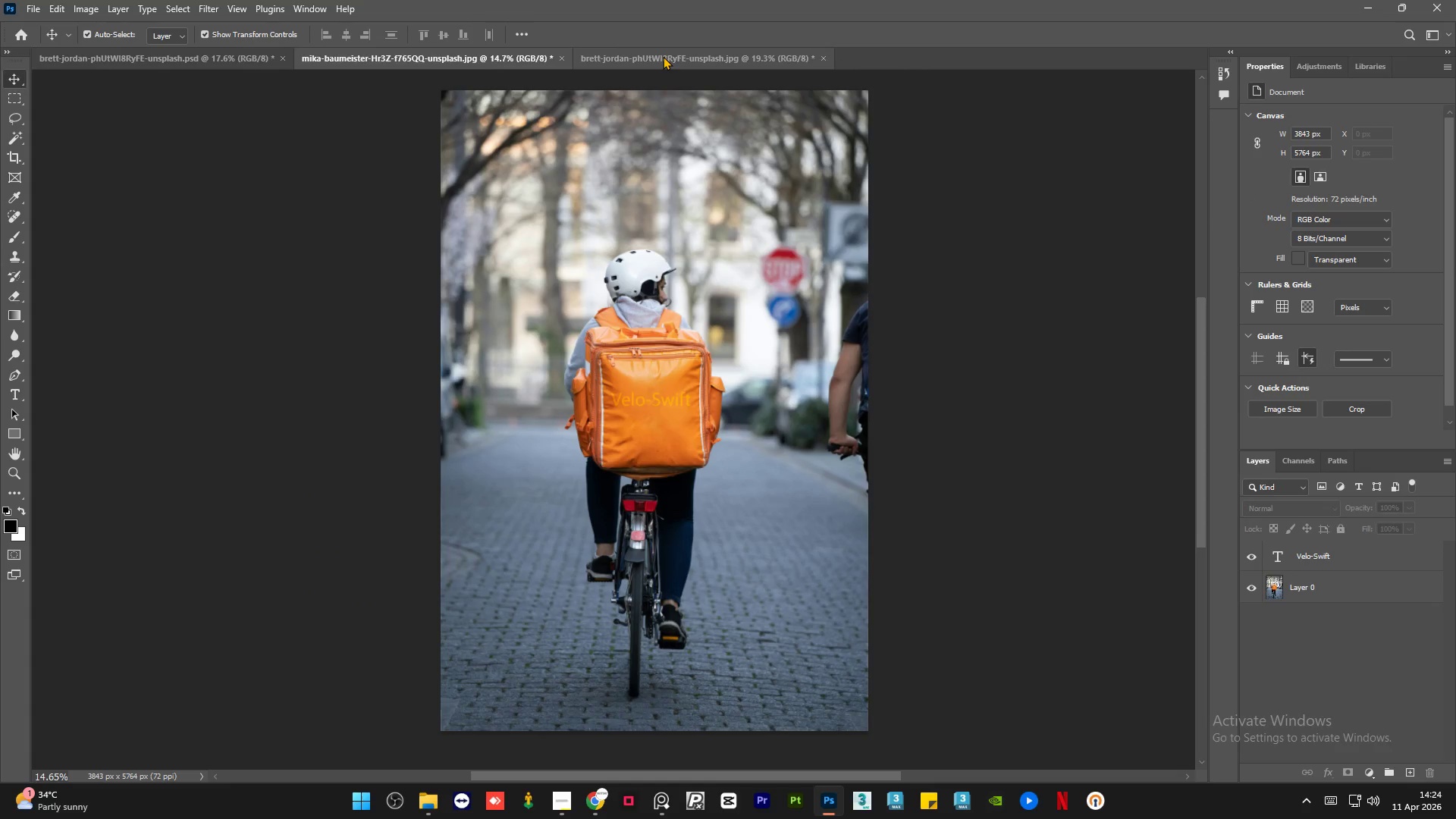 
left_click([663, 56])
 